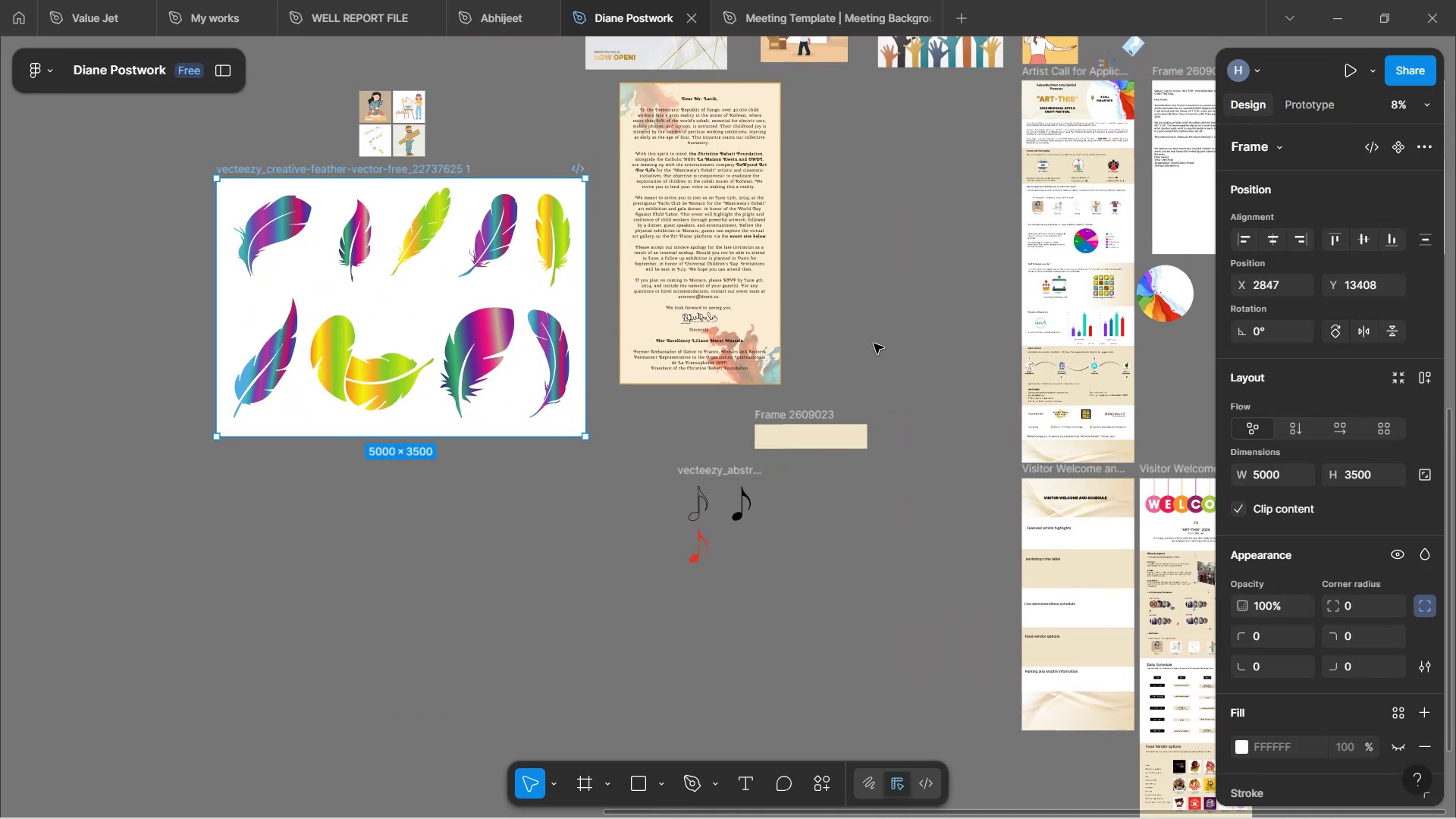 
left_click([890, 344])
 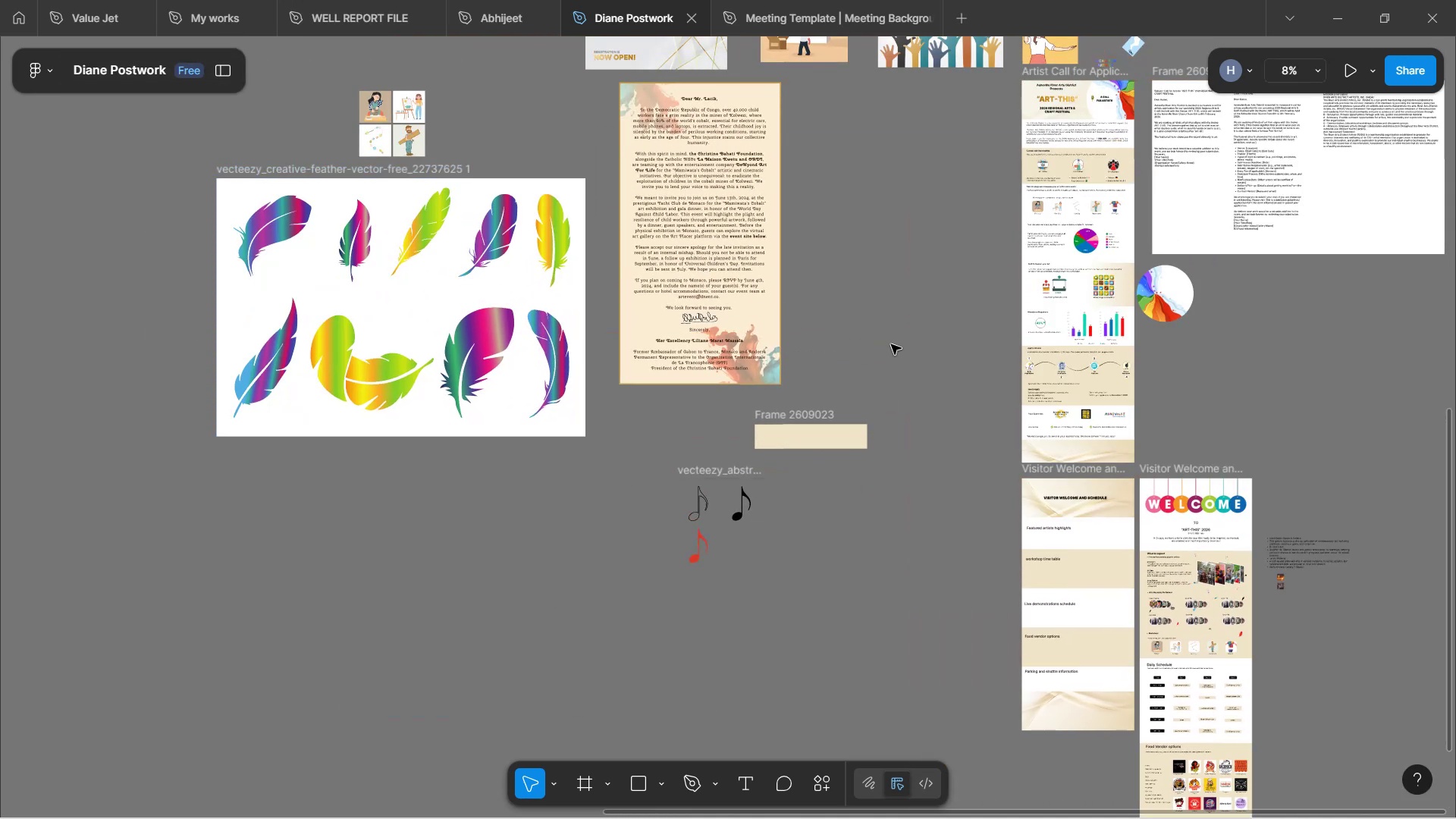 
hold_key(key=ShiftLeft, duration=0.83)
scroll: coordinate [893, 342], scroll_direction: down, amount: 7.0
 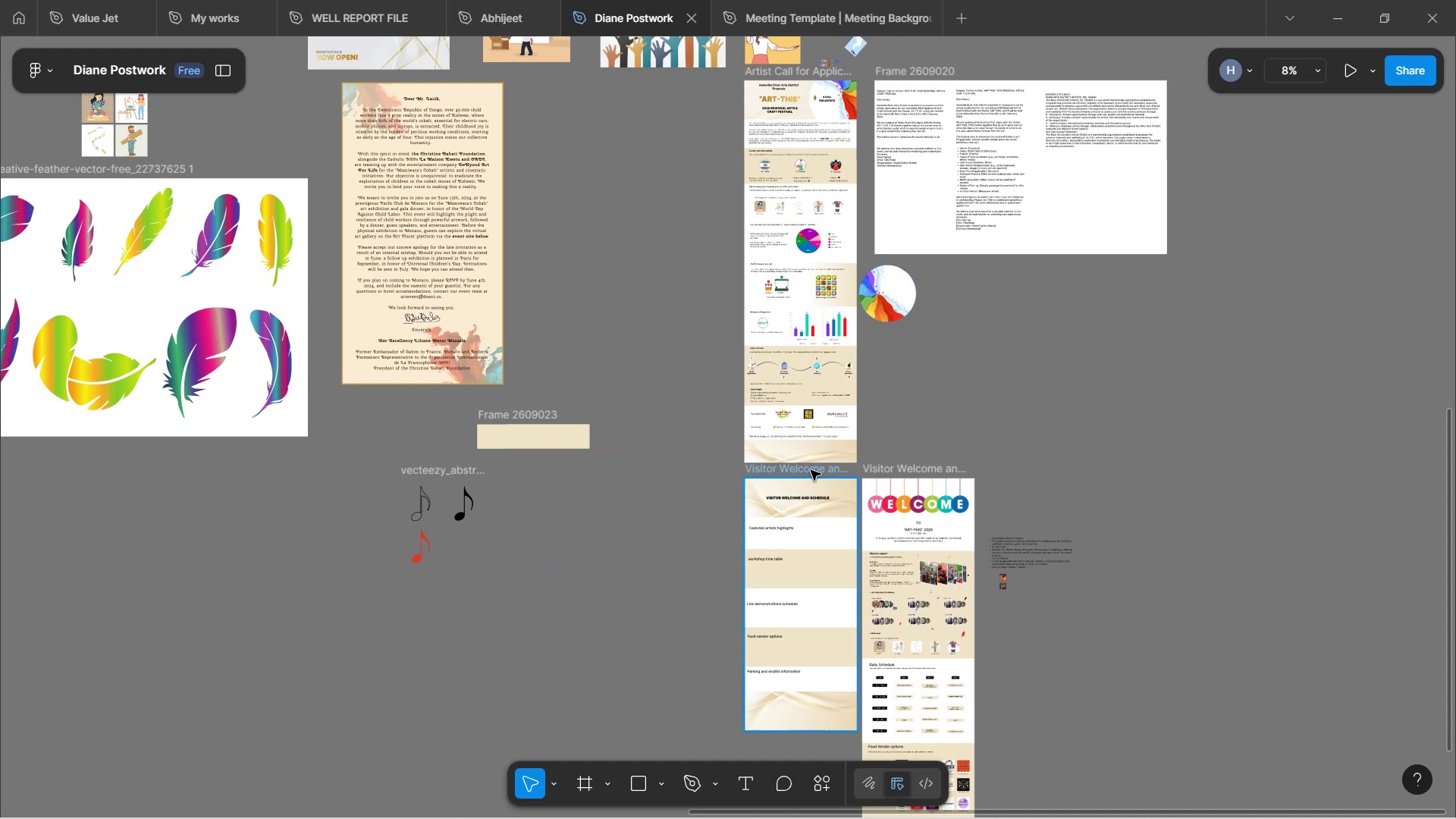 
left_click_drag(start_coordinate=[809, 470], to_coordinate=[579, 506])
 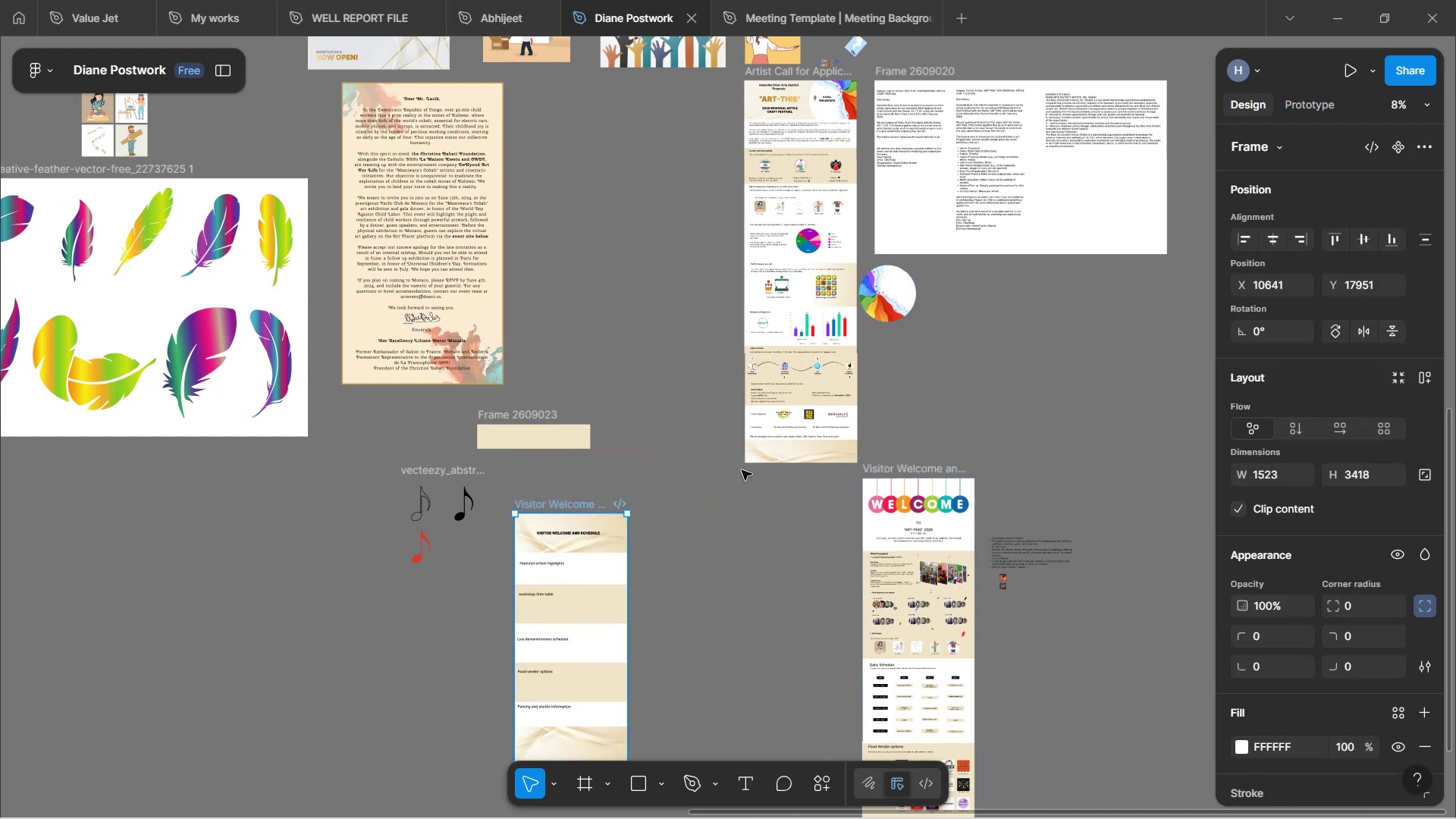 
scroll: coordinate [737, 470], scroll_direction: down, amount: 4.0
 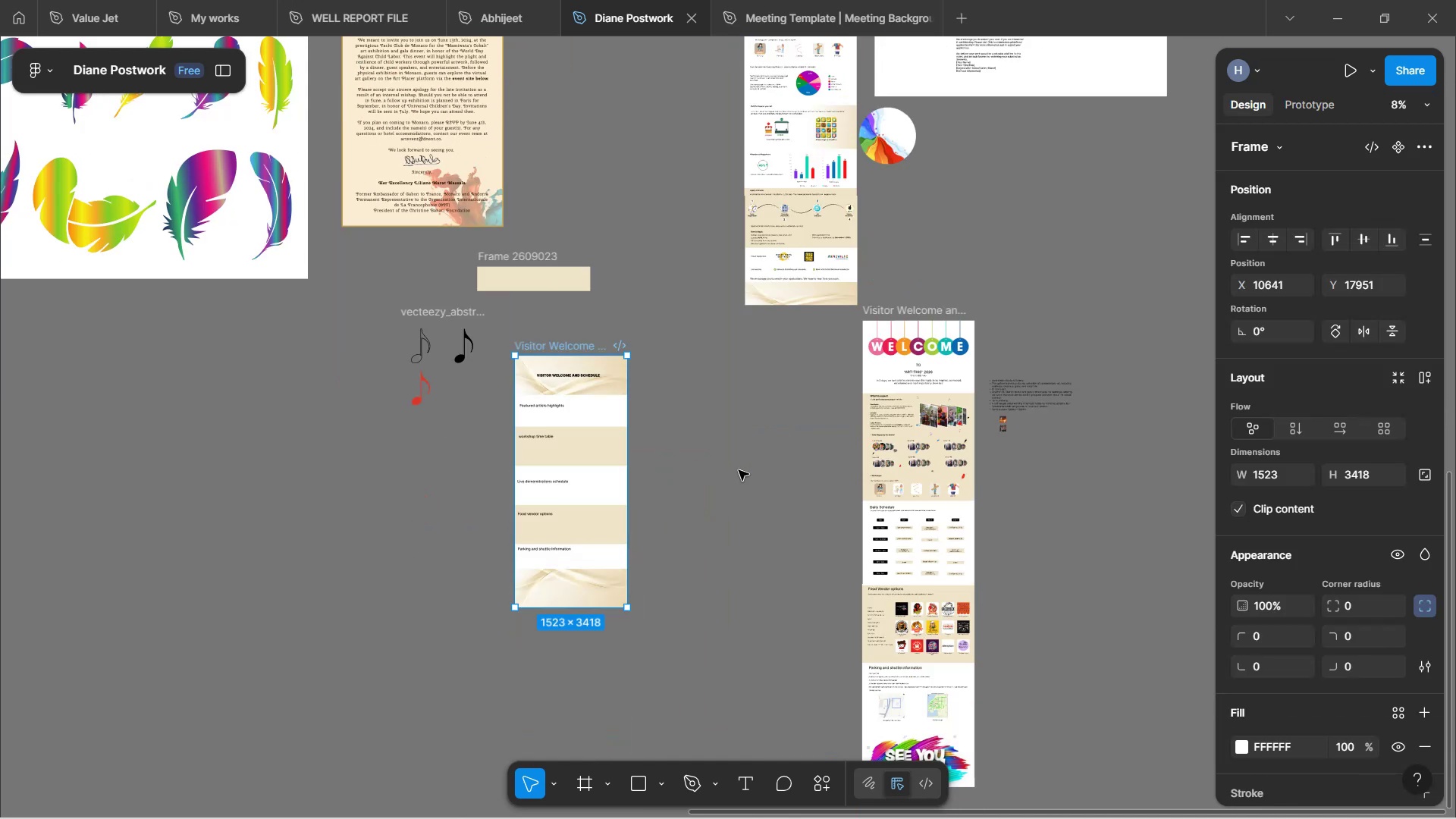 
left_click([739, 470])
 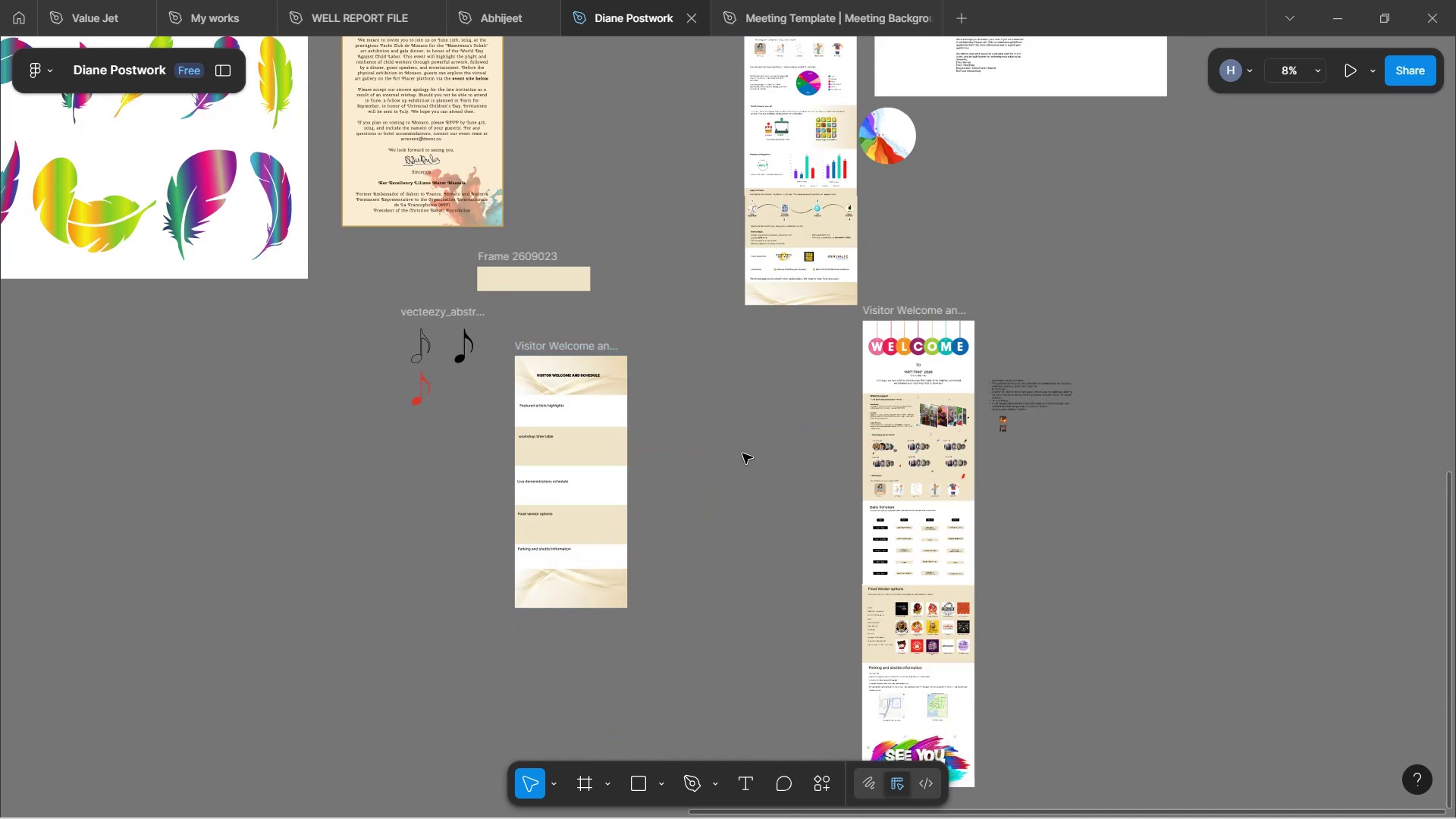 
scroll: coordinate [742, 451], scroll_direction: up, amount: 7.0
 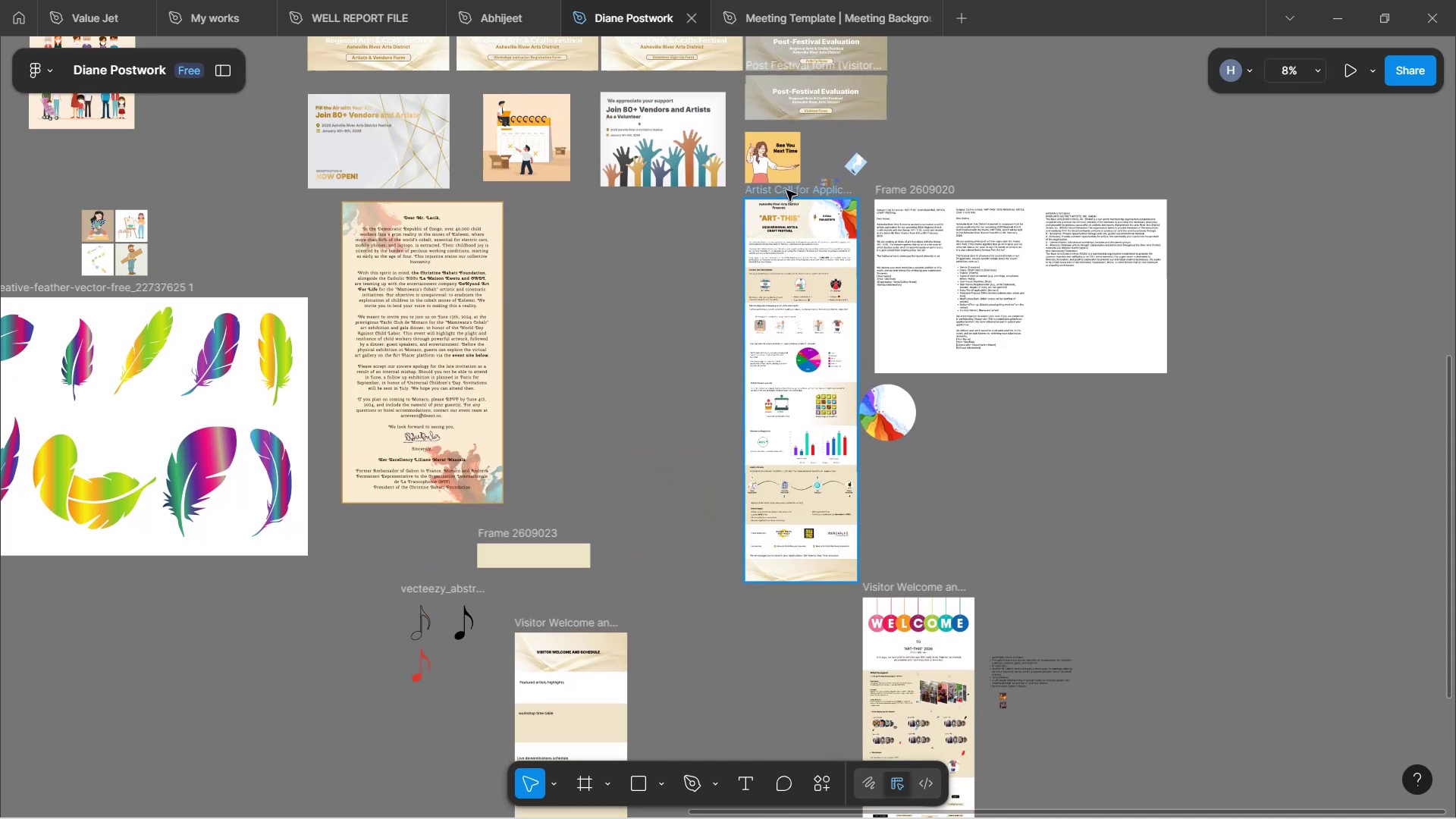 
left_click_drag(start_coordinate=[786, 190], to_coordinate=[774, 585])
 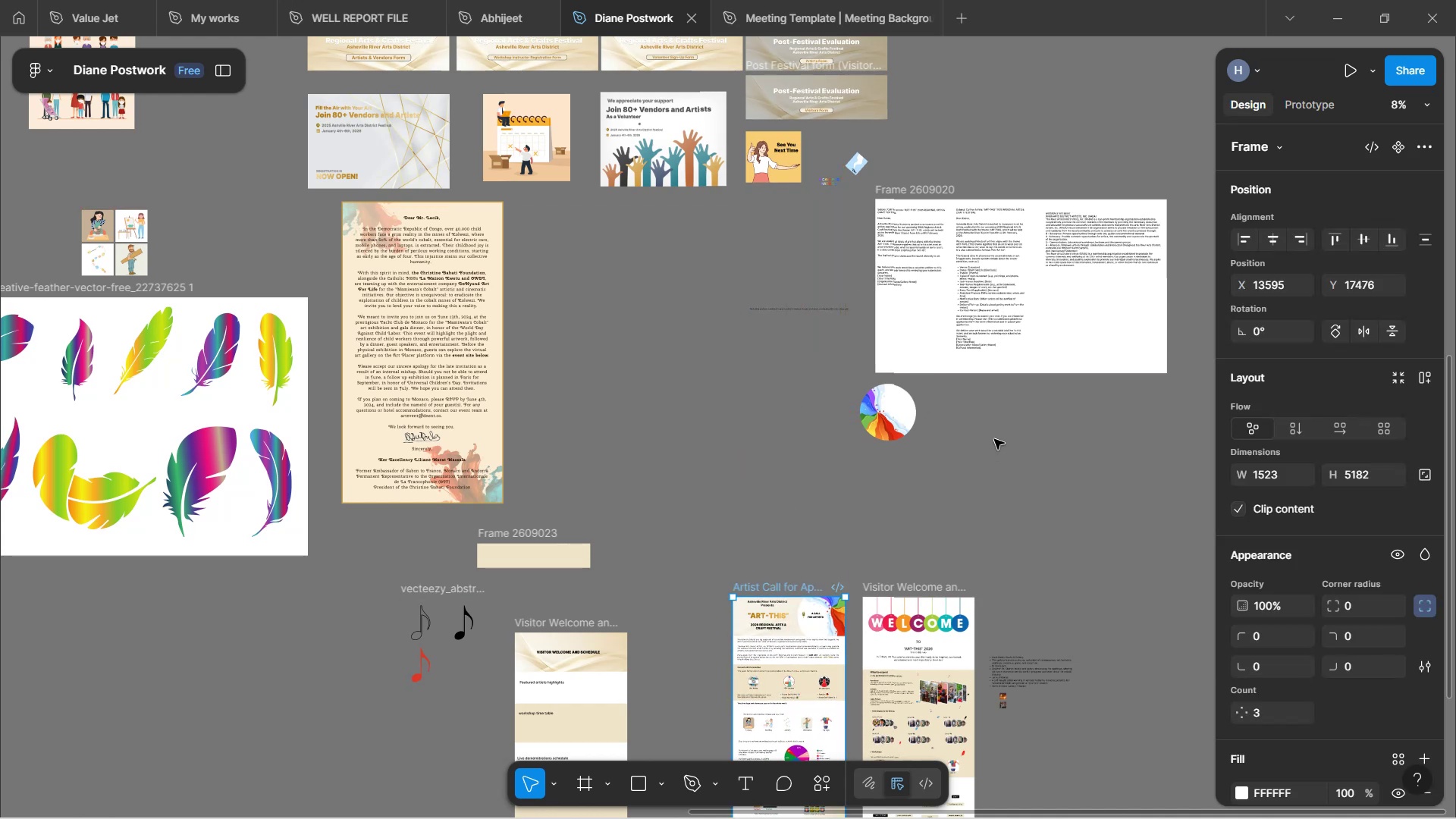 
scroll: coordinate [1073, 717], scroll_direction: down, amount: 3.0
 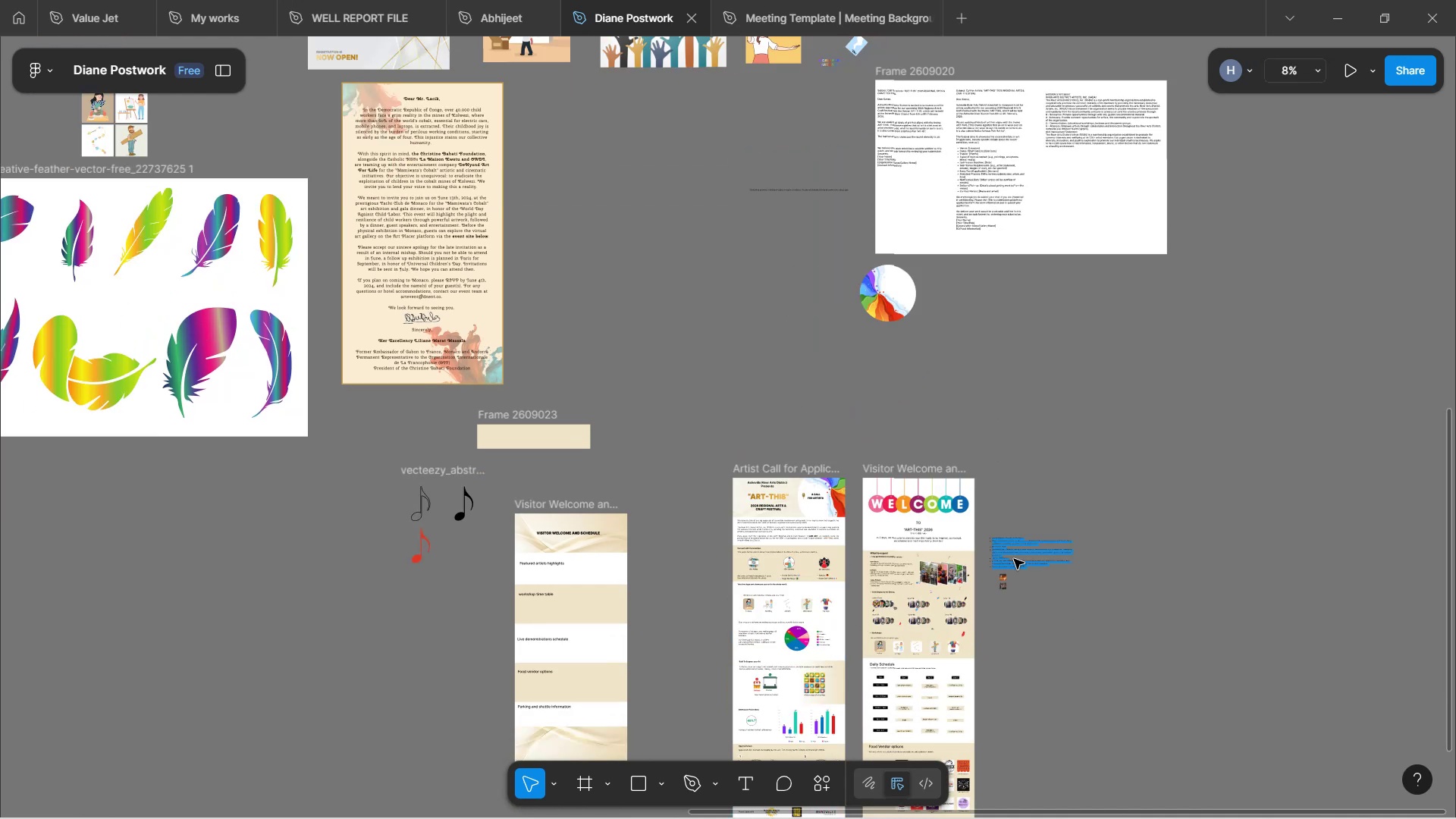 
scroll: coordinate [1014, 438], scroll_direction: up, amount: 1.0
 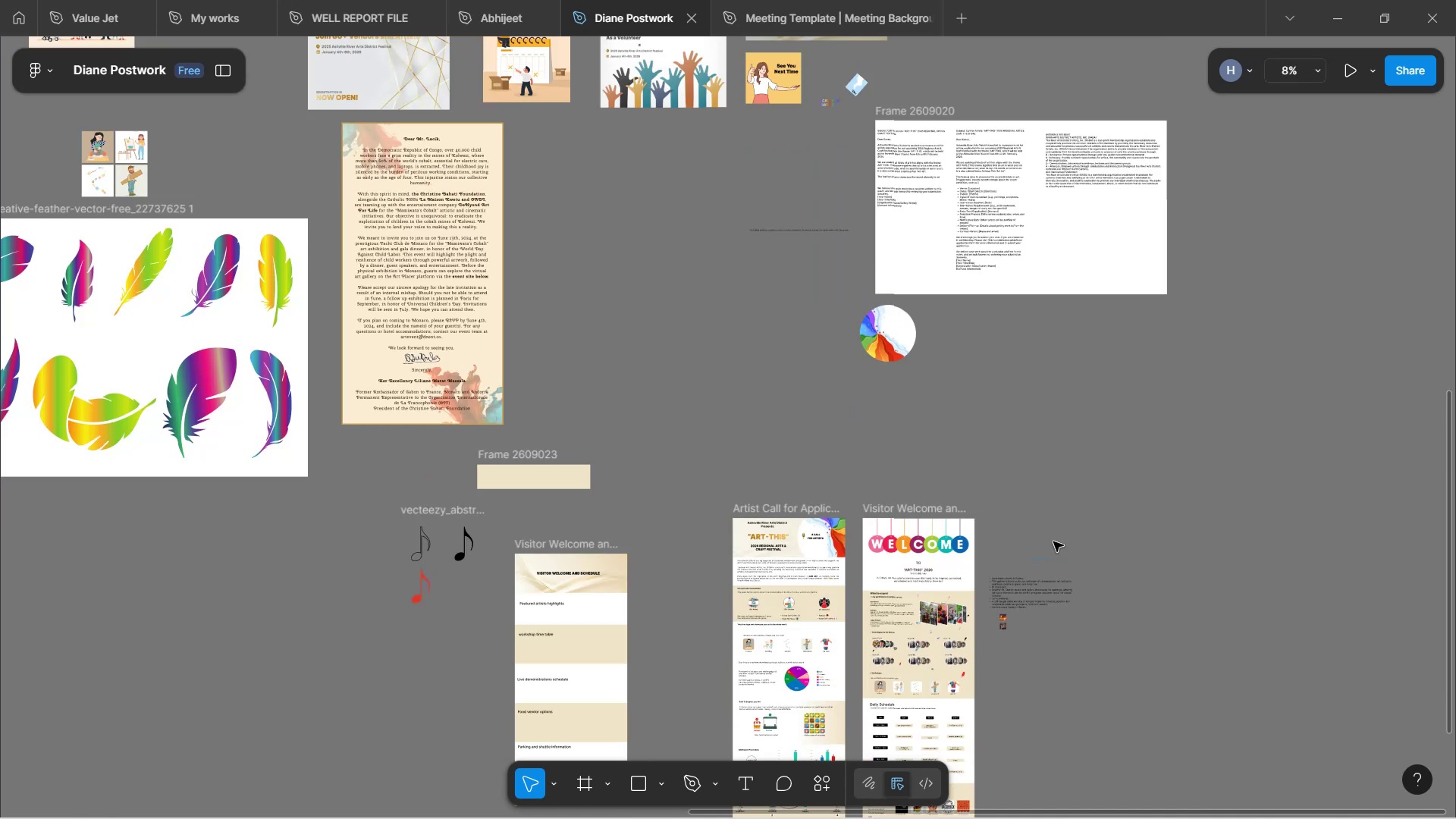 
hold_key(key=ControlLeft, duration=0.59)
 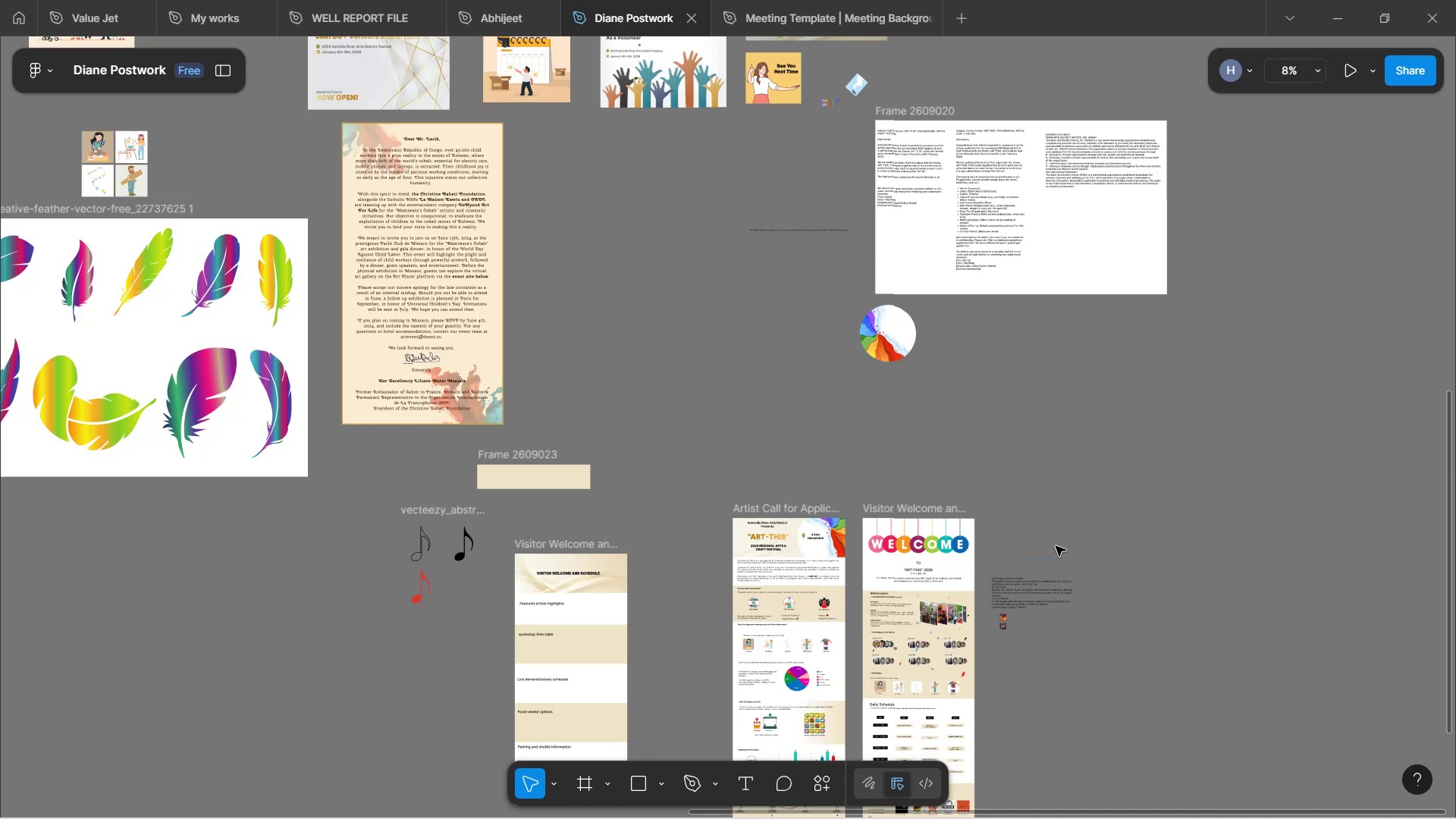 
scroll: coordinate [1056, 546], scroll_direction: down, amount: 4.0
 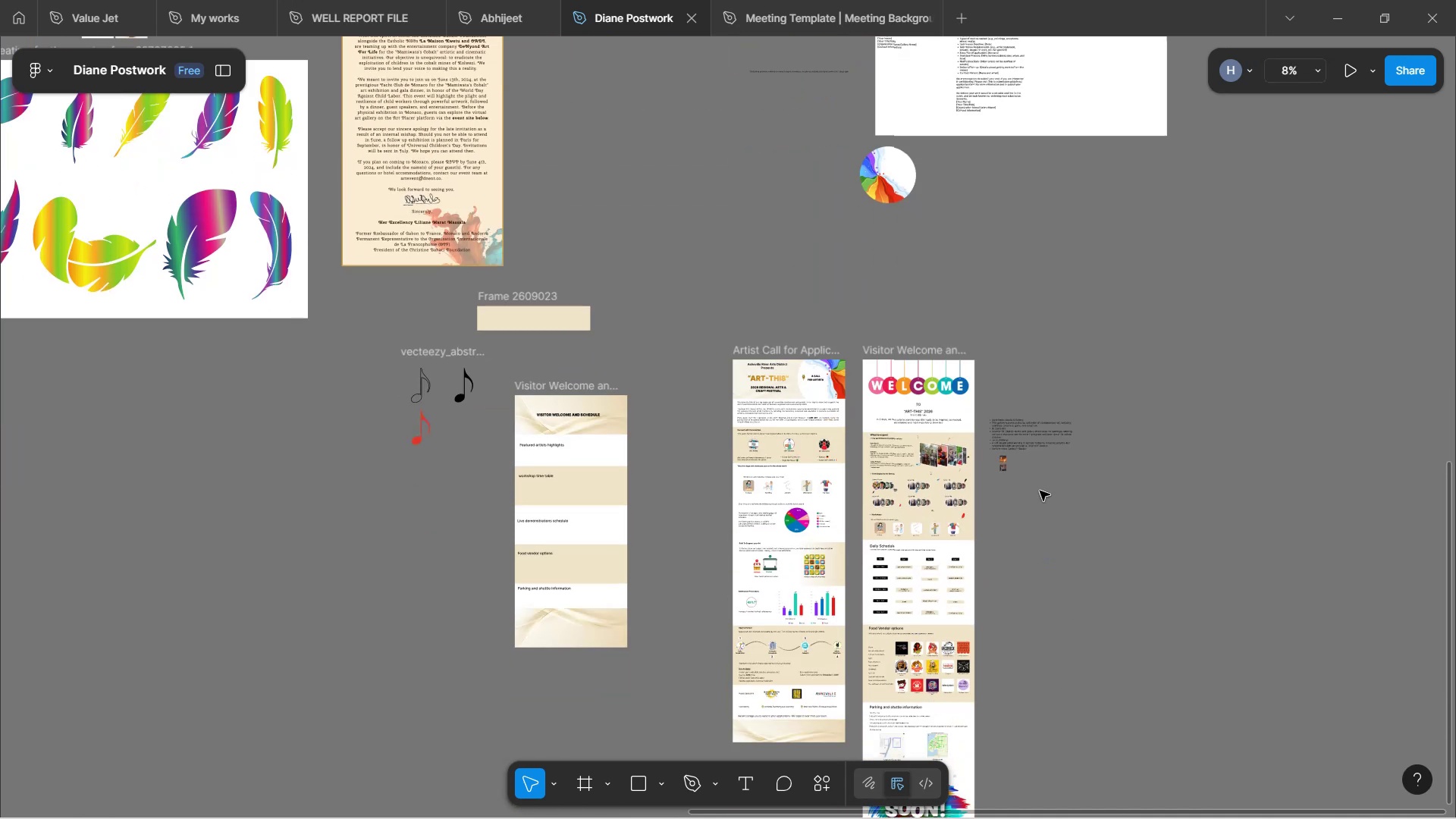 
hold_key(key=ControlLeft, duration=1.28)
scroll: coordinate [980, 375], scroll_direction: up, amount: 17.0
 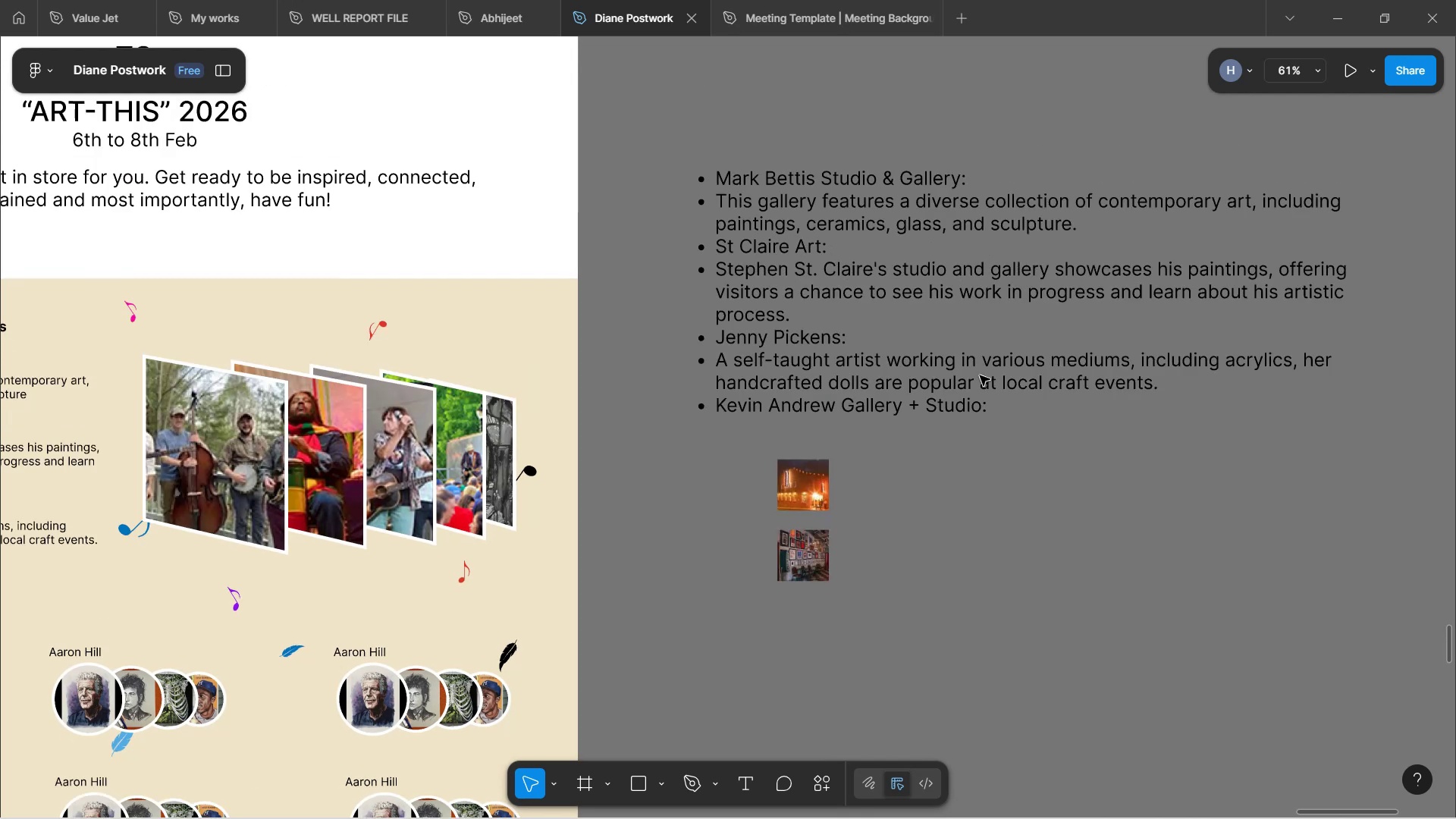 
left_click([755, 327])
 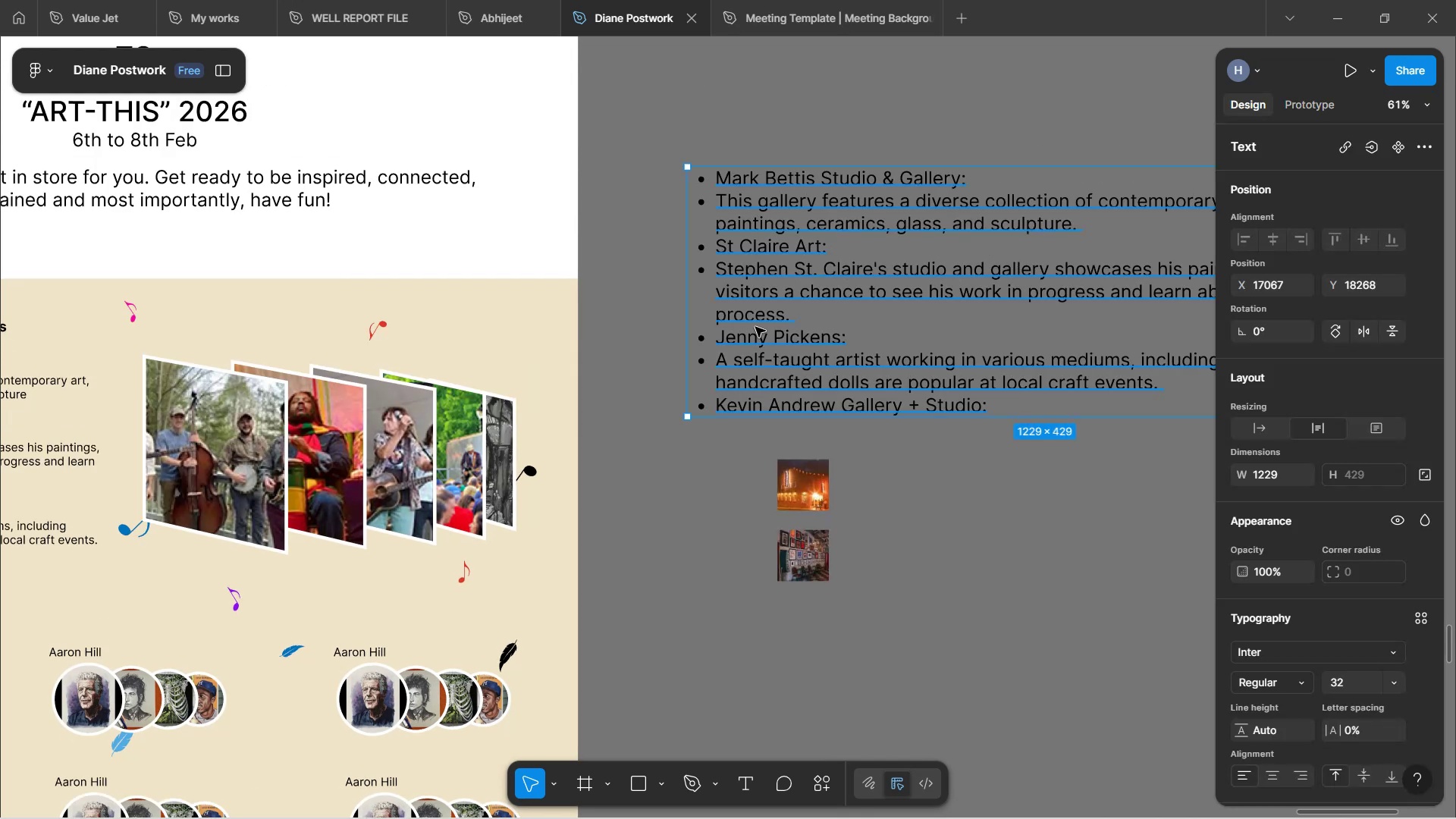 
key(Backspace)
 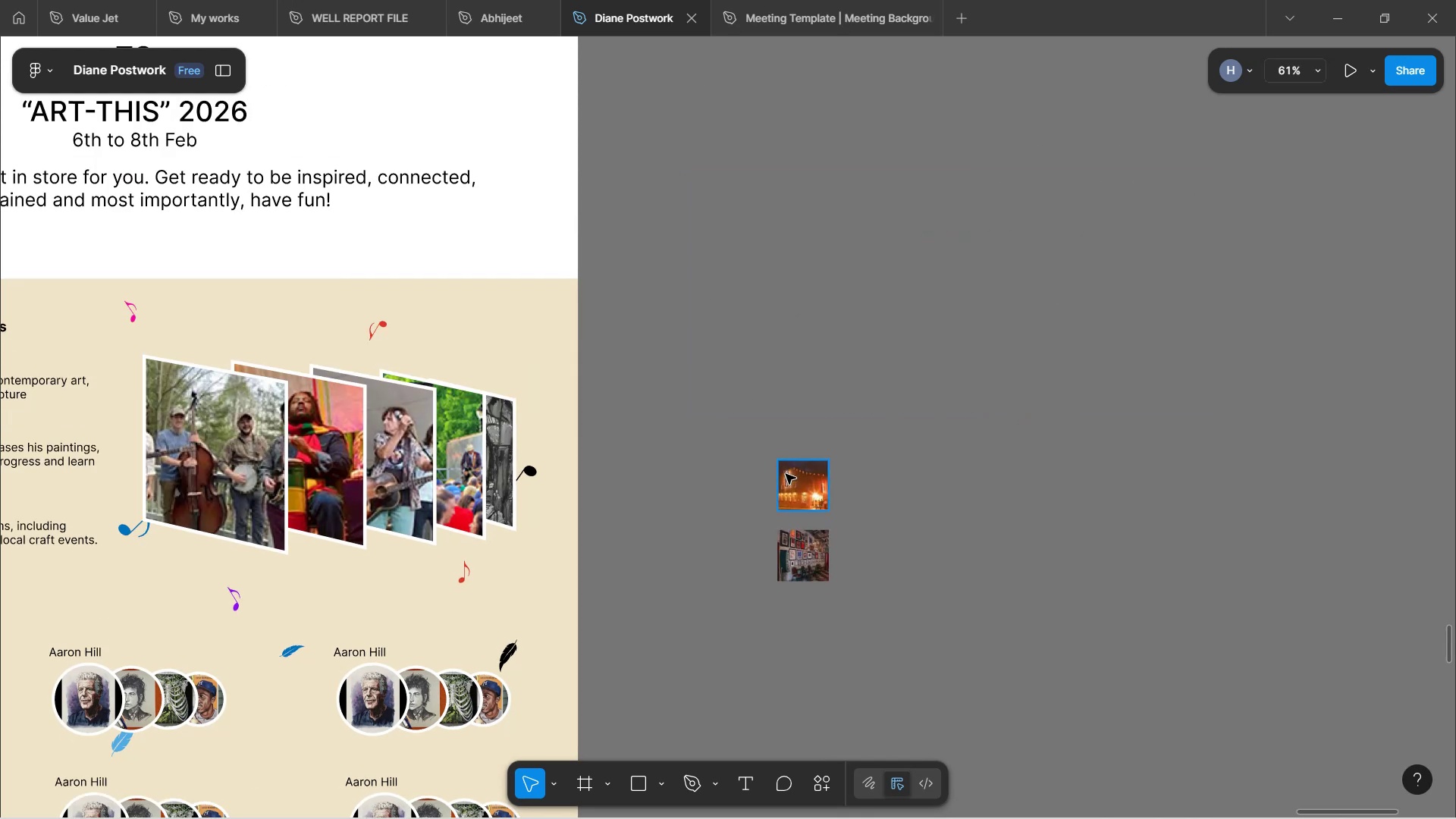 
left_click([802, 496])
 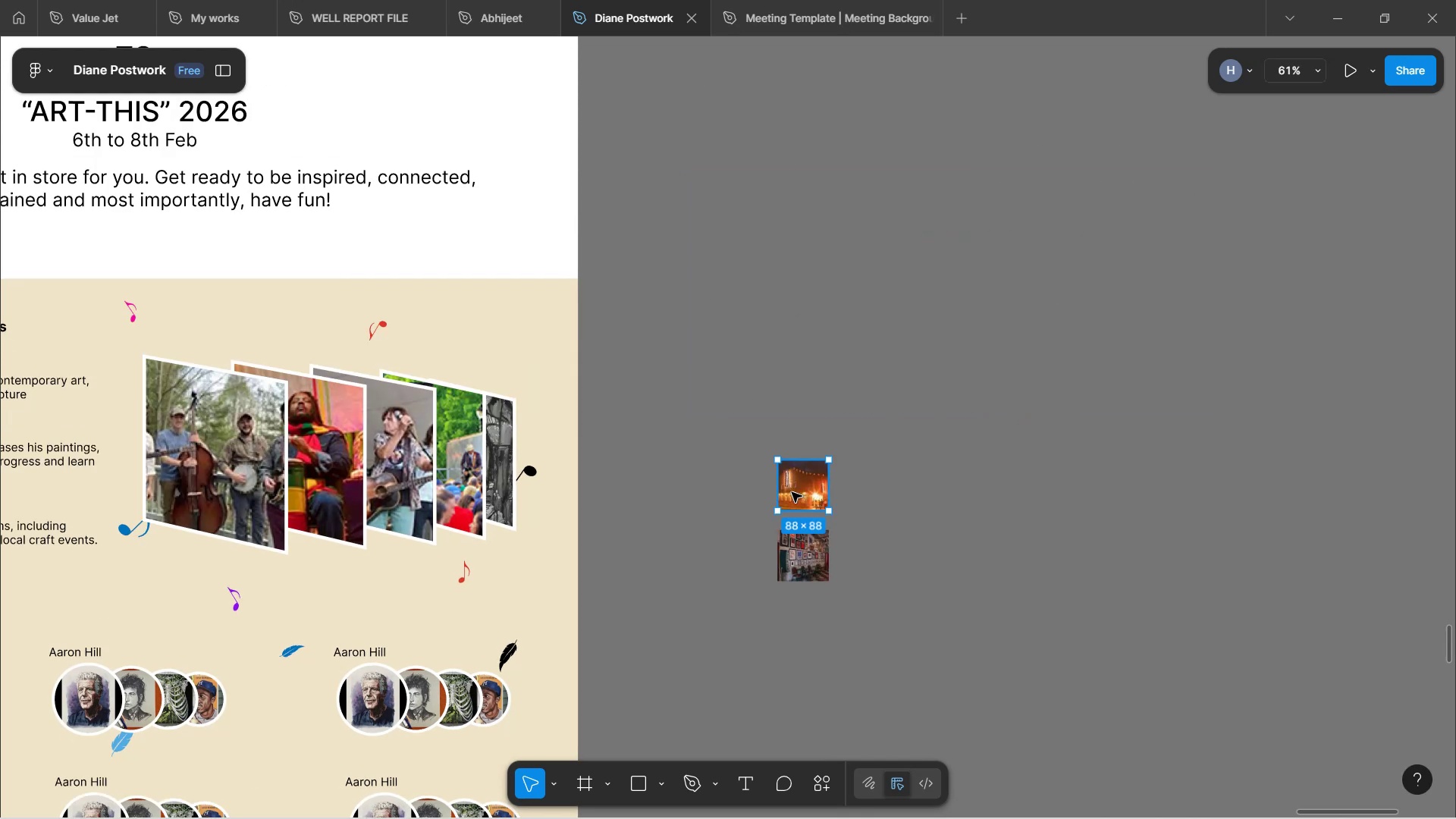 
key(Backspace)
 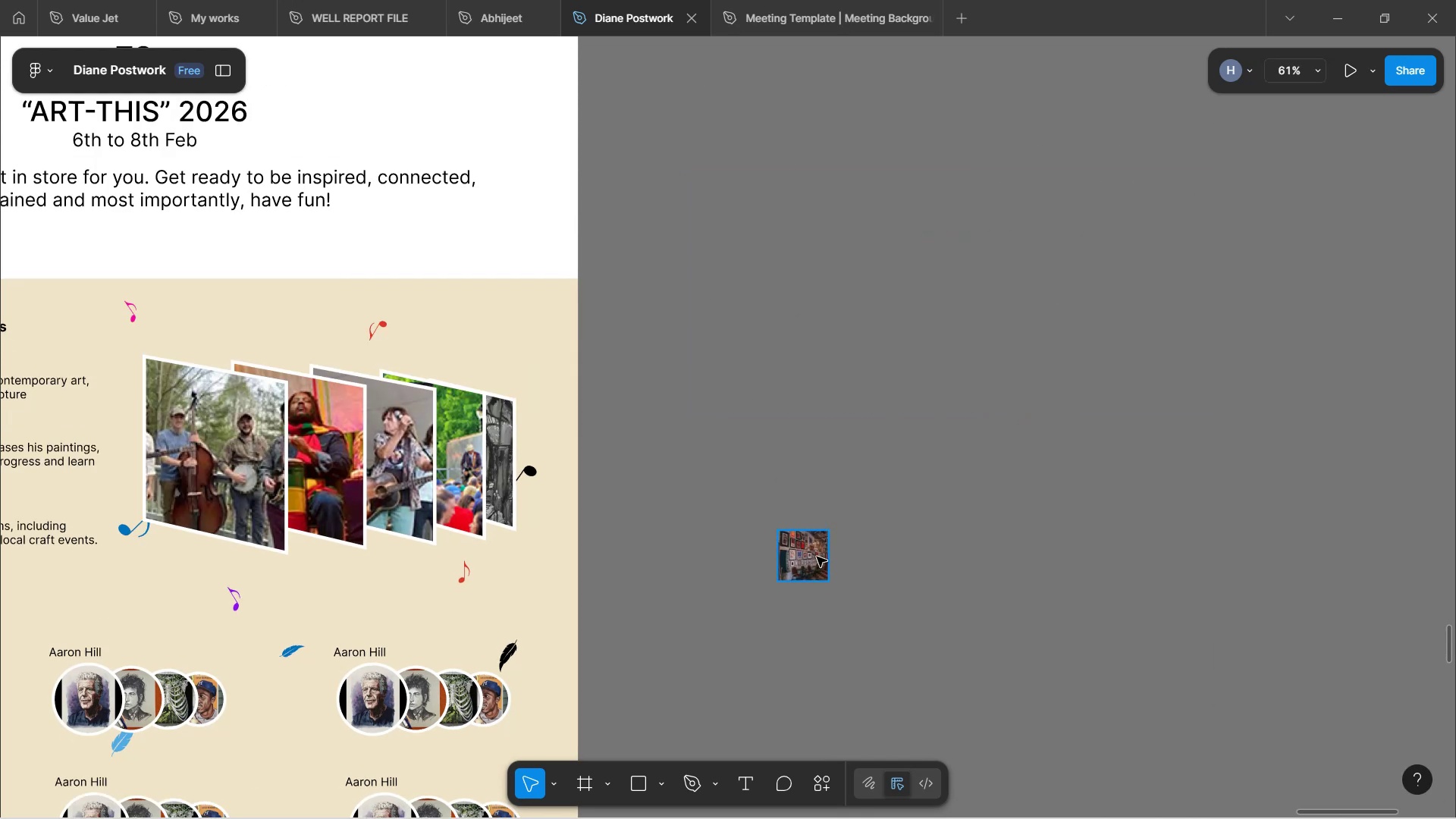 
left_click([817, 557])
 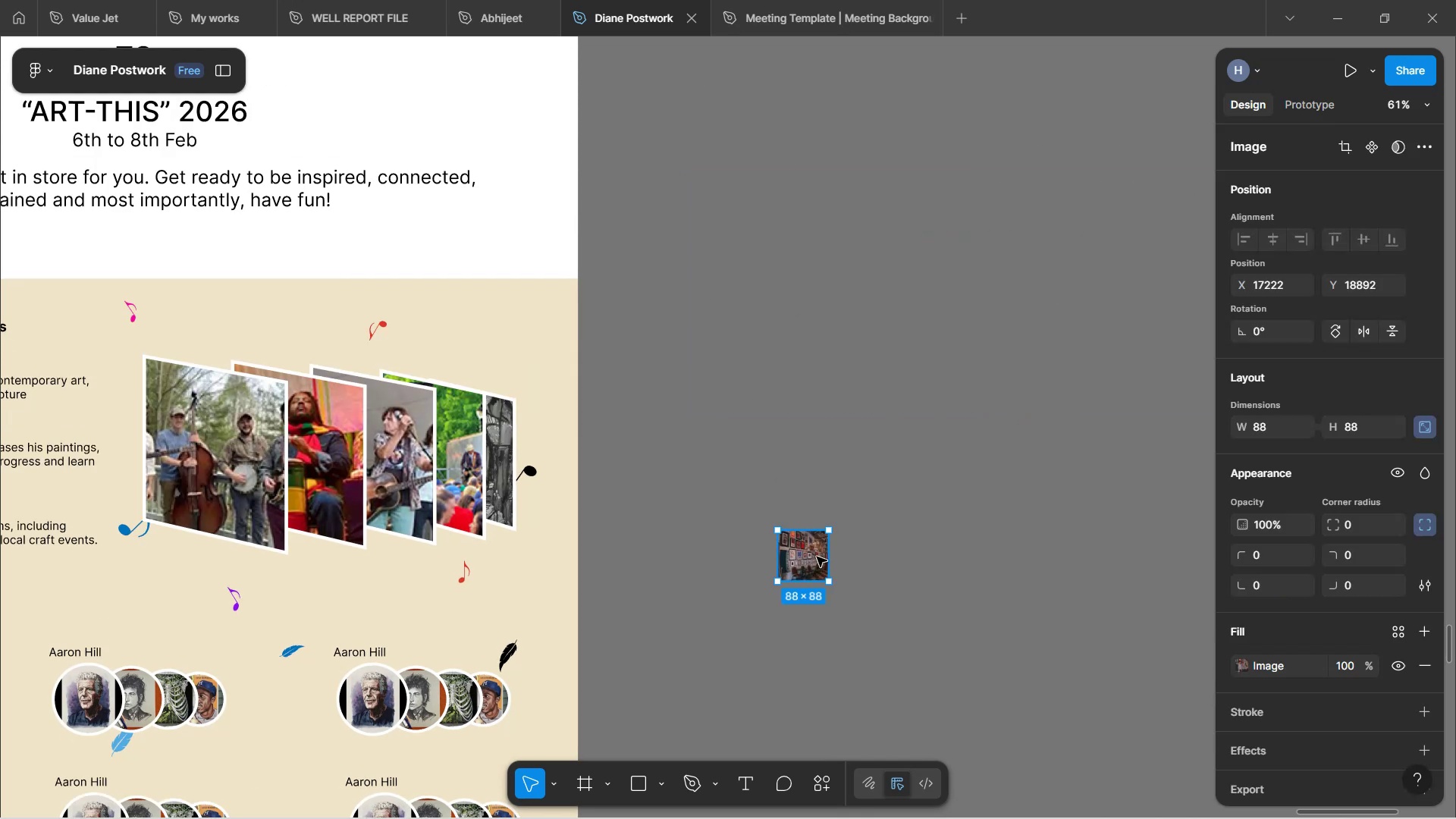 
key(Backspace)
 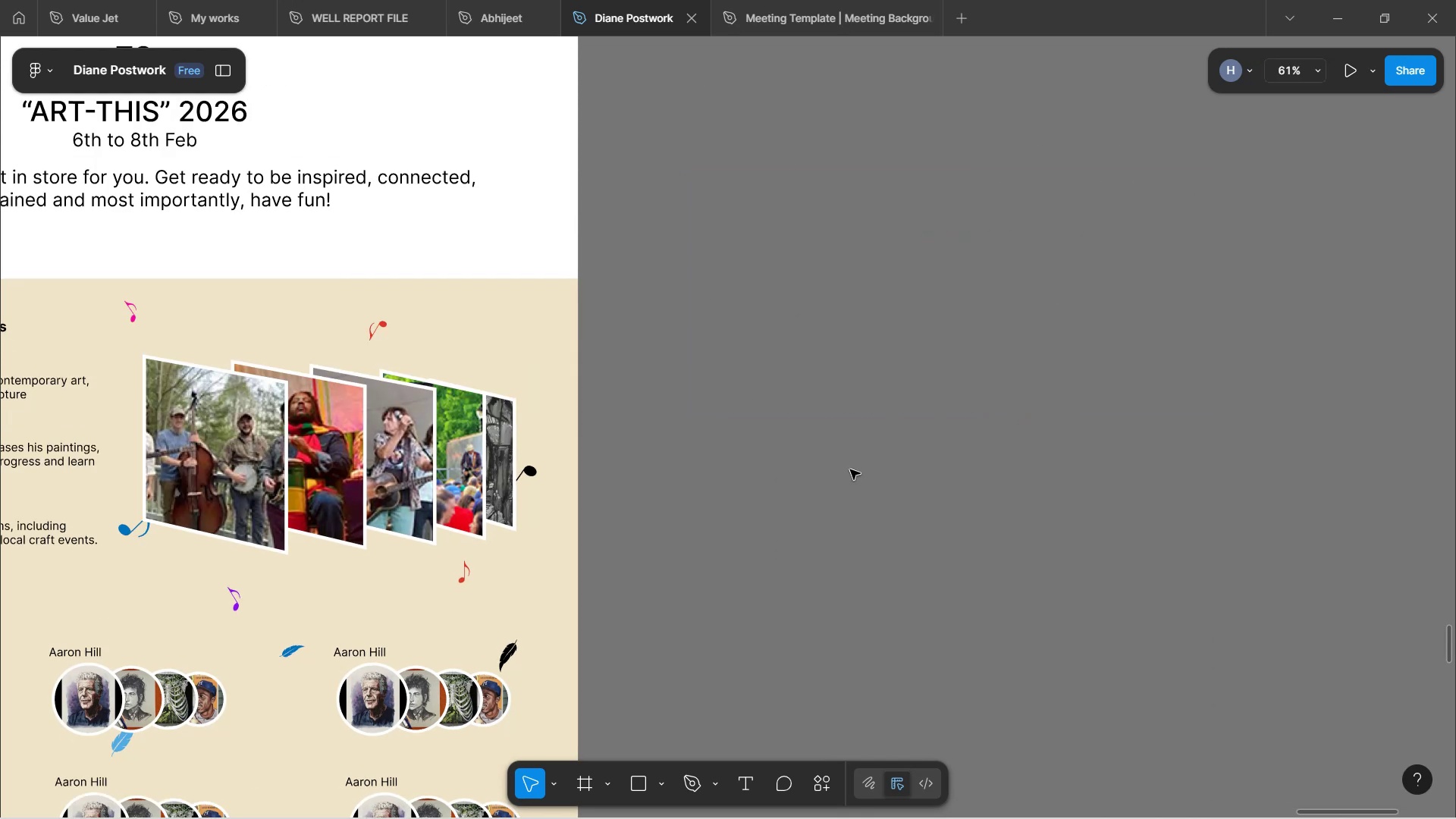 
left_click([850, 469])
 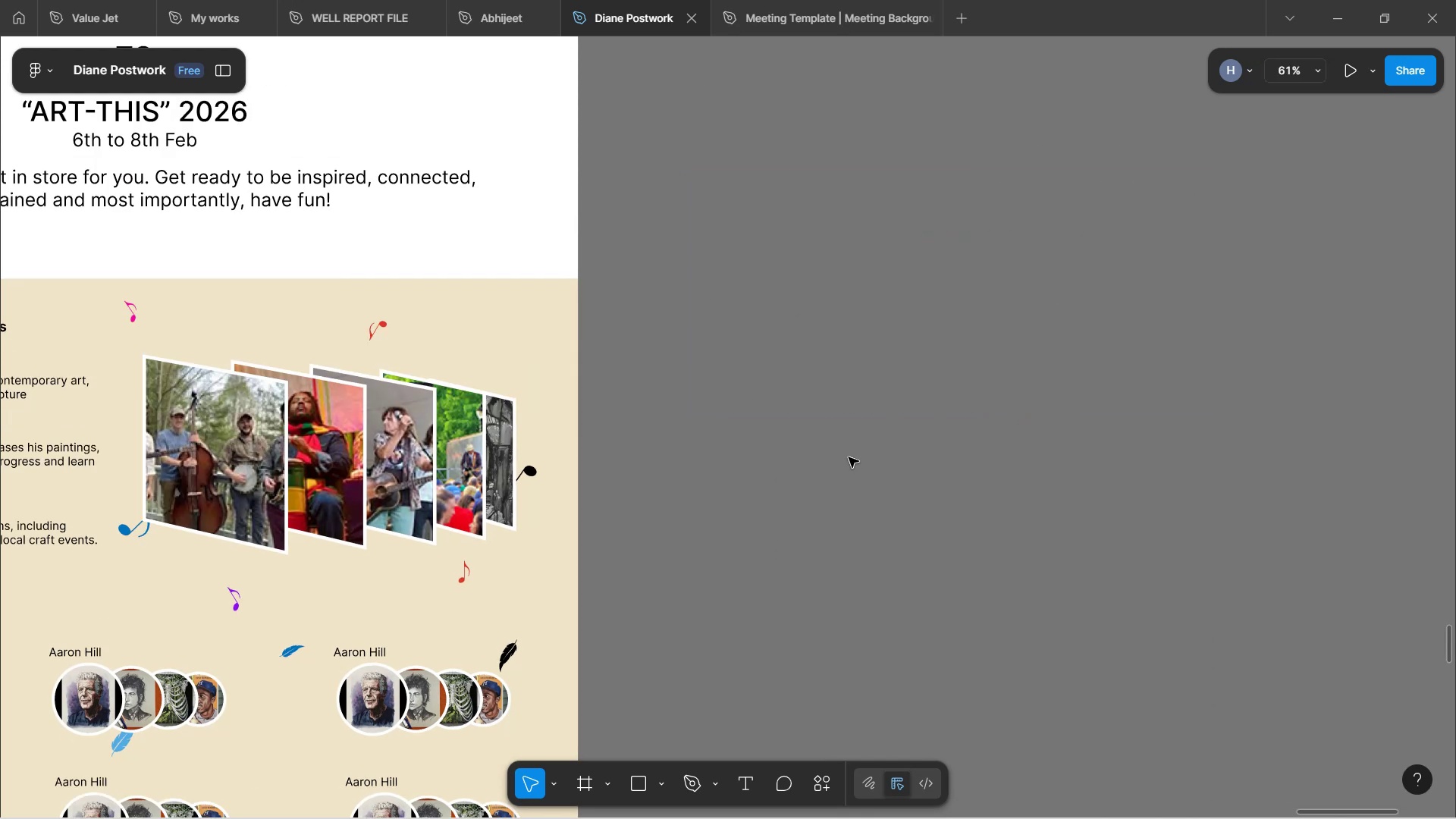 
hold_key(key=ControlLeft, duration=1.27)
scroll: coordinate [848, 408], scroll_direction: down, amount: 18.0
 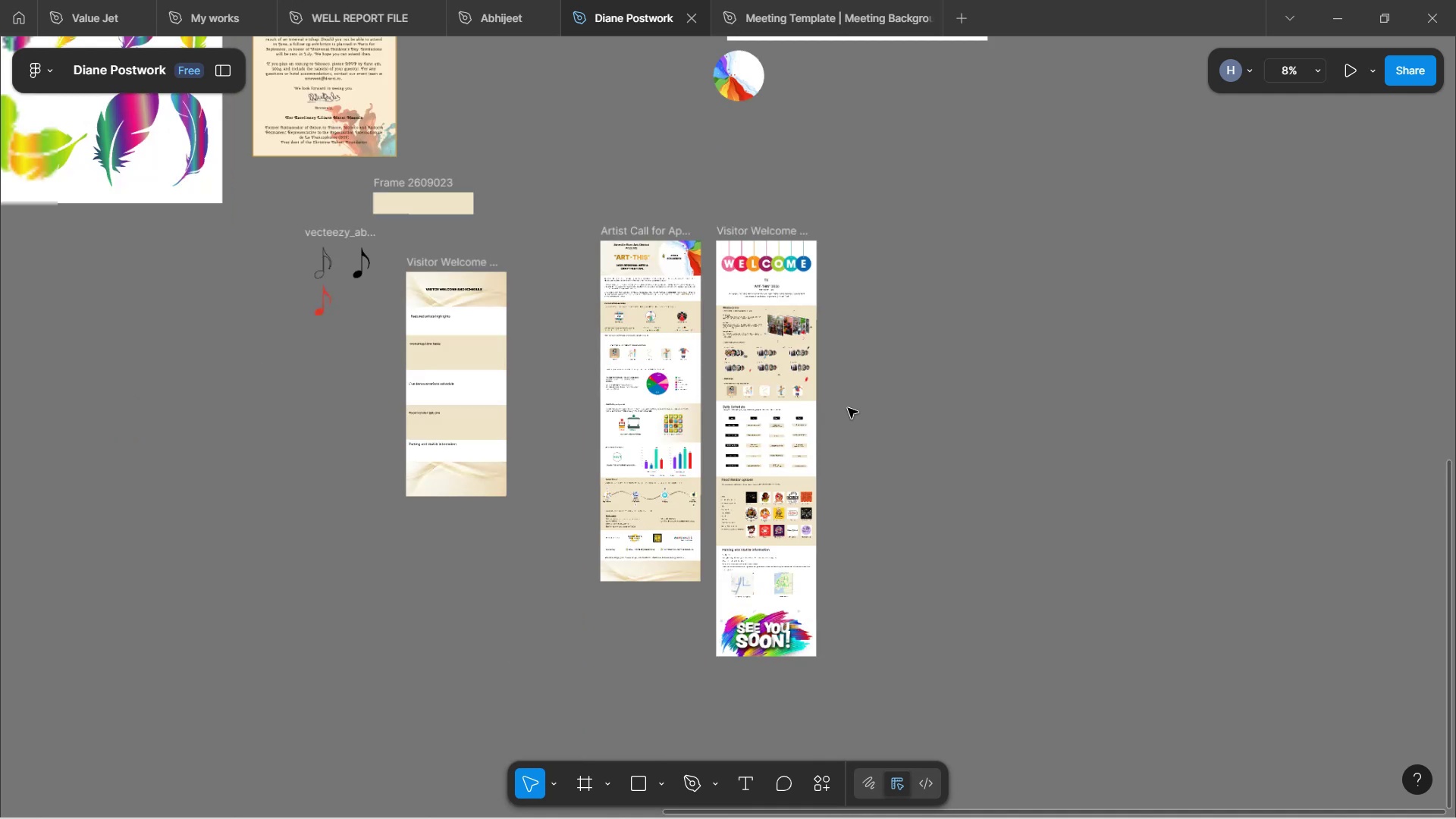 
hold_key(key=ControlLeft, duration=0.51)
 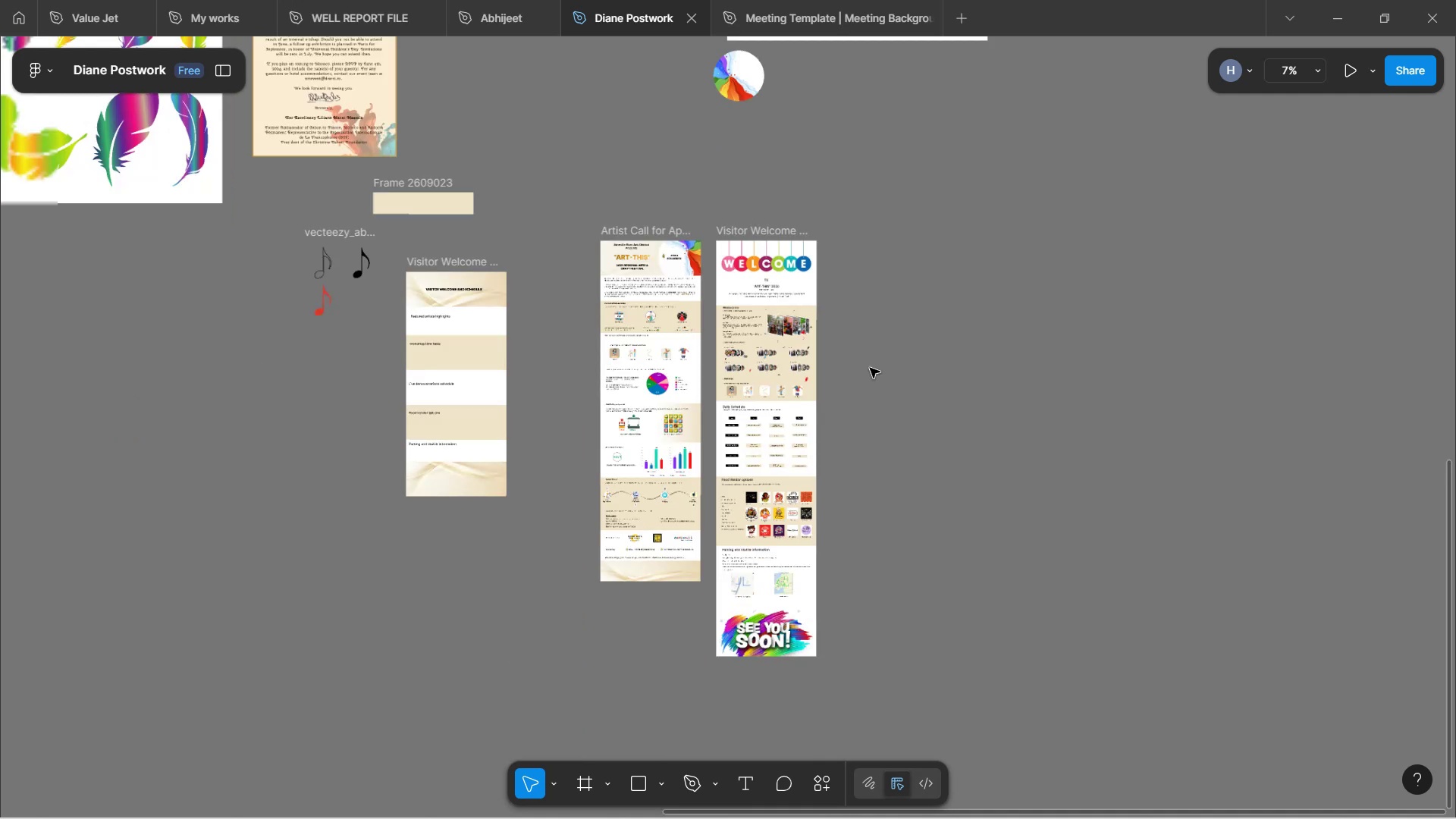 
scroll: coordinate [735, 374], scroll_direction: up, amount: 8.0
 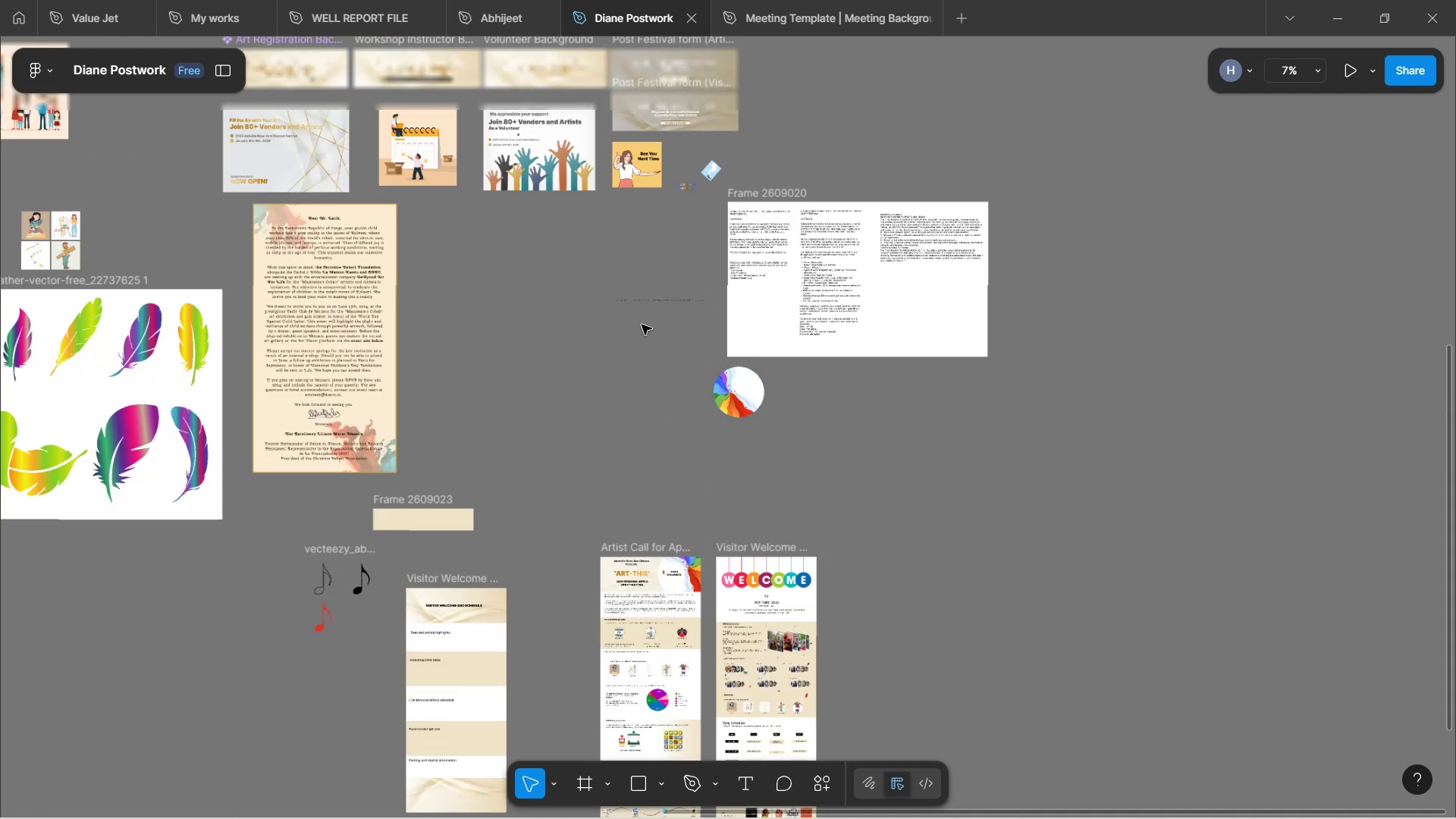 
hold_key(key=ControlLeft, duration=1.6)
scroll: coordinate [644, 309], scroll_direction: up, amount: 16.0
 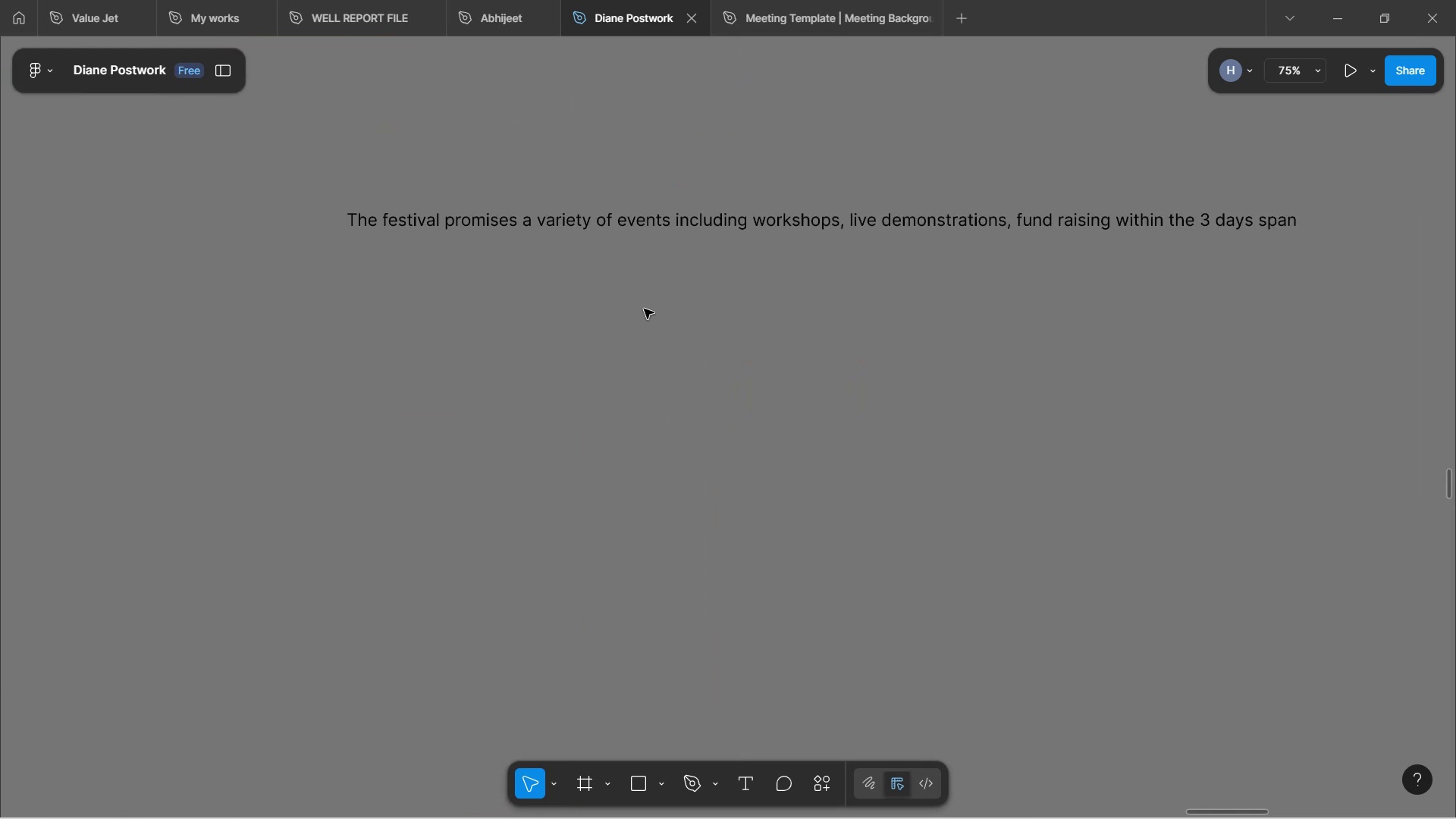 
hold_key(key=ControlLeft, duration=0.56)
 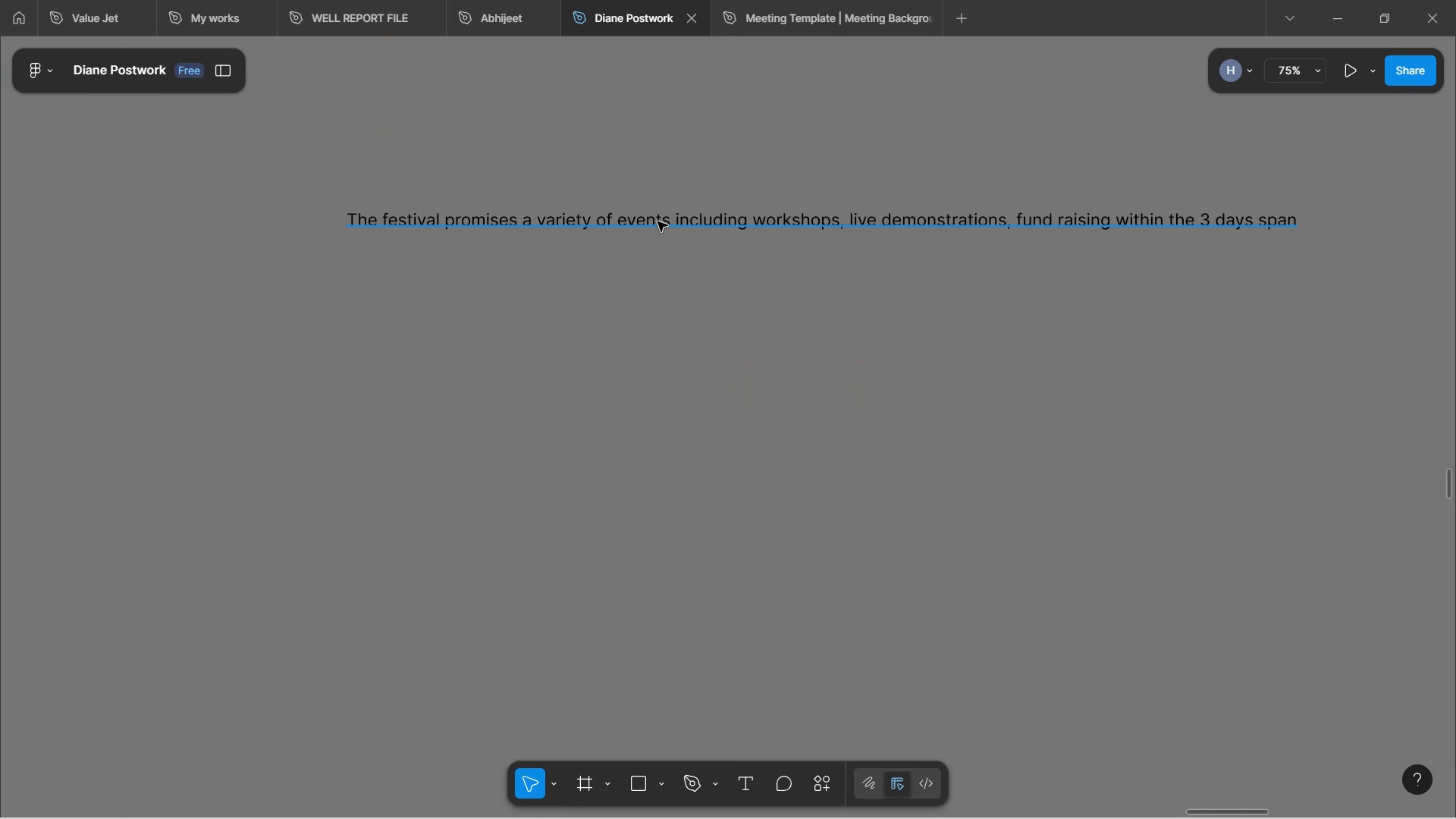 
left_click([657, 221])
 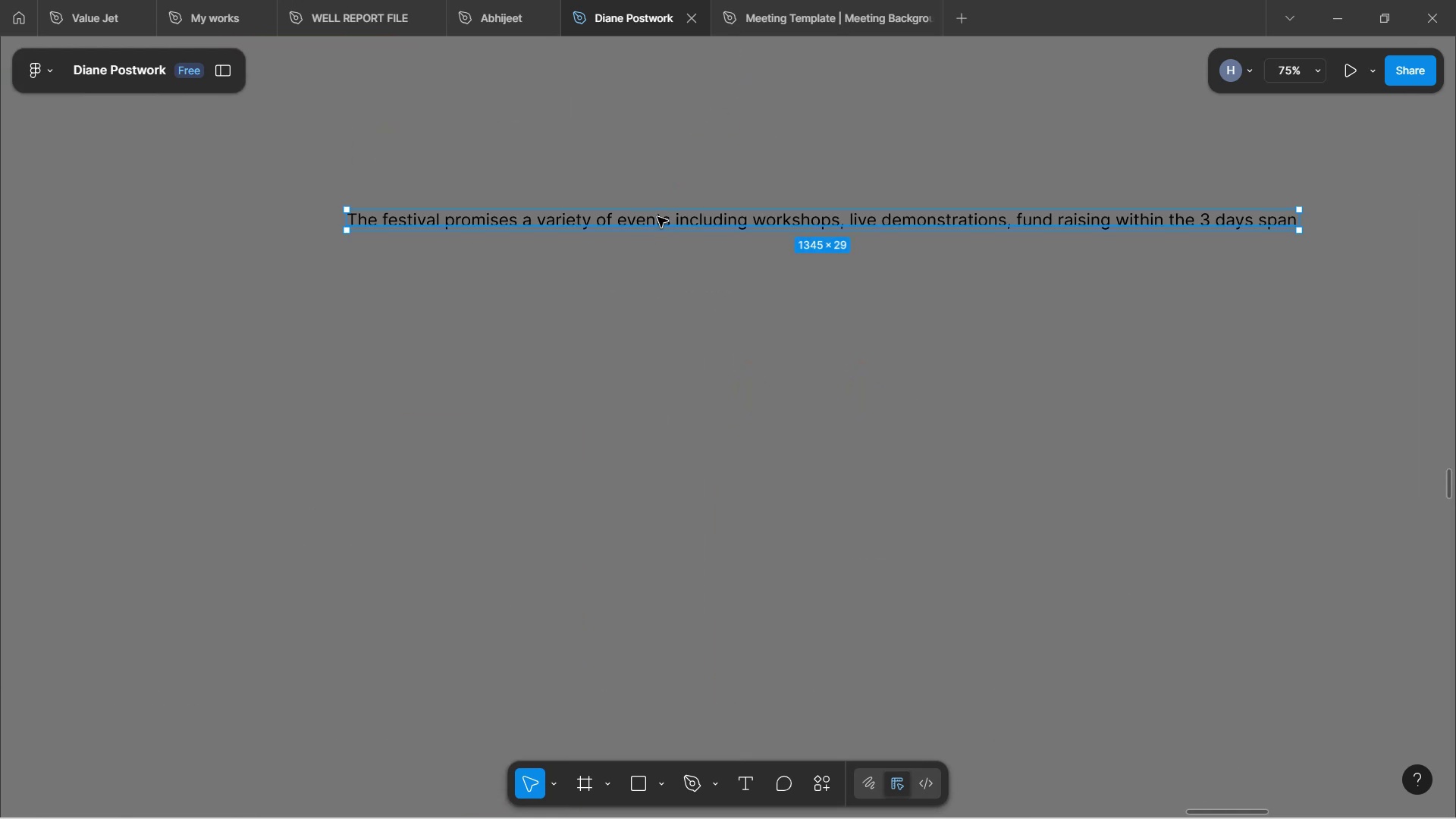 
key(Backspace)
 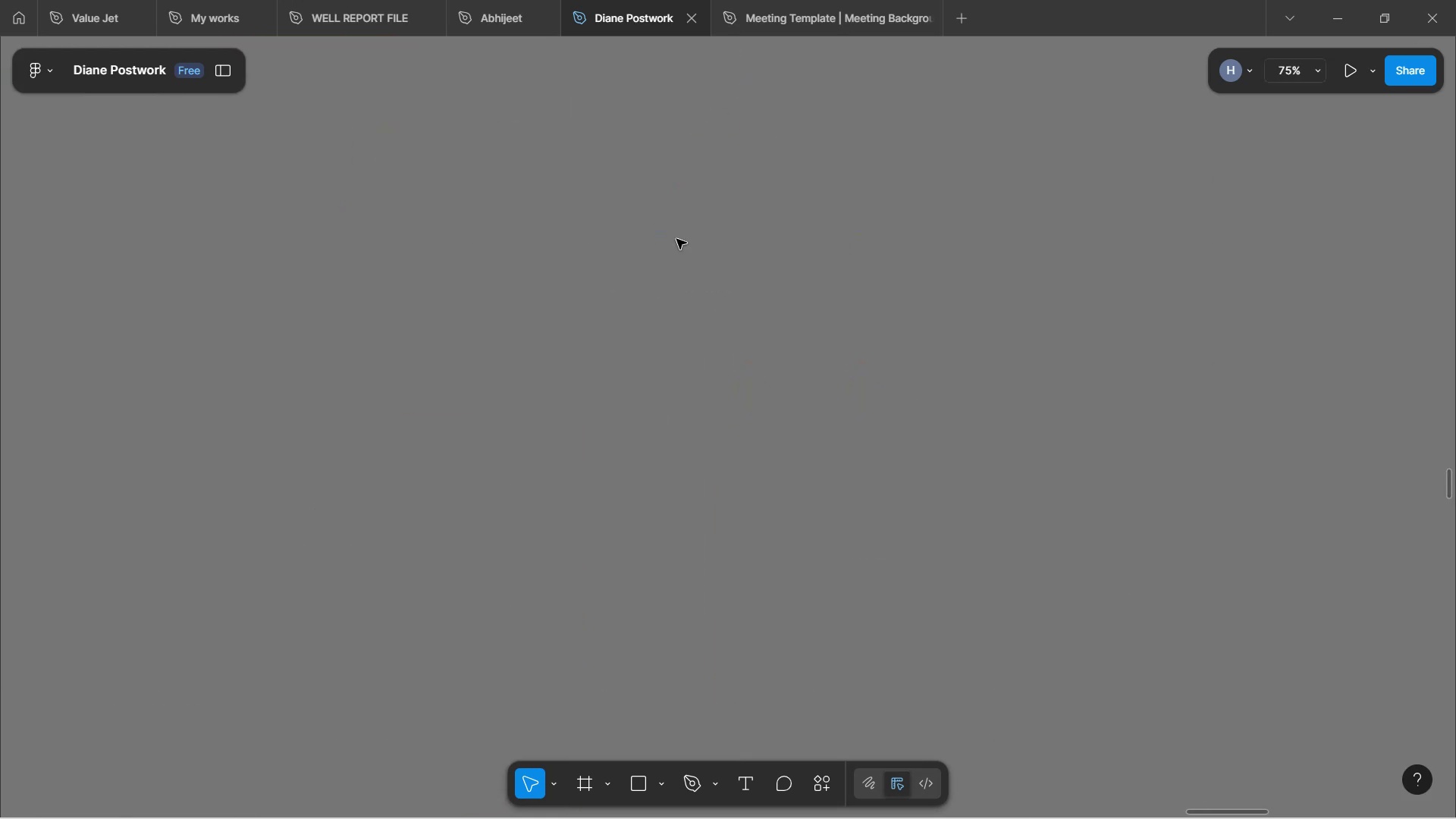 
hold_key(key=ControlLeft, duration=0.89)
scroll: coordinate [676, 240], scroll_direction: down, amount: 11.0
 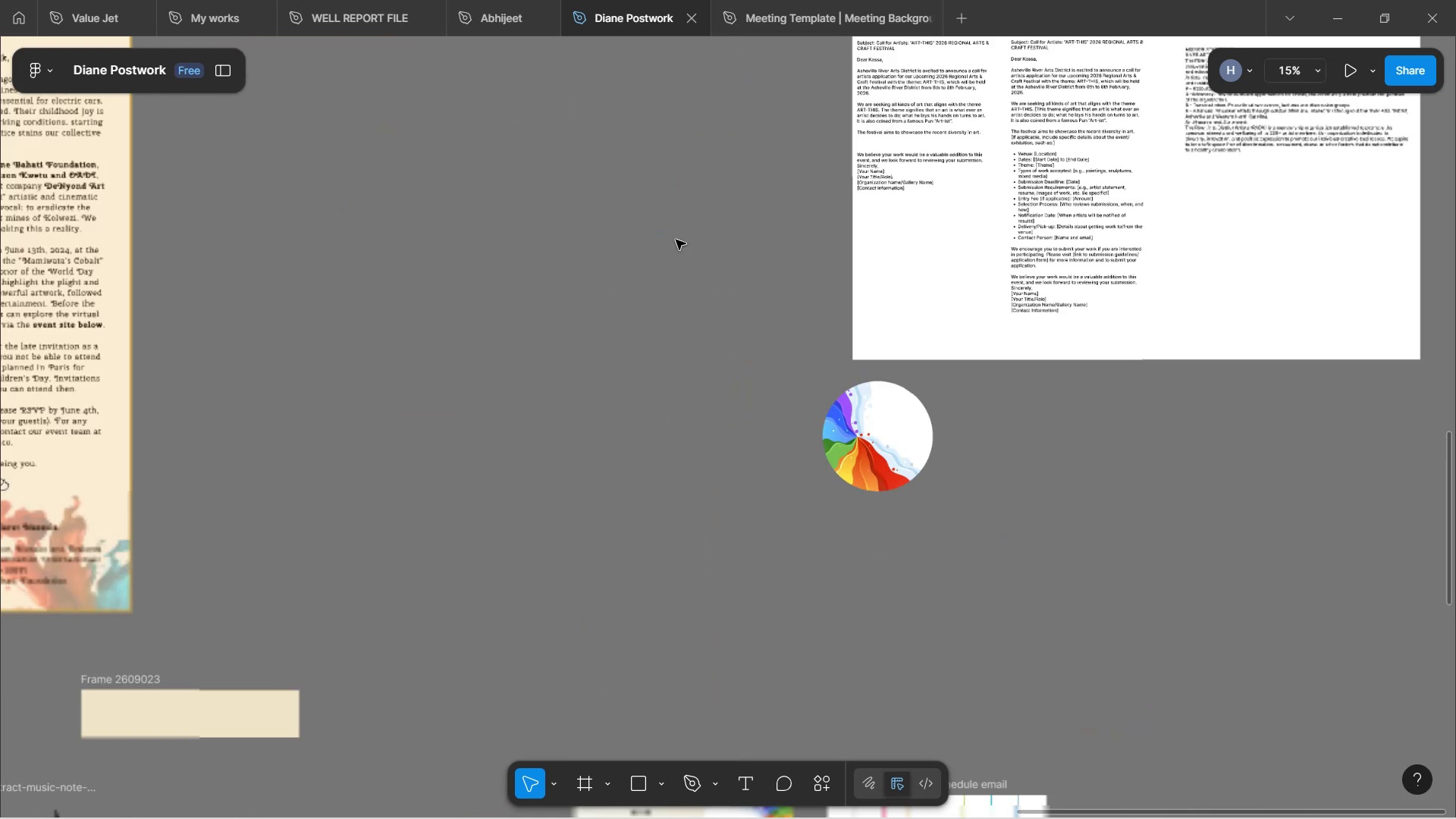 
hold_key(key=ControlLeft, duration=9.09)
scroll: coordinate [814, 255], scroll_direction: up, amount: 5.0
 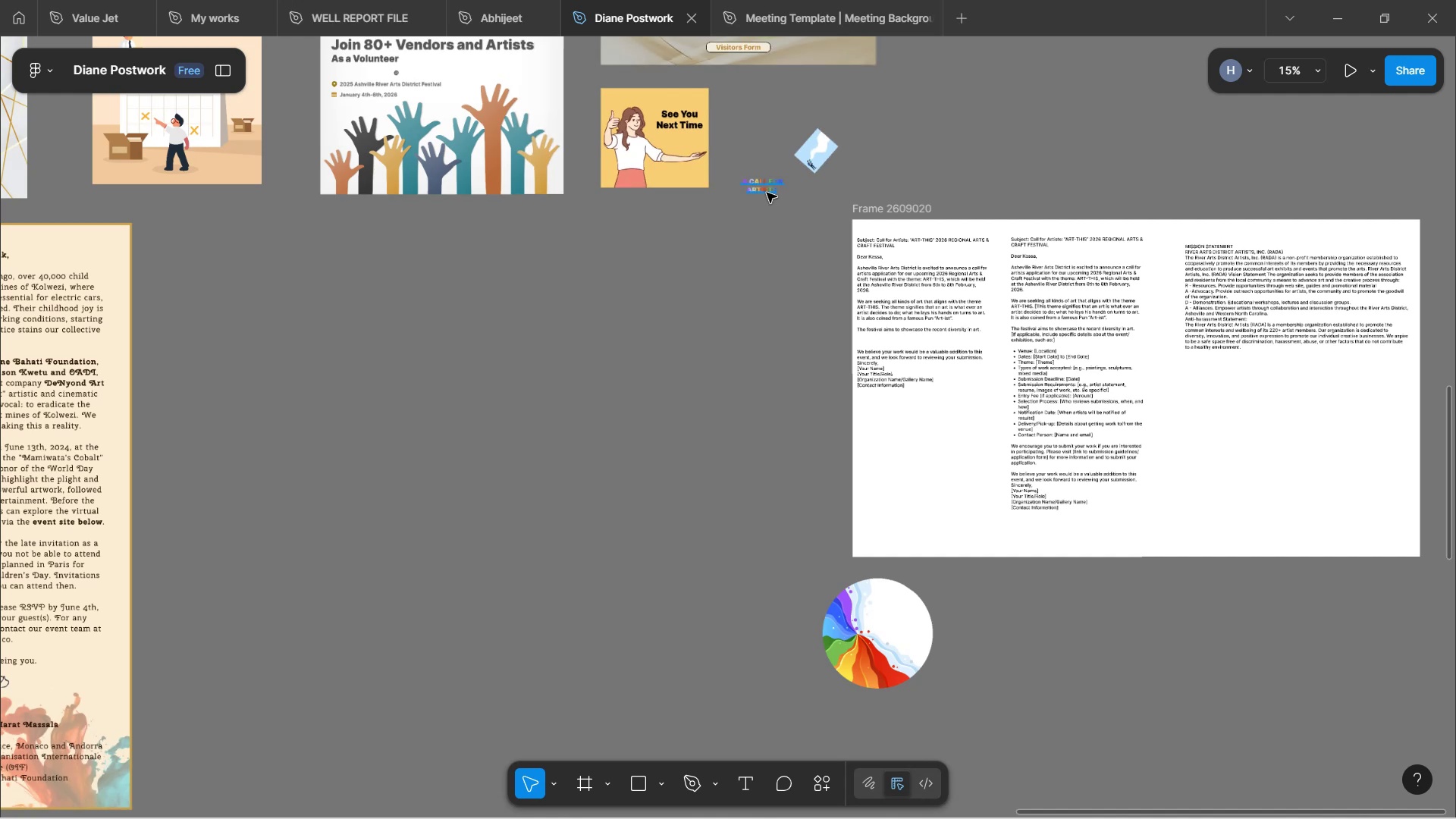 
left_click([764, 193])
 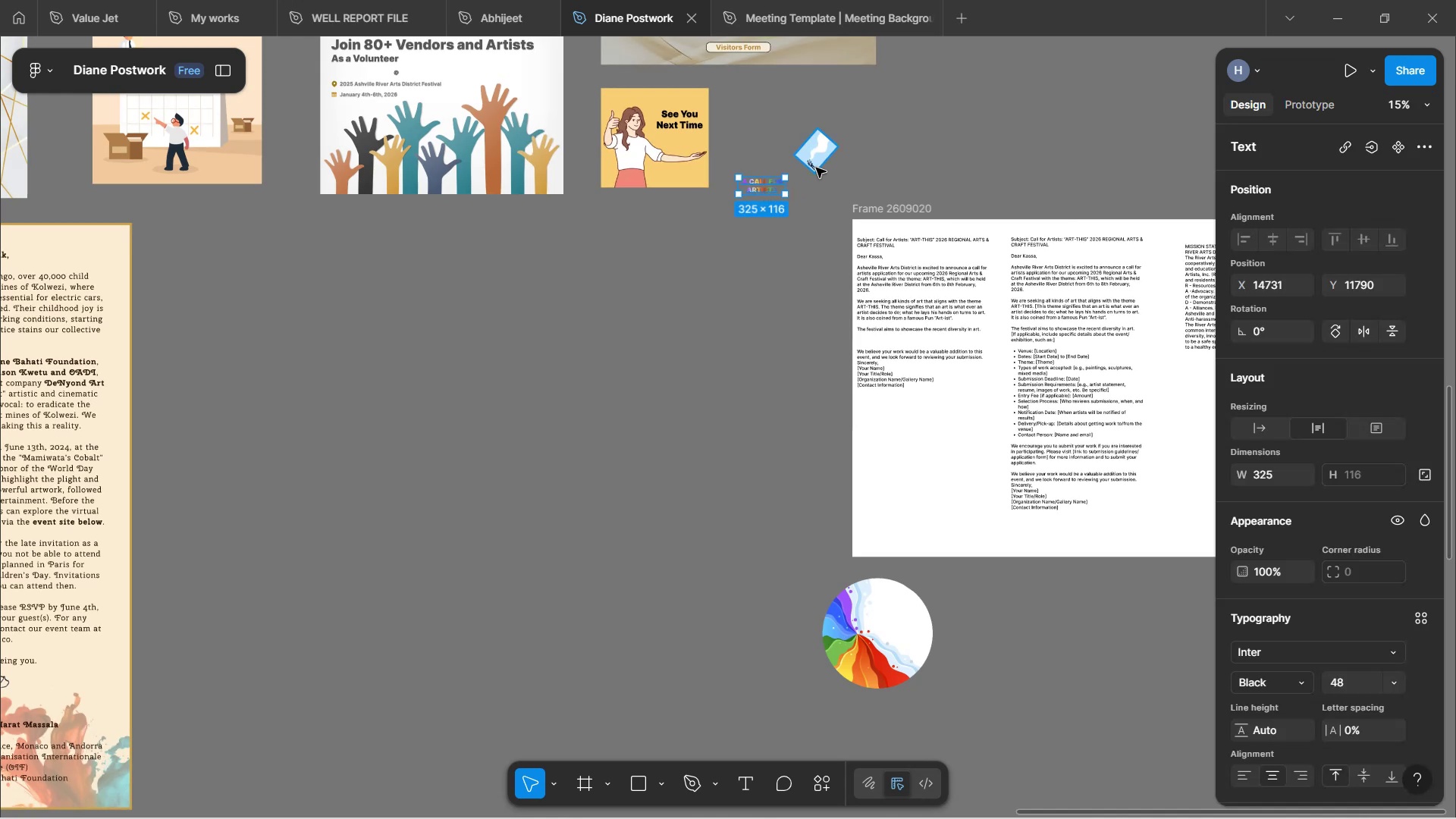 
left_click([819, 159])
 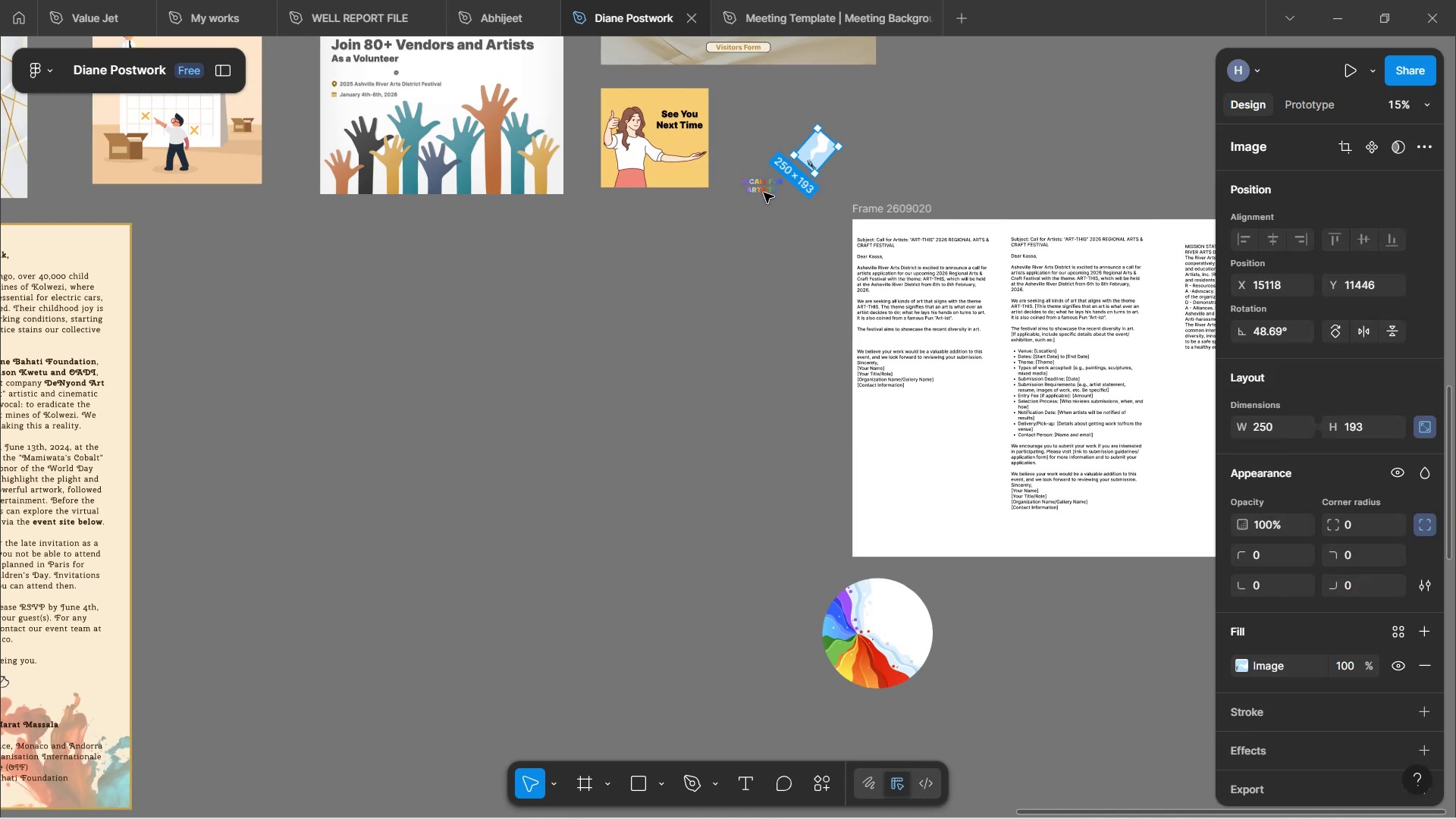 
left_click([764, 191])
 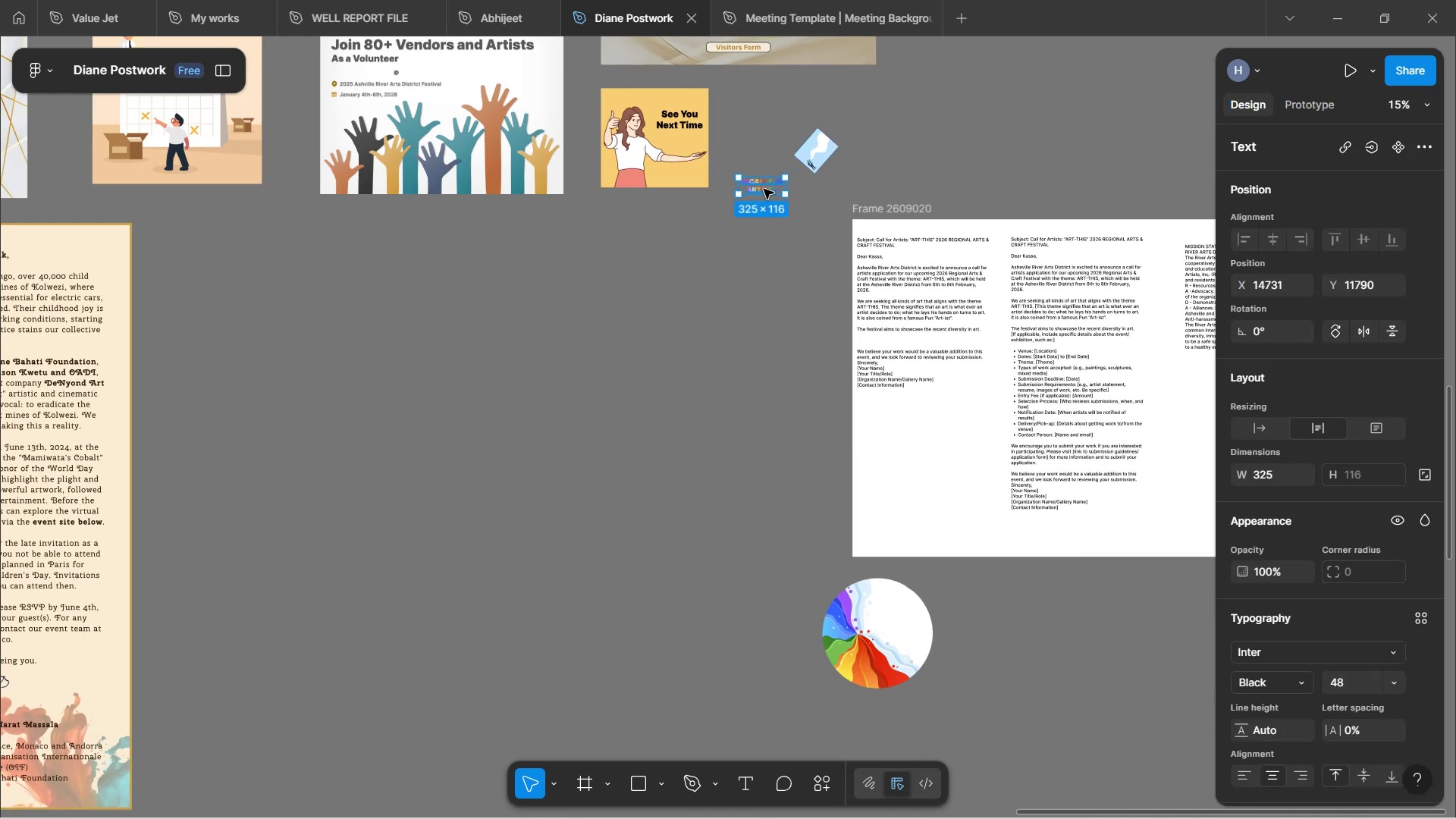 
left_click_drag(start_coordinate=[764, 189], to_coordinate=[744, 121])
 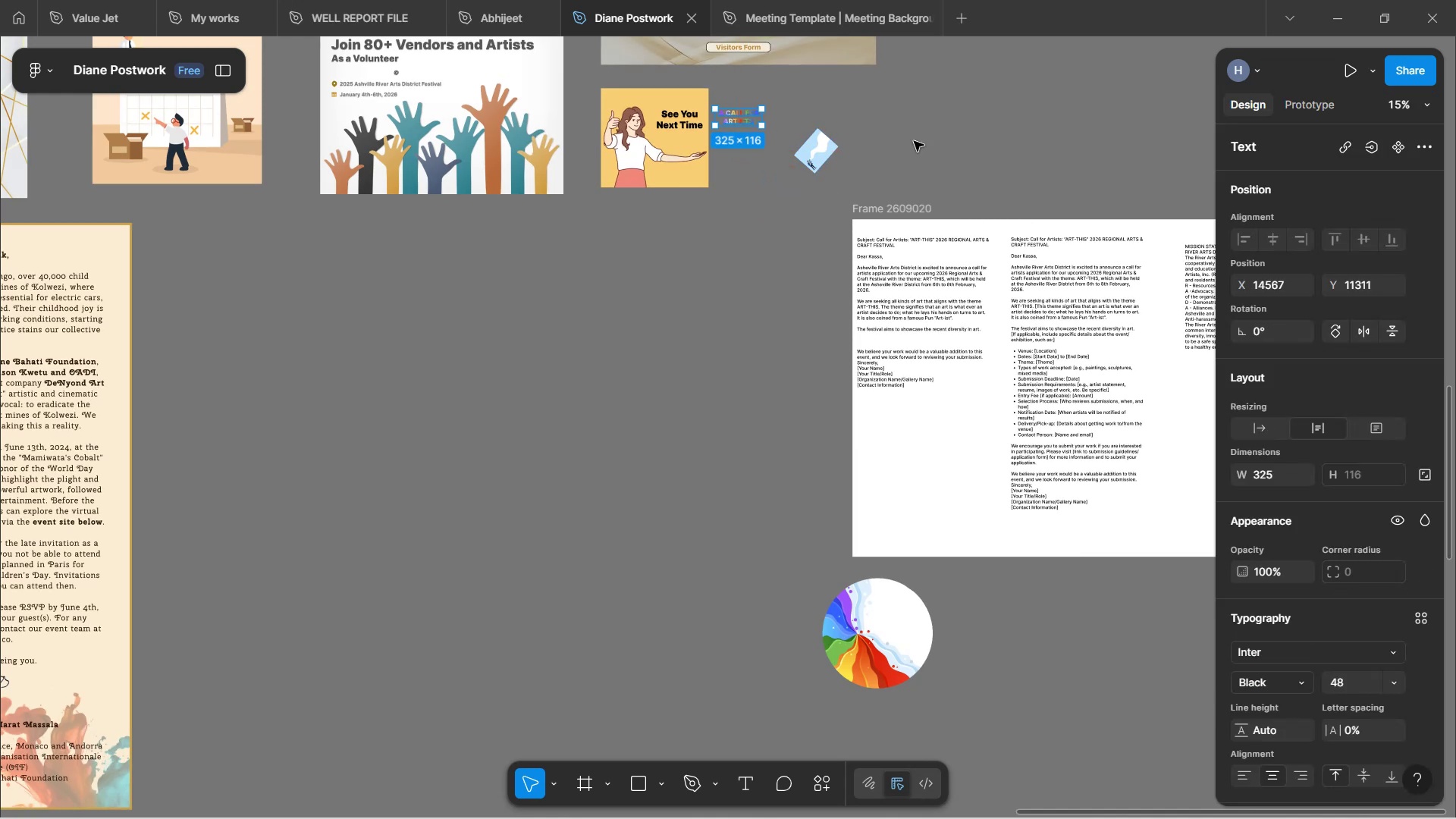 
left_click([918, 140])
 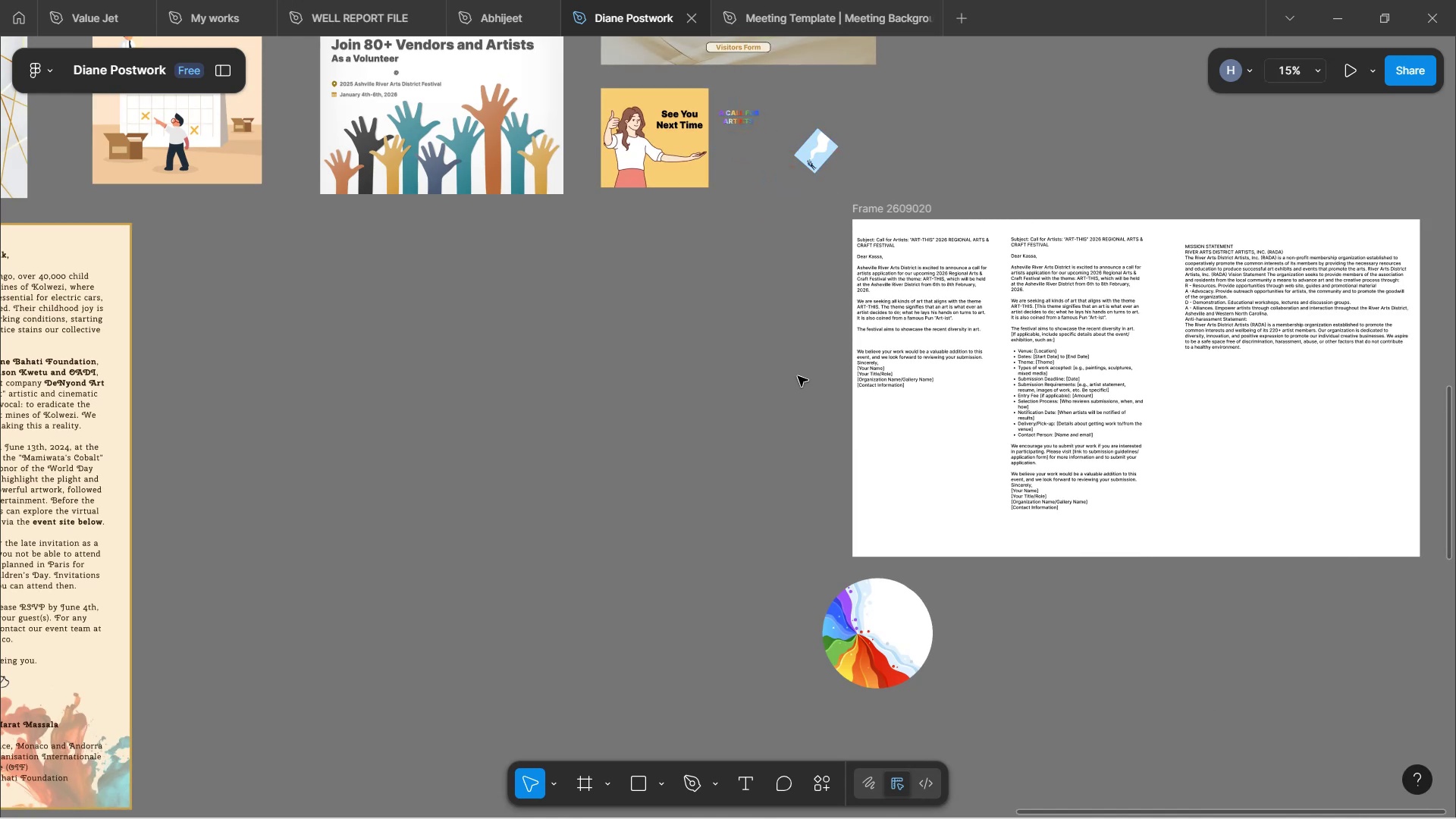 
scroll: coordinate [806, 364], scroll_direction: down, amount: 23.0
 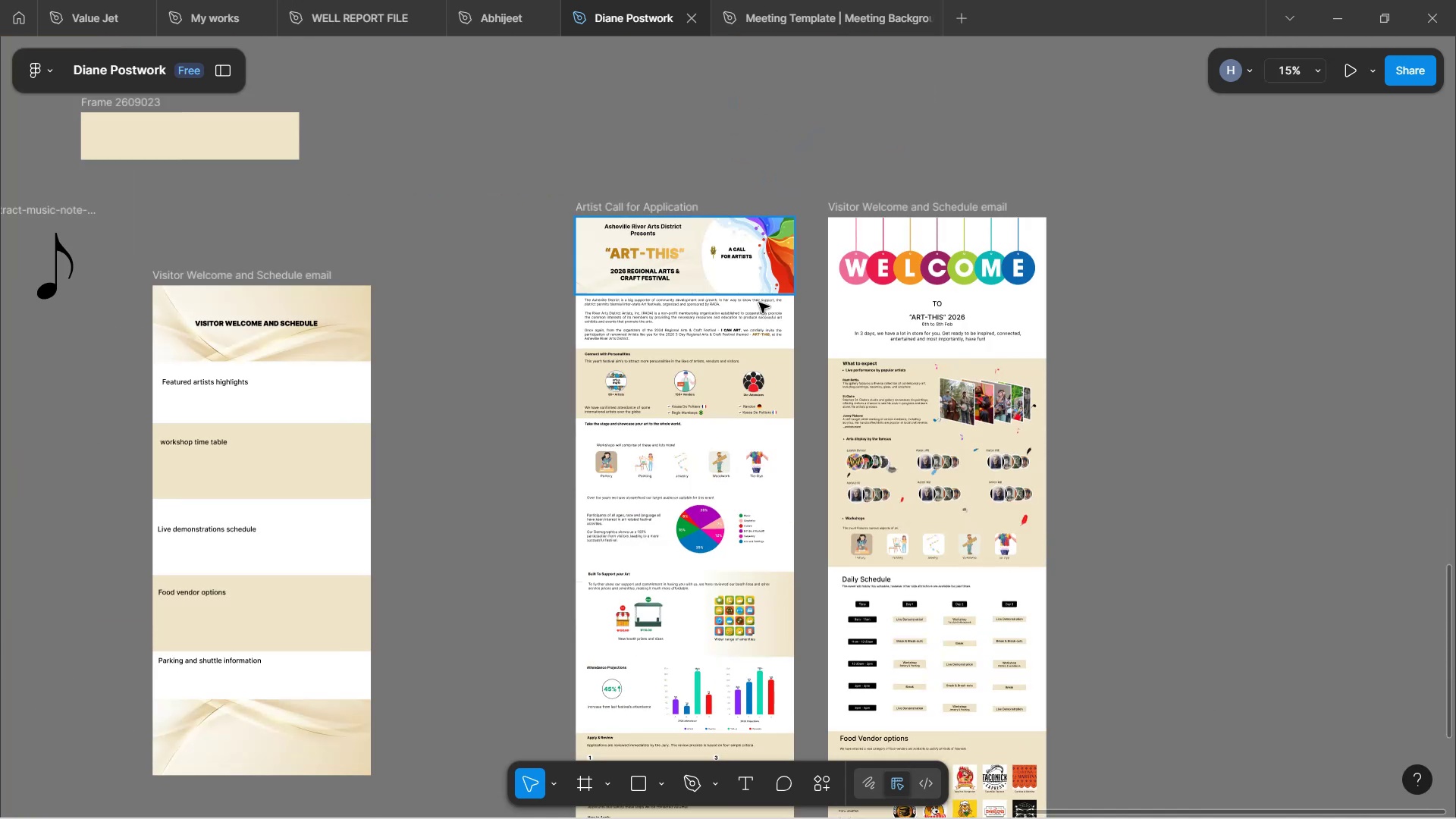 
hold_key(key=ControlLeft, duration=1.7)
scroll: coordinate [759, 297], scroll_direction: down, amount: 11.0
 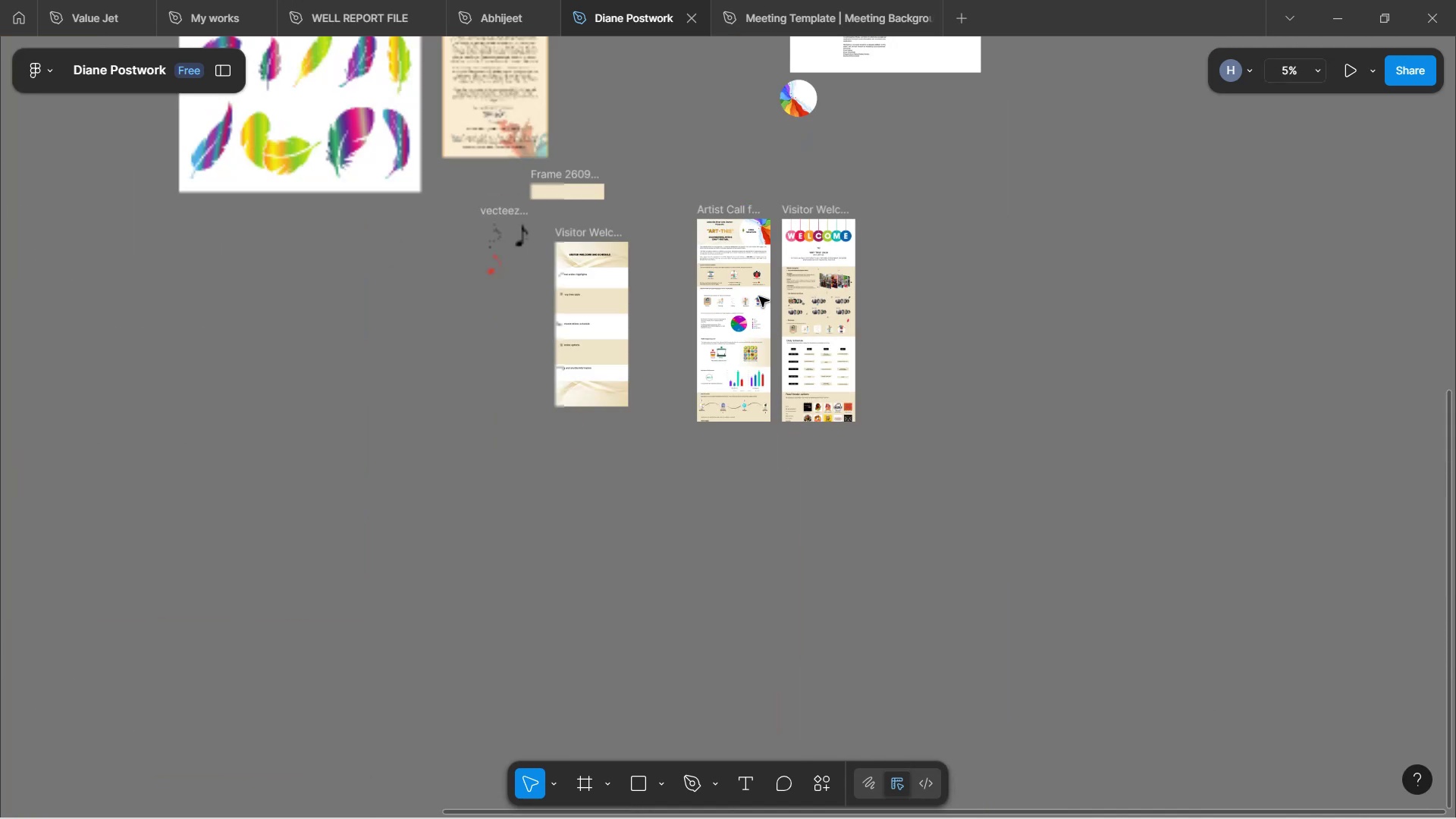 
key(Control+ControlLeft)
 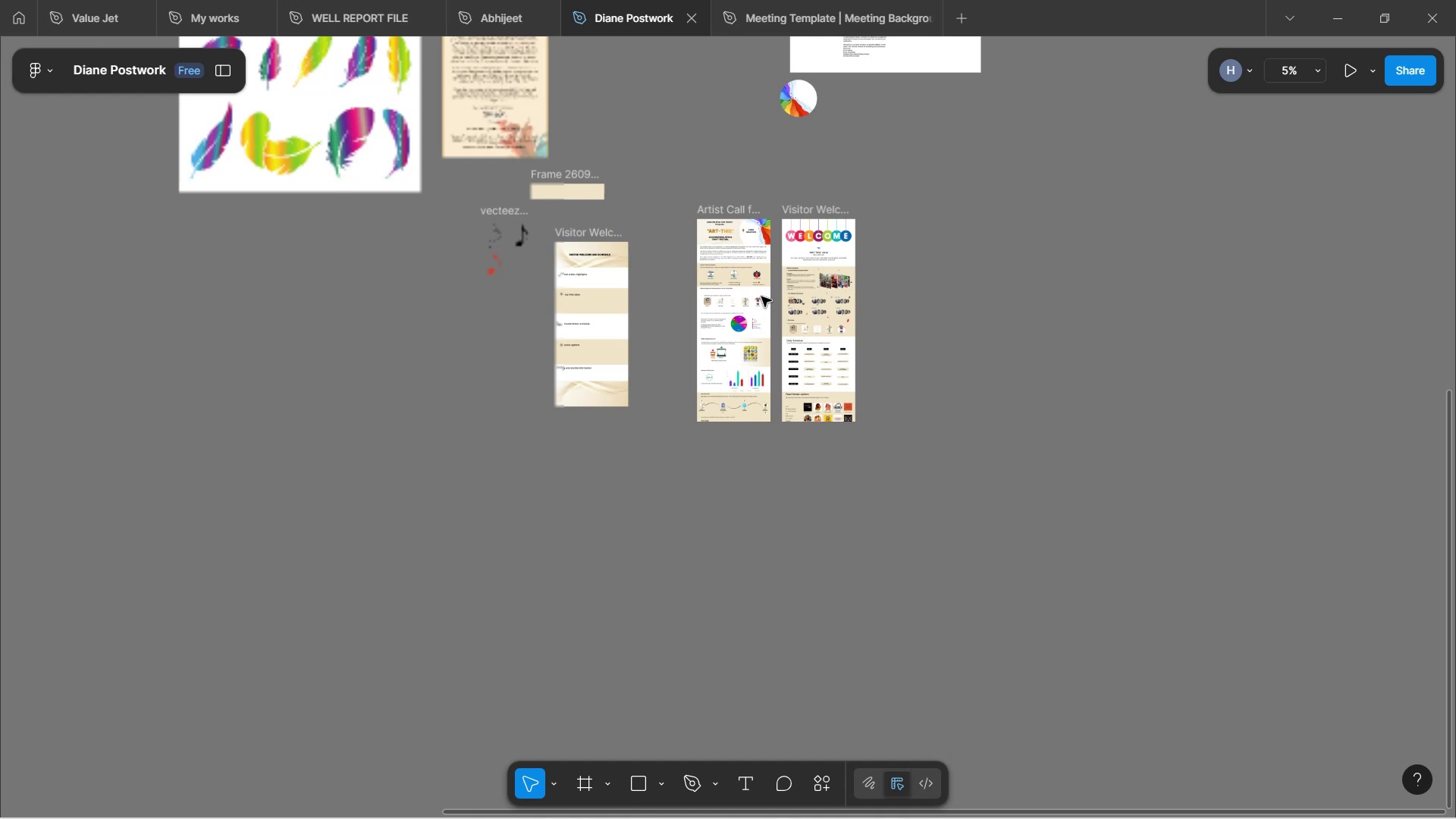 
key(Control+ControlLeft)
 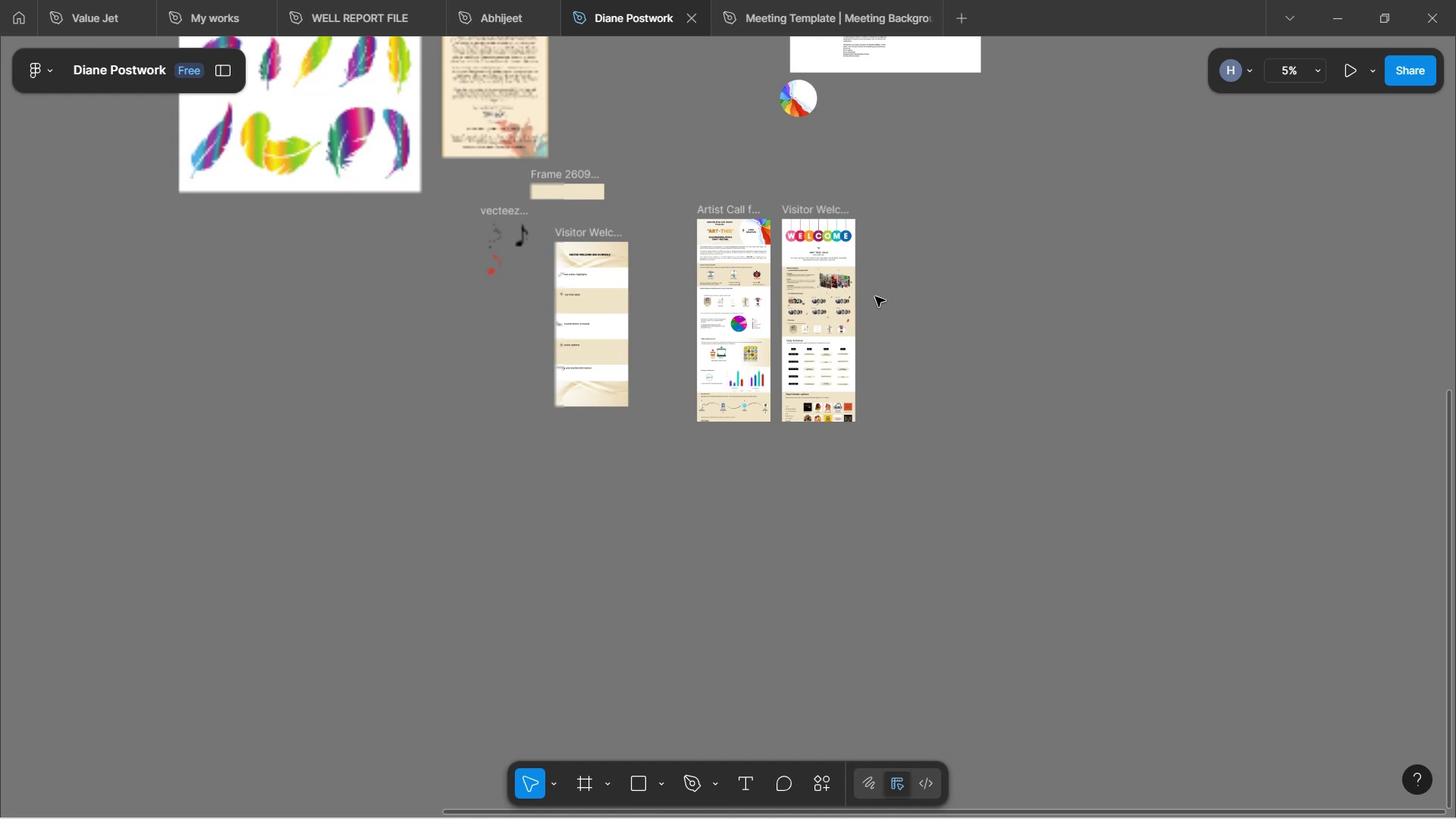 
key(Control+ControlLeft)
 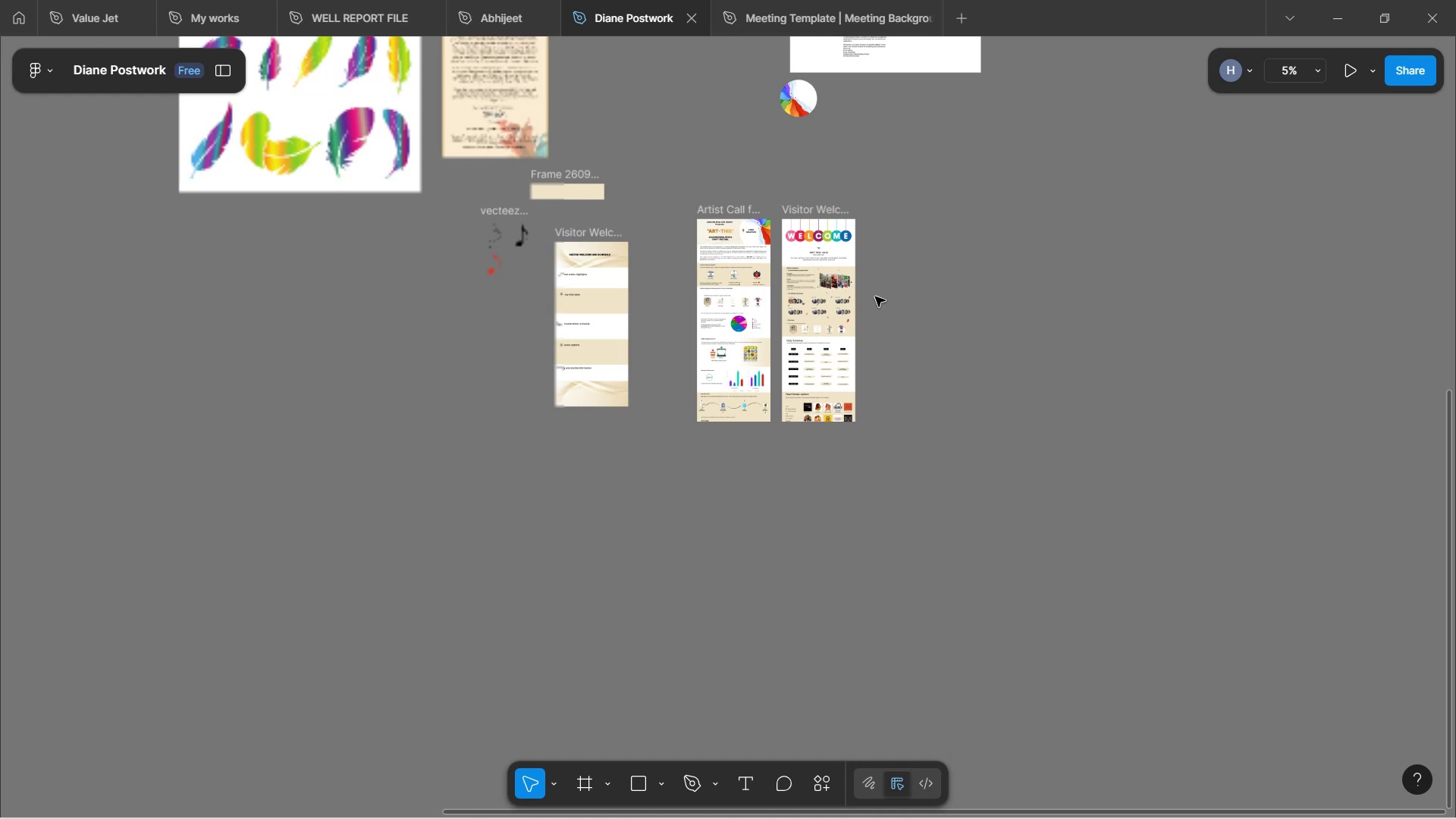 
key(Control+ControlLeft)
 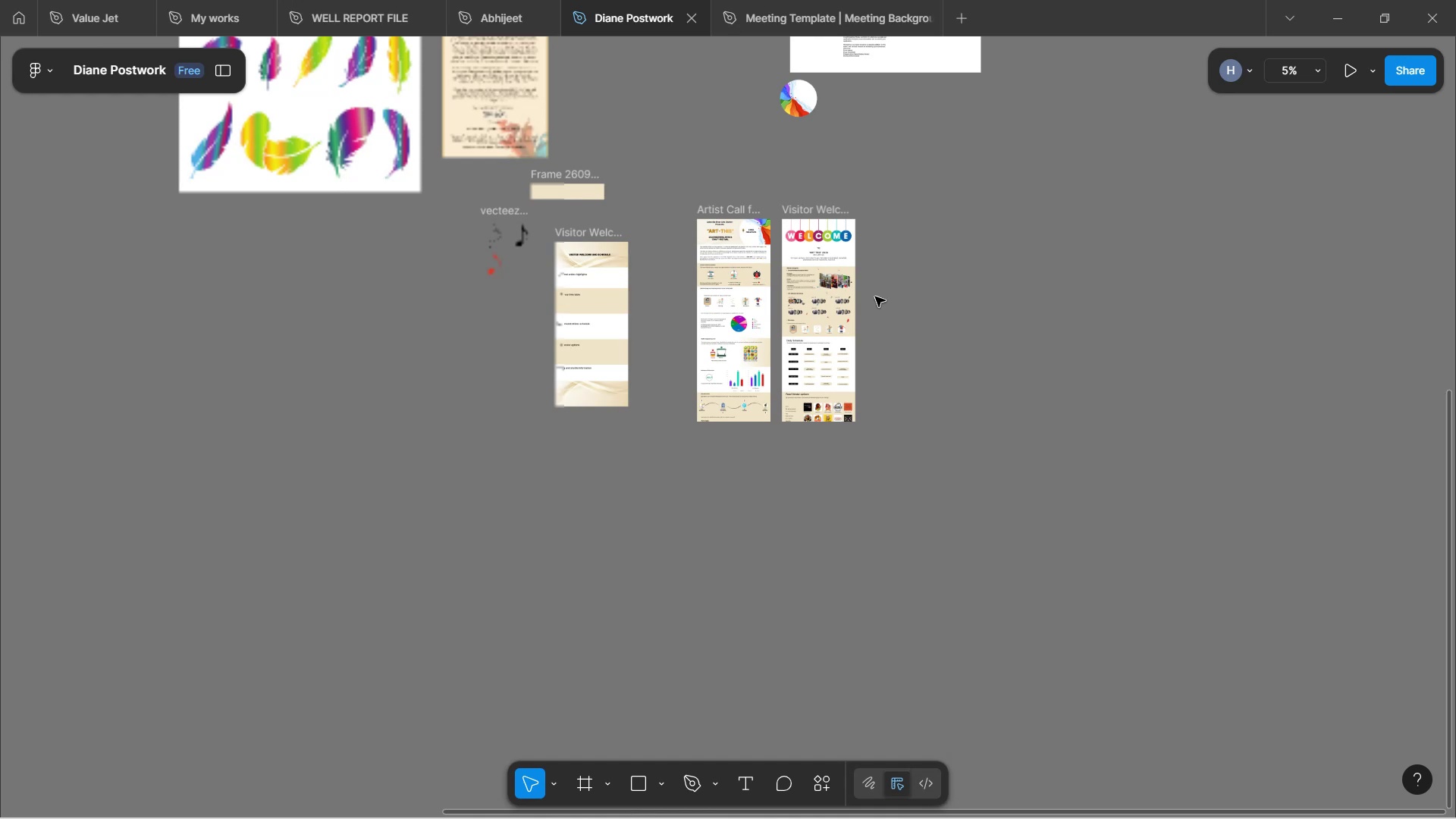 
key(Control+ControlLeft)
 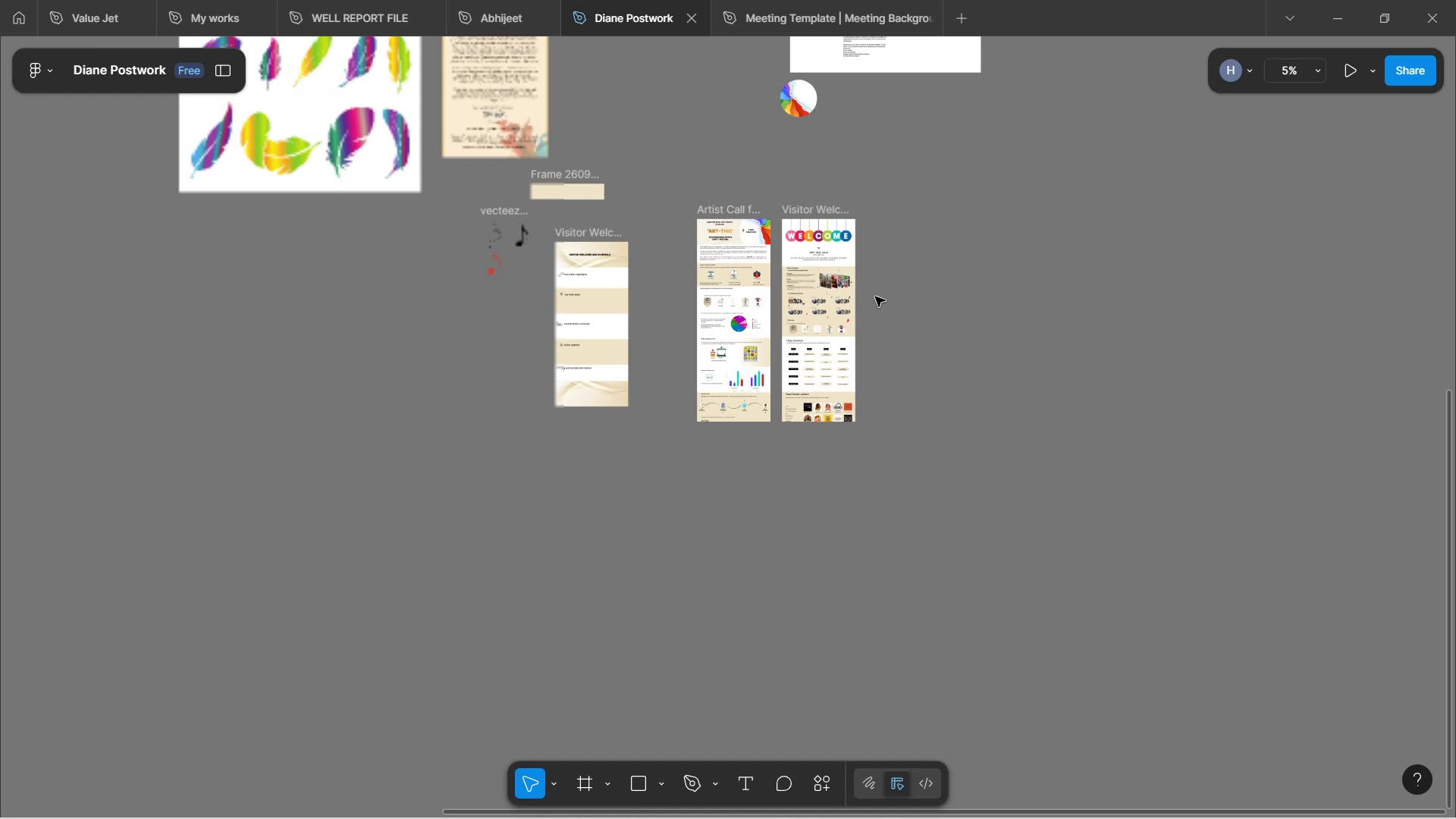 
scroll: coordinate [1009, 318], scroll_direction: up, amount: 4.0
 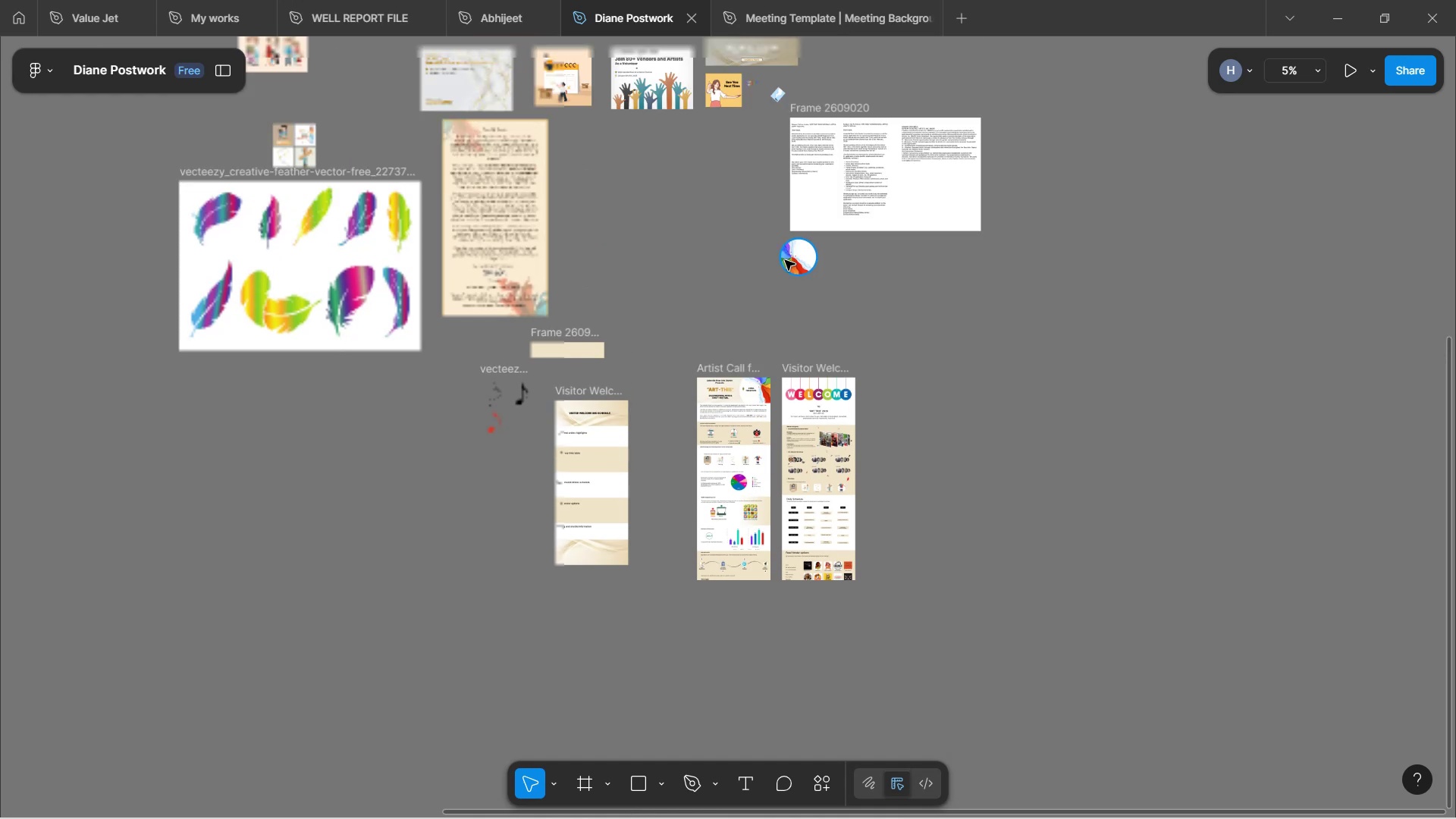 
left_click_drag(start_coordinate=[788, 260], to_coordinate=[933, 206])
 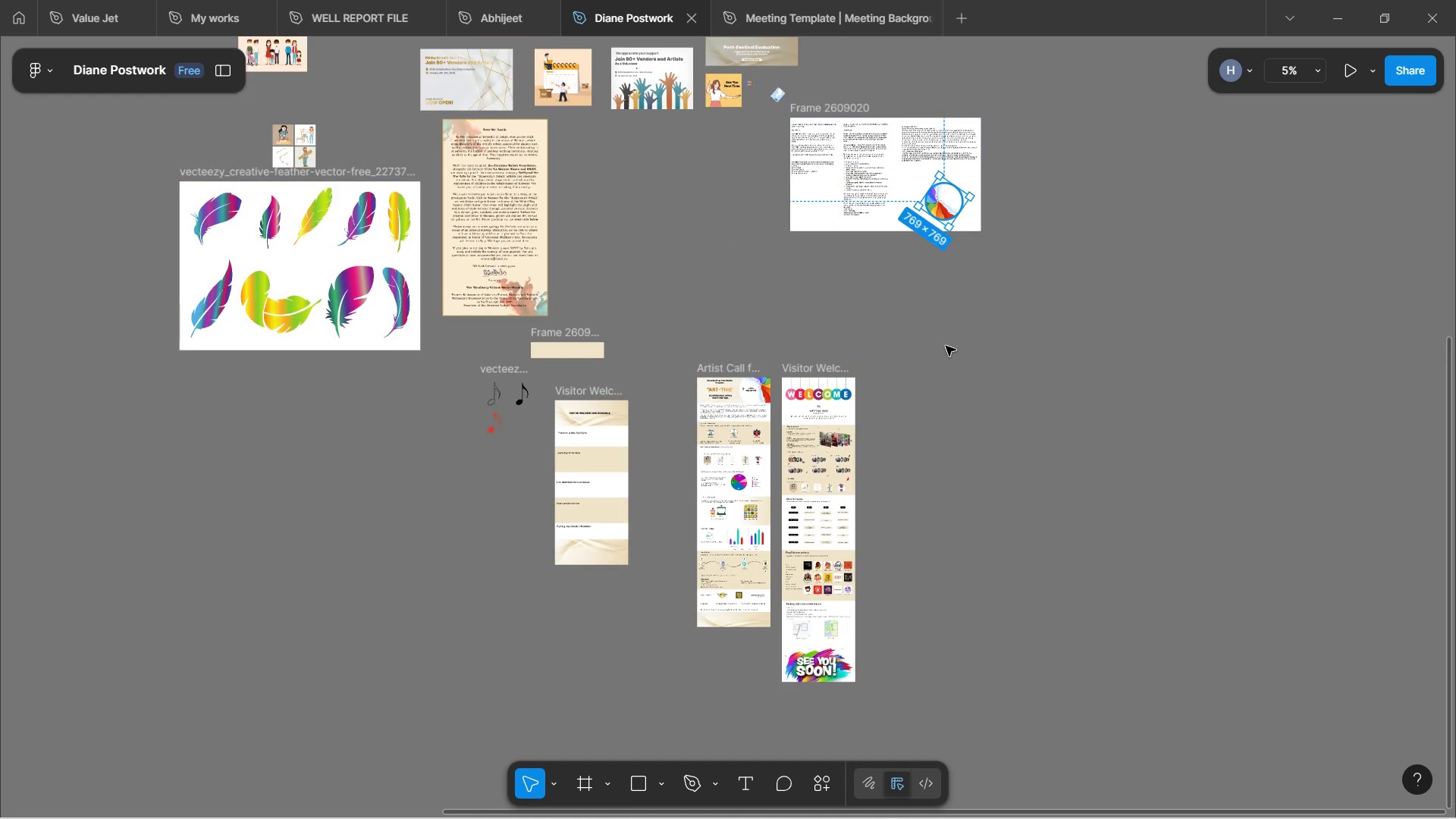 
left_click([946, 346])
 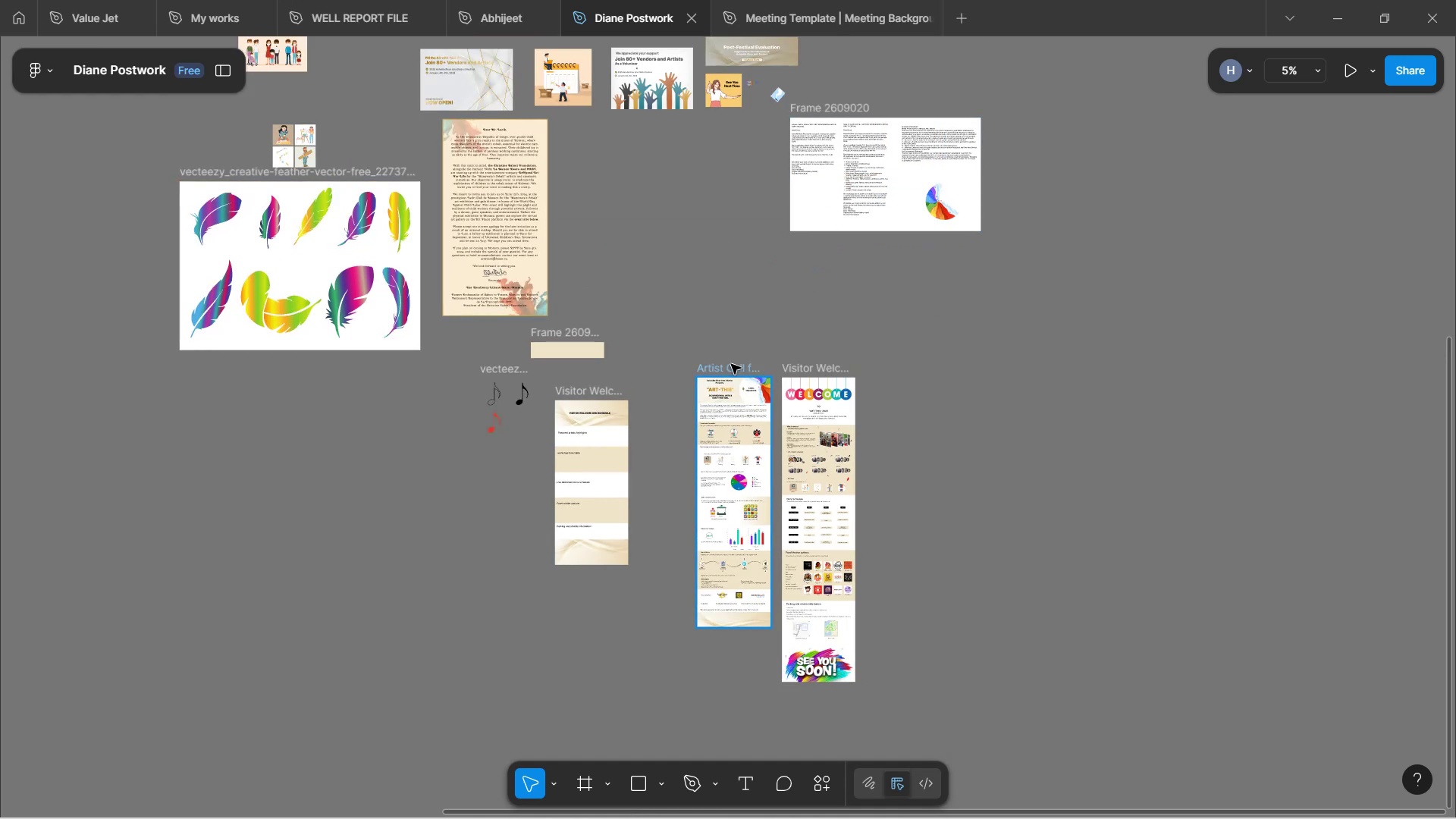 
left_click_drag(start_coordinate=[731, 367], to_coordinate=[724, 235])
 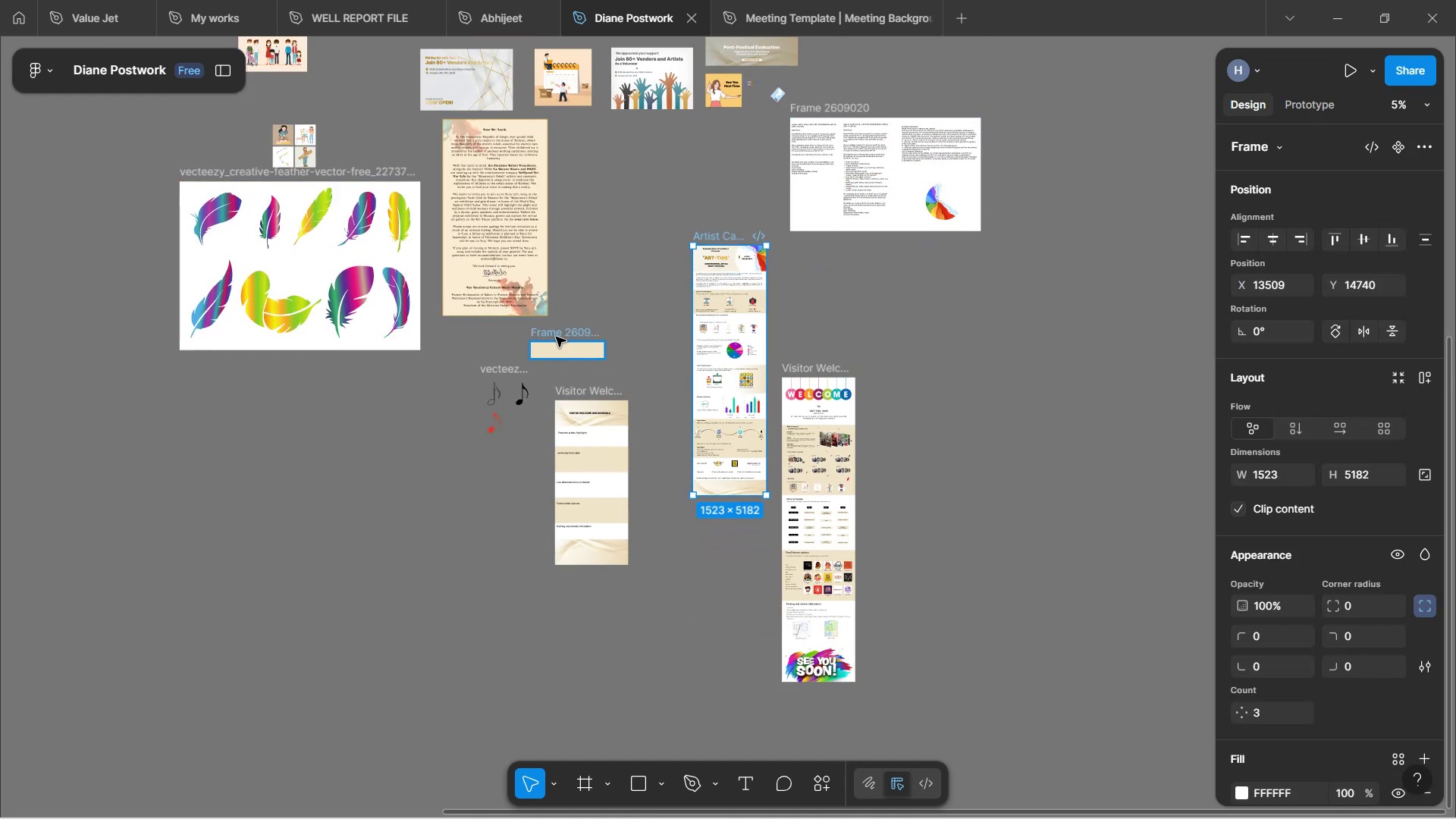 
left_click([556, 334])
 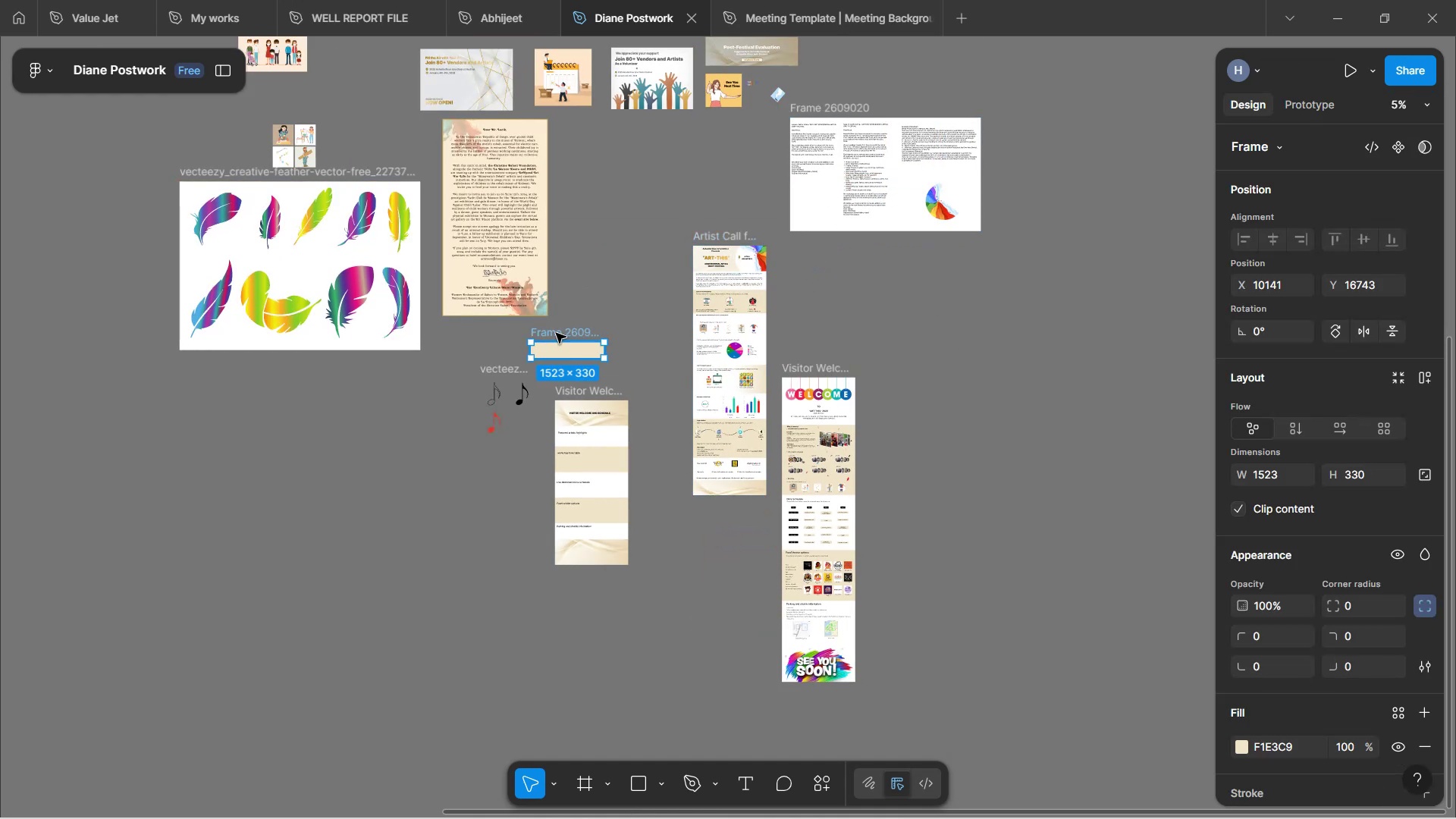 
key(Backspace)
 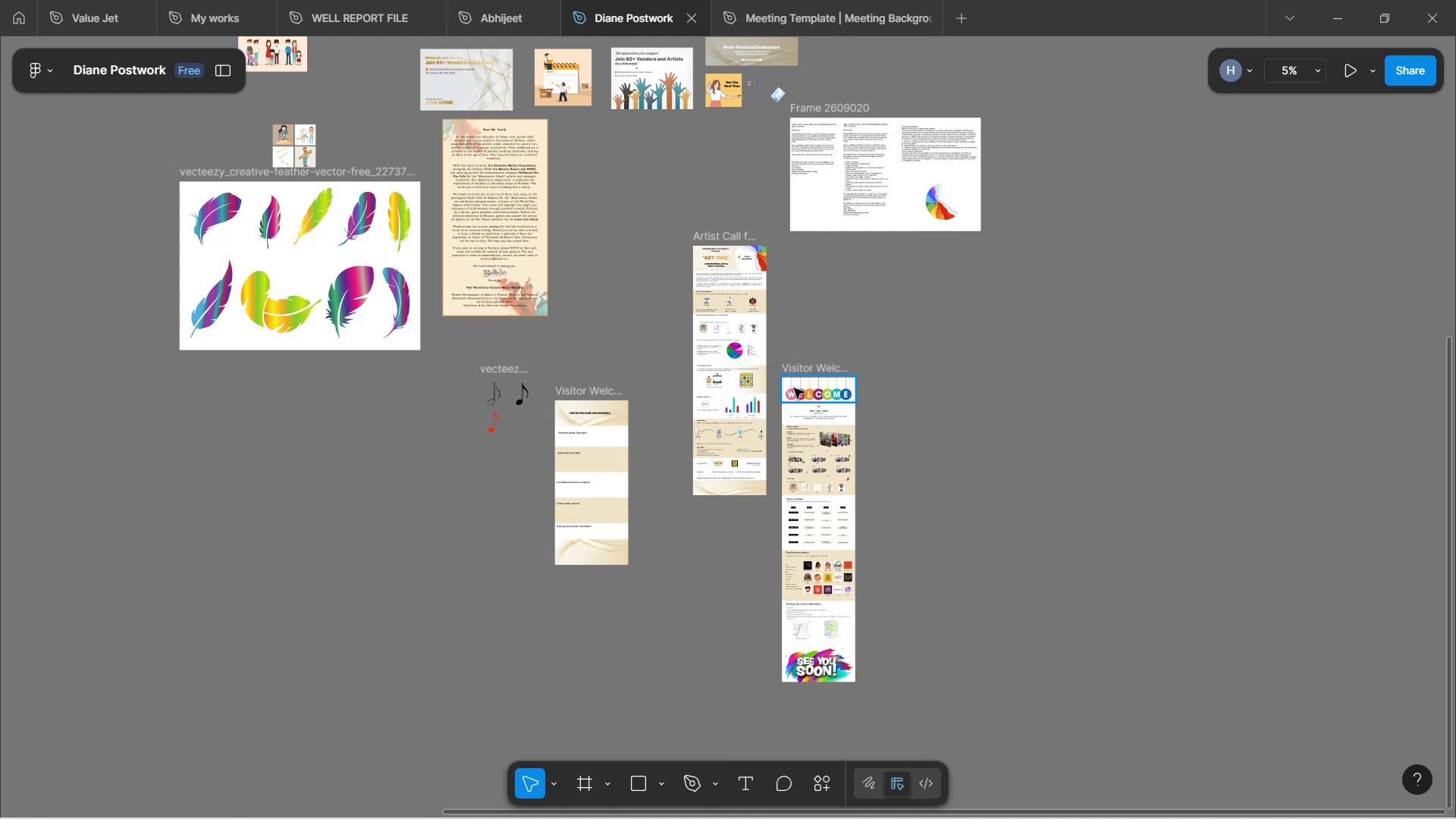 
left_click_drag(start_coordinate=[818, 369], to_coordinate=[821, 238])
 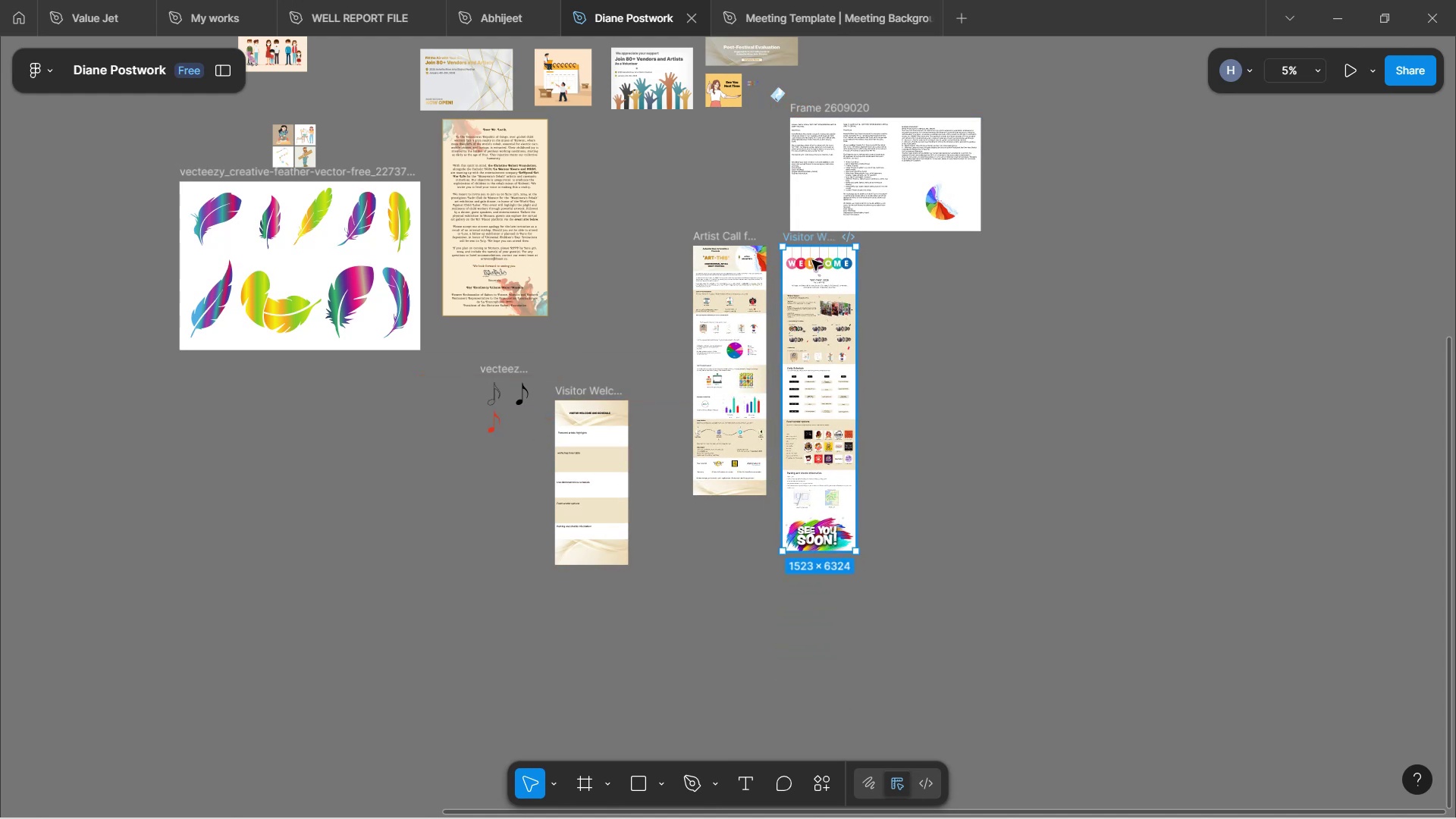 
hold_key(key=ControlLeft, duration=0.81)
scroll: coordinate [807, 270], scroll_direction: up, amount: 9.0
 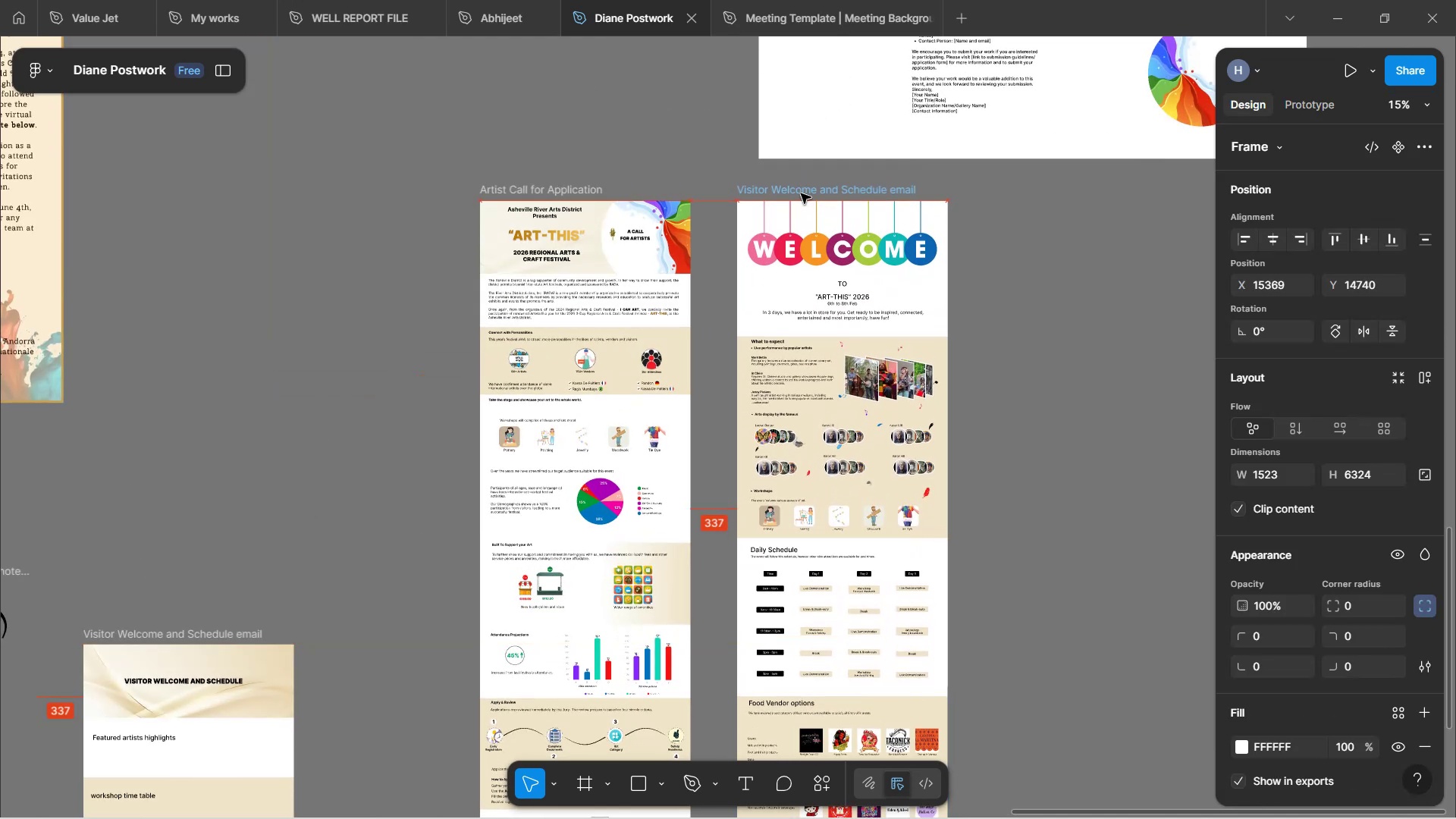 
left_click([1041, 367])
 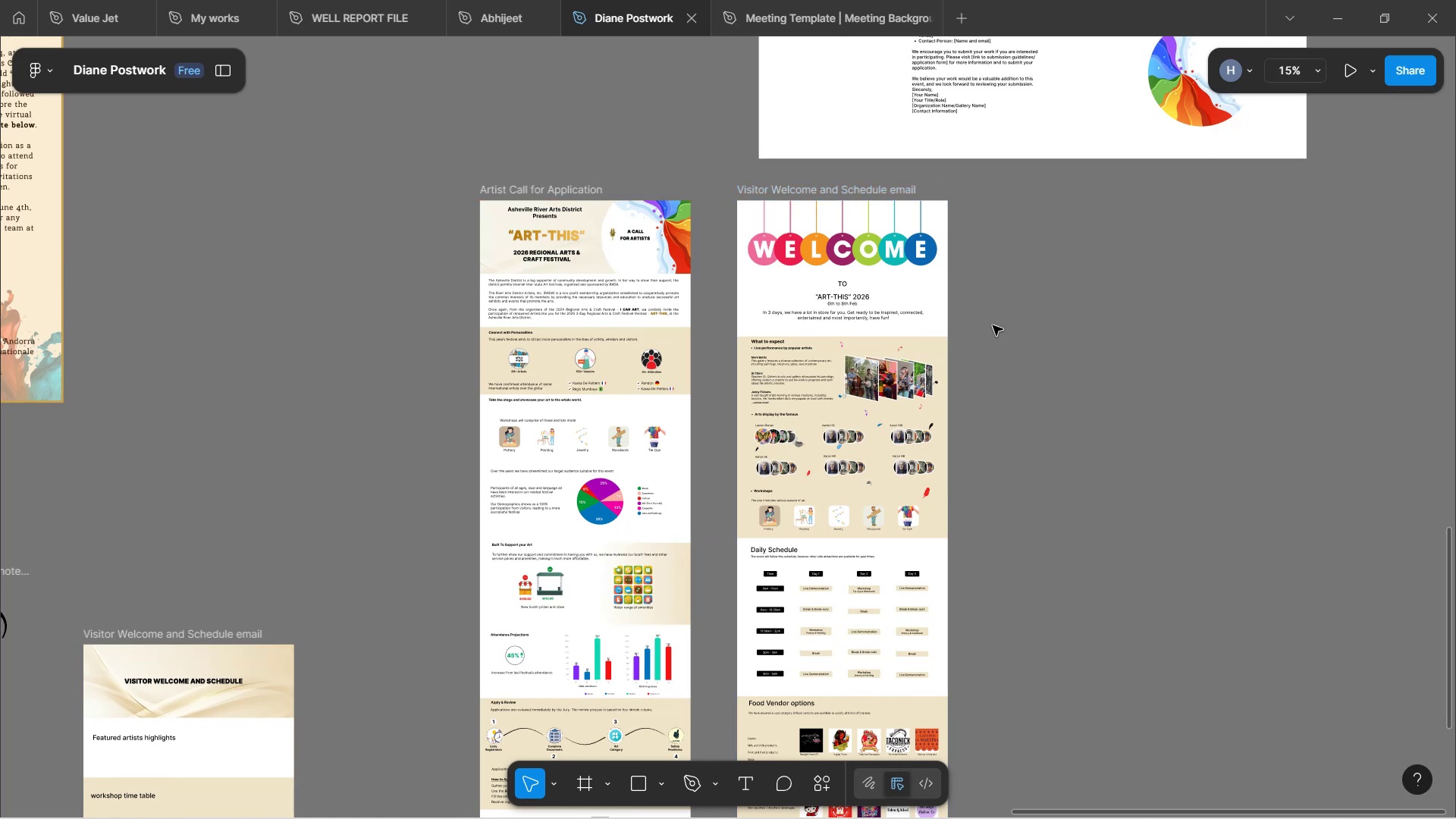 
scroll: coordinate [986, 323], scroll_direction: down, amount: 8.0
 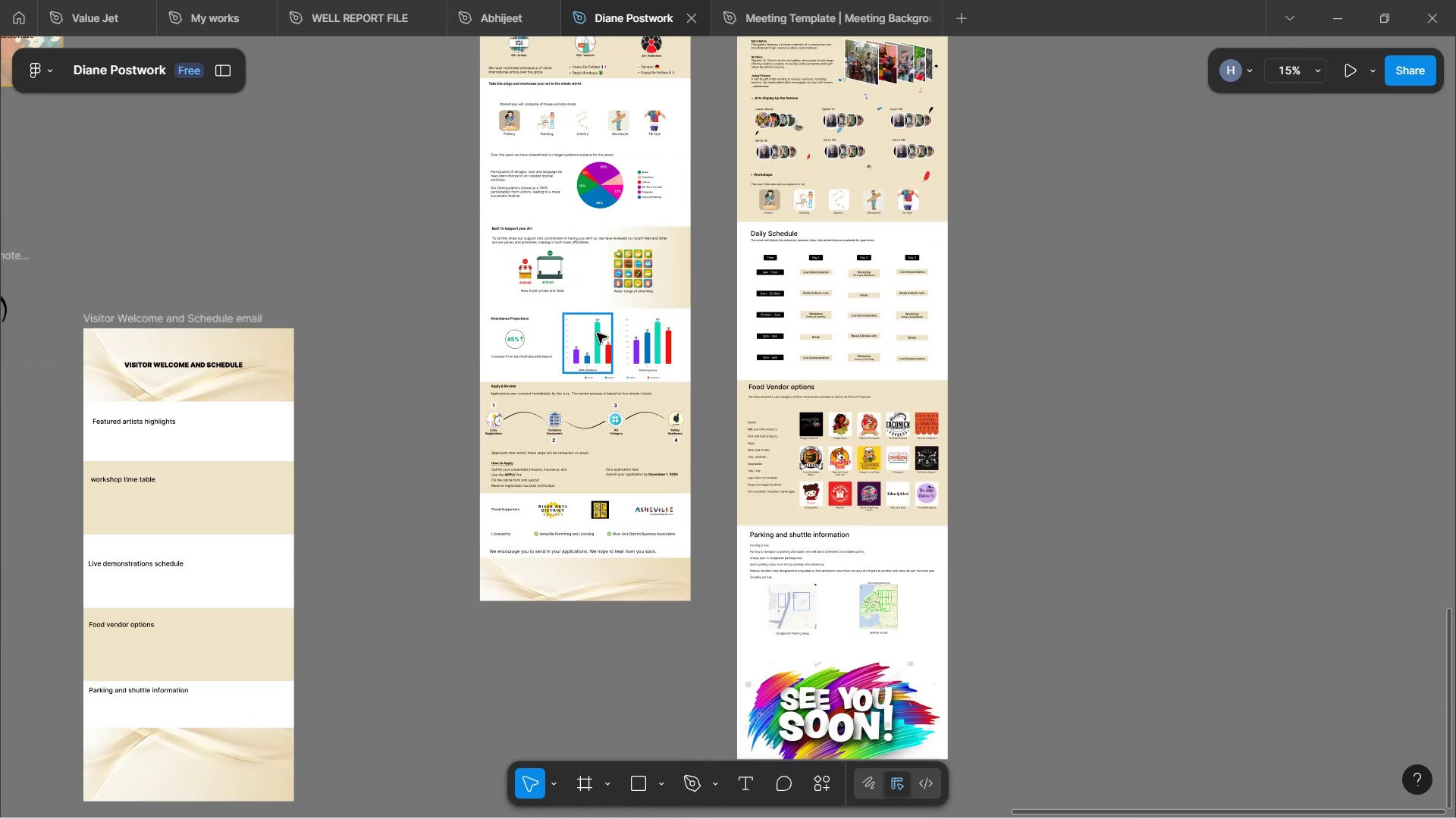 
scroll: coordinate [601, 337], scroll_direction: up, amount: 8.0
 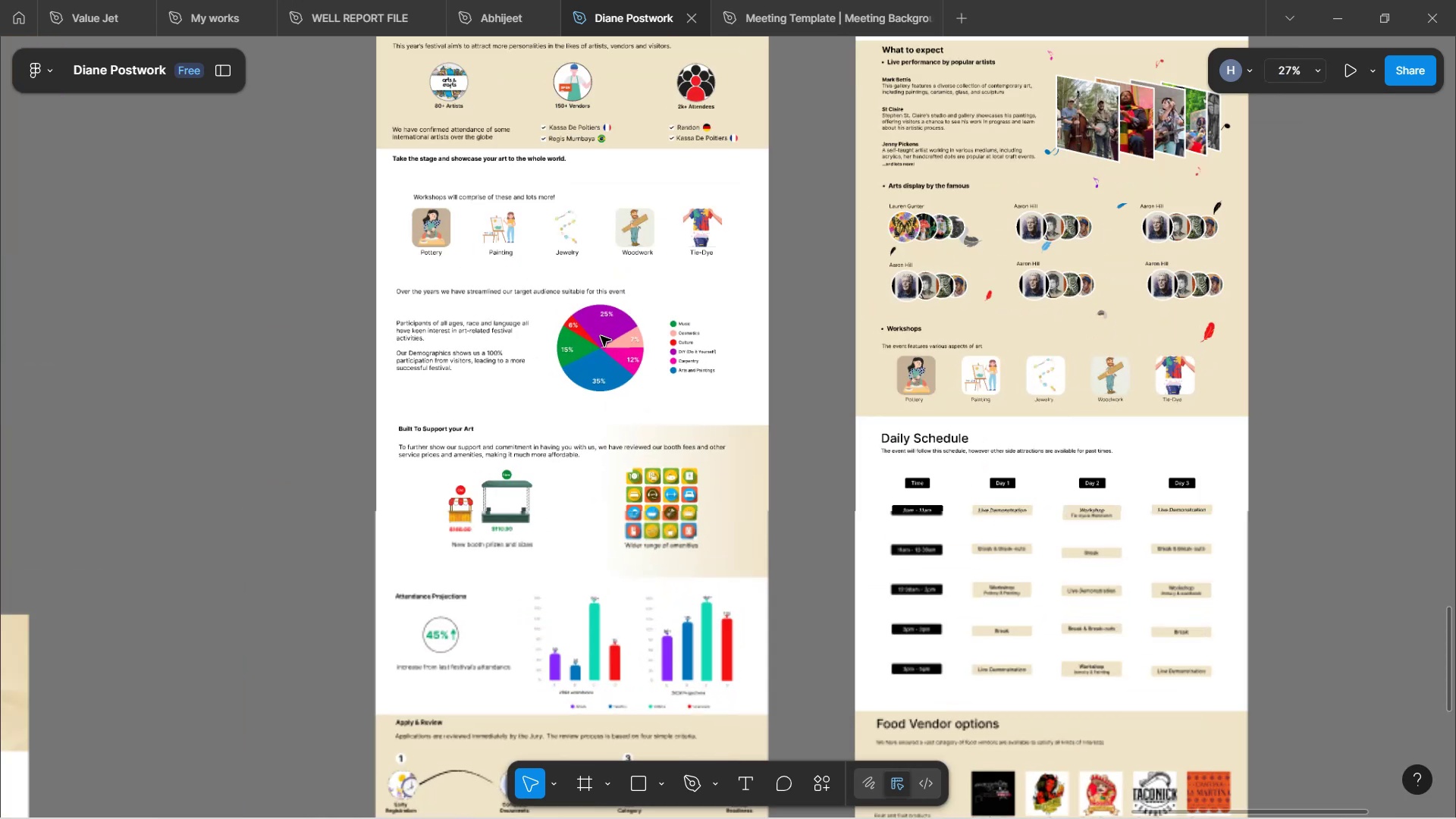 
hold_key(key=ControlLeft, duration=1.59)
scroll: coordinate [601, 334], scroll_direction: up, amount: 2.0
 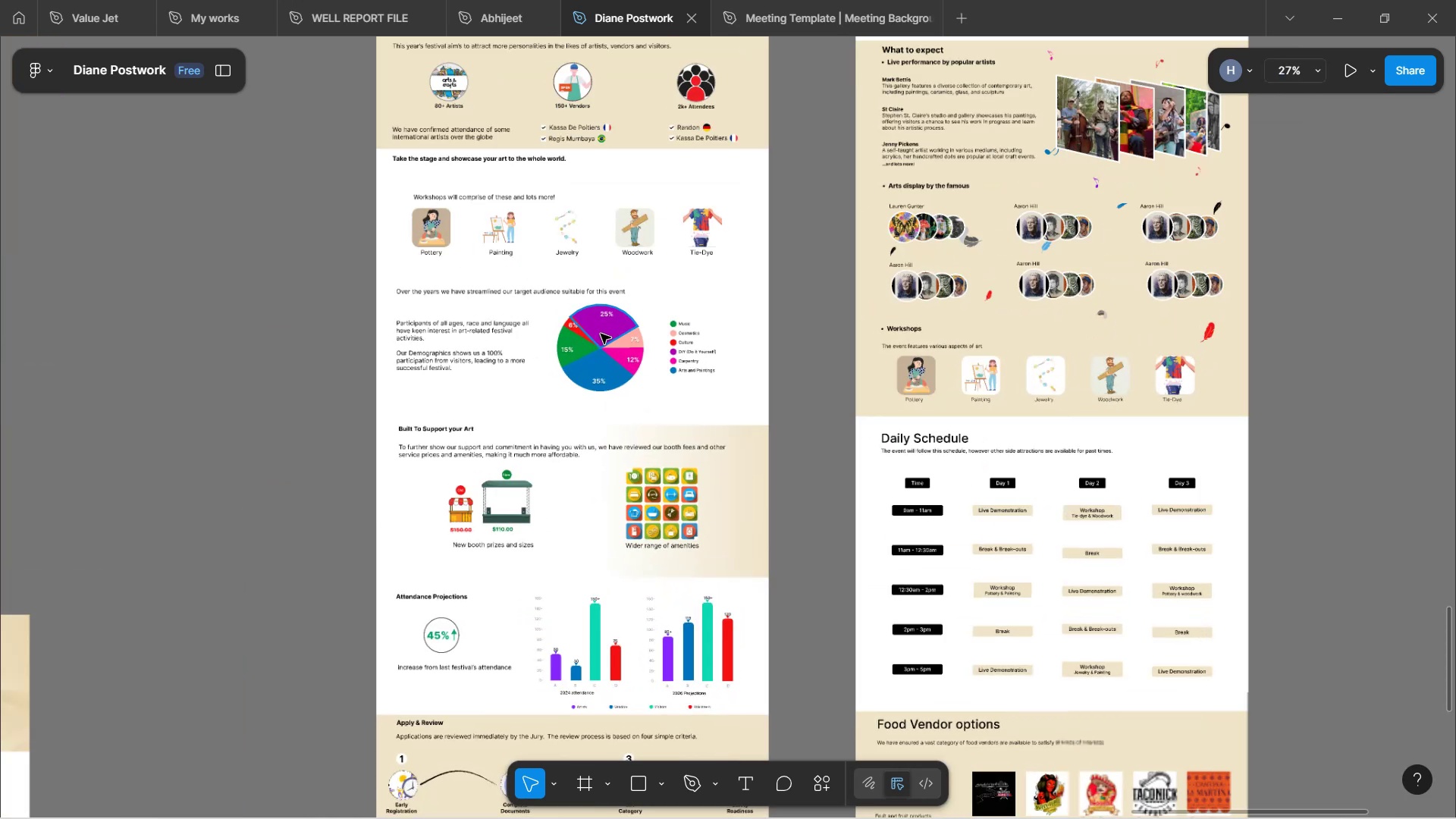 
hold_key(key=ControlLeft, duration=0.43)
scroll: coordinate [625, 307], scroll_direction: up, amount: 5.0
 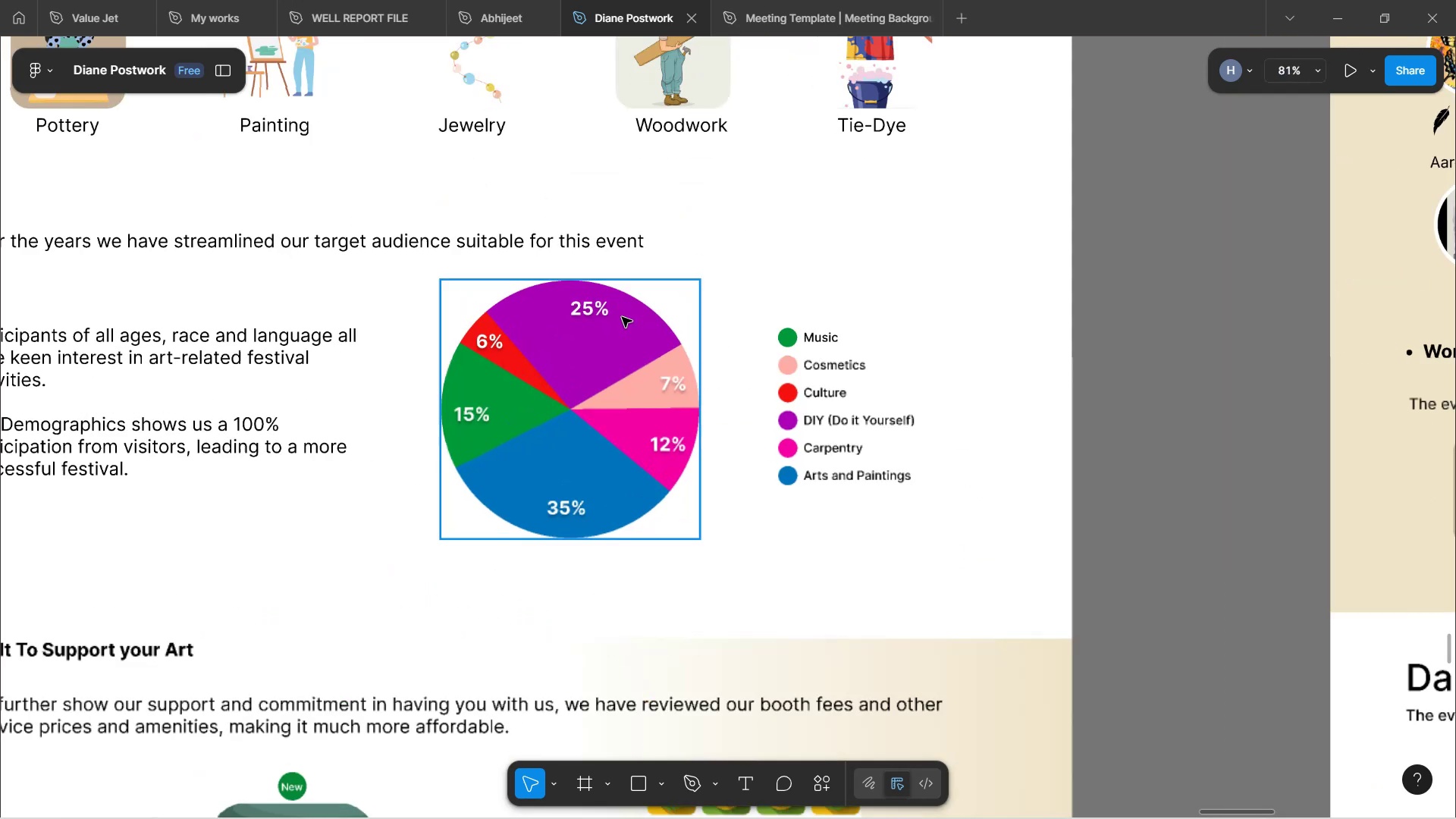 
hold_key(key=ControlLeft, duration=1.88)
scroll: coordinate [620, 313], scroll_direction: down, amount: 7.0
 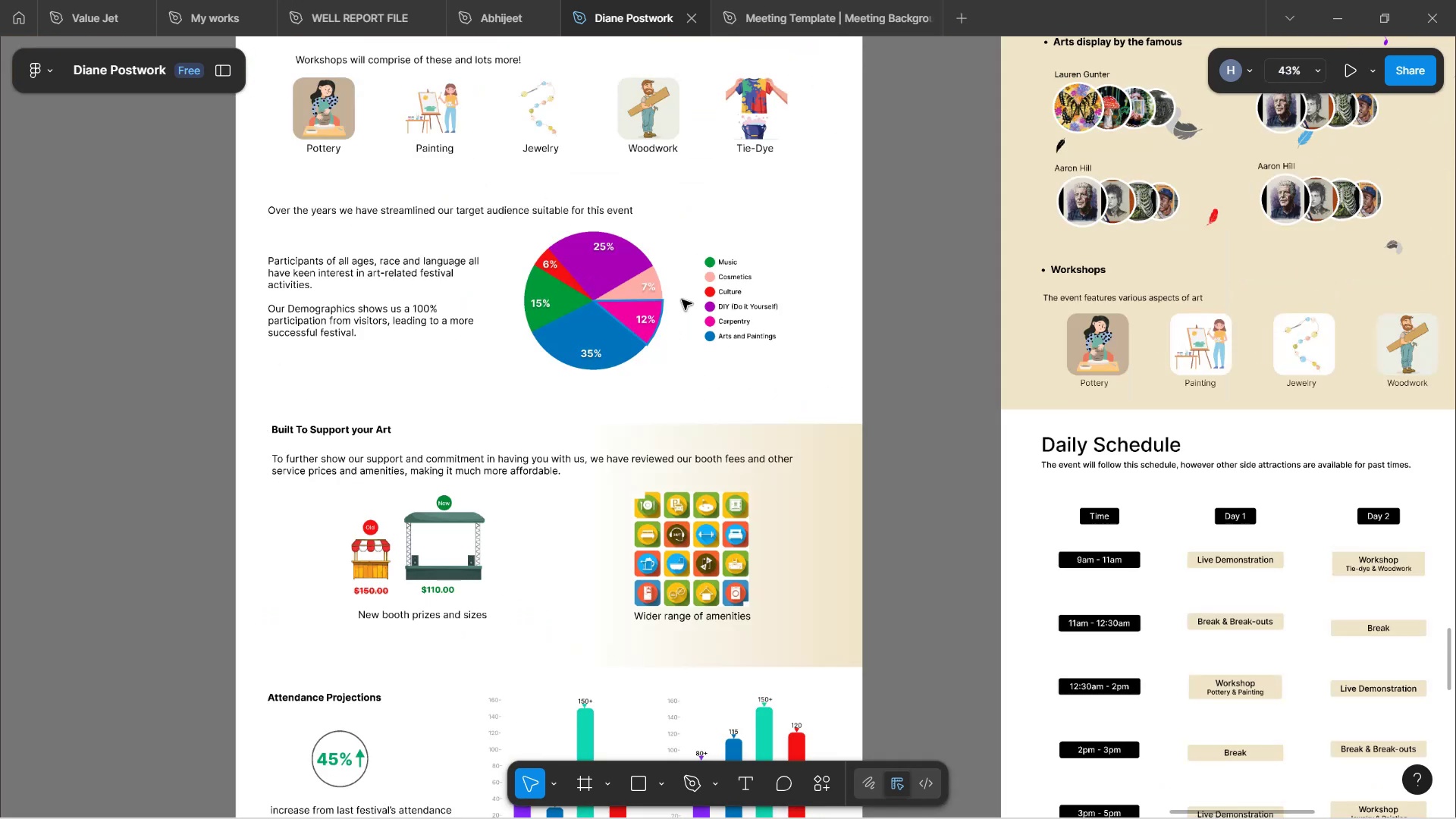 
hold_key(key=ControlLeft, duration=0.87)
 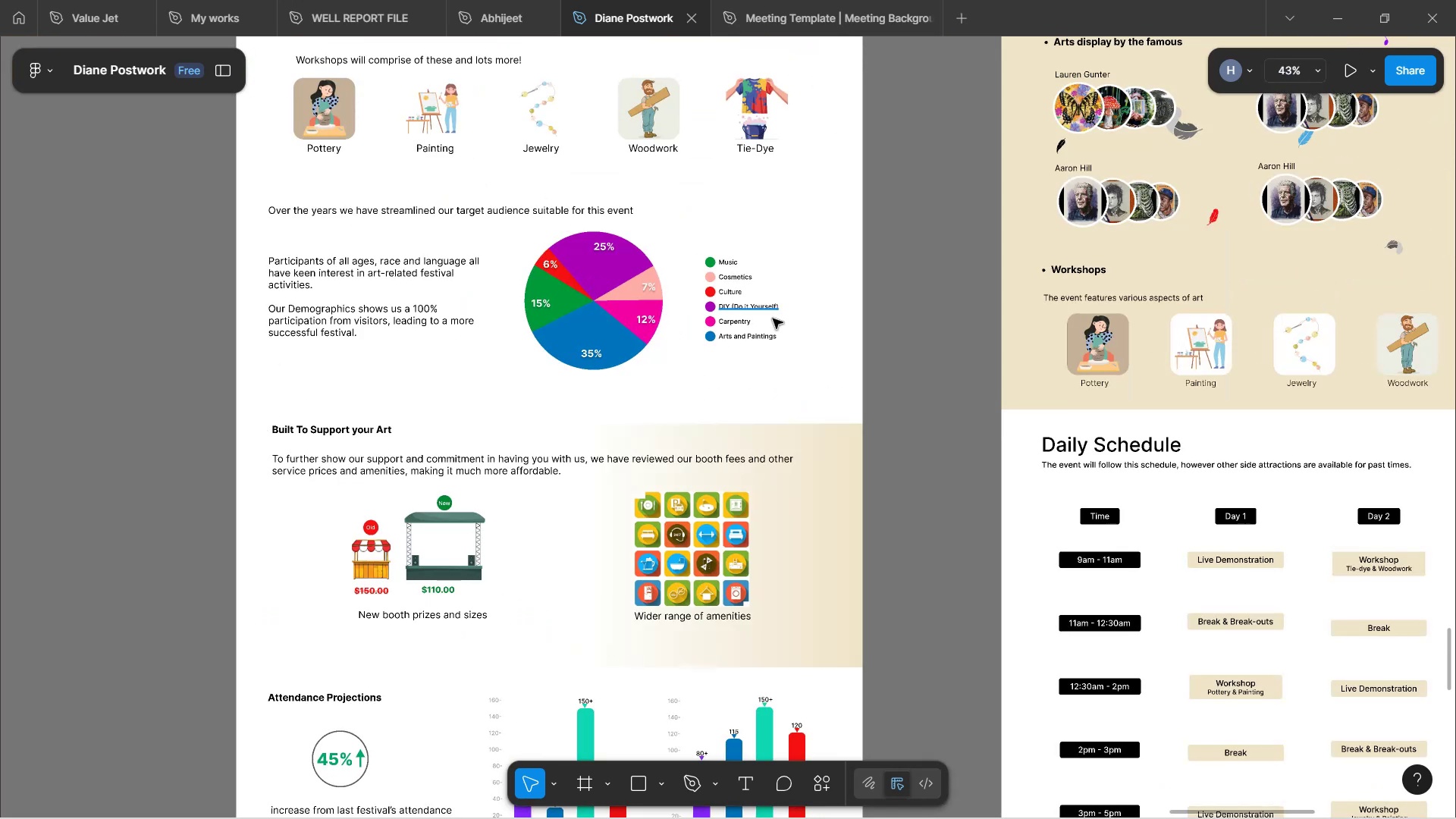 
left_click([921, 401])
 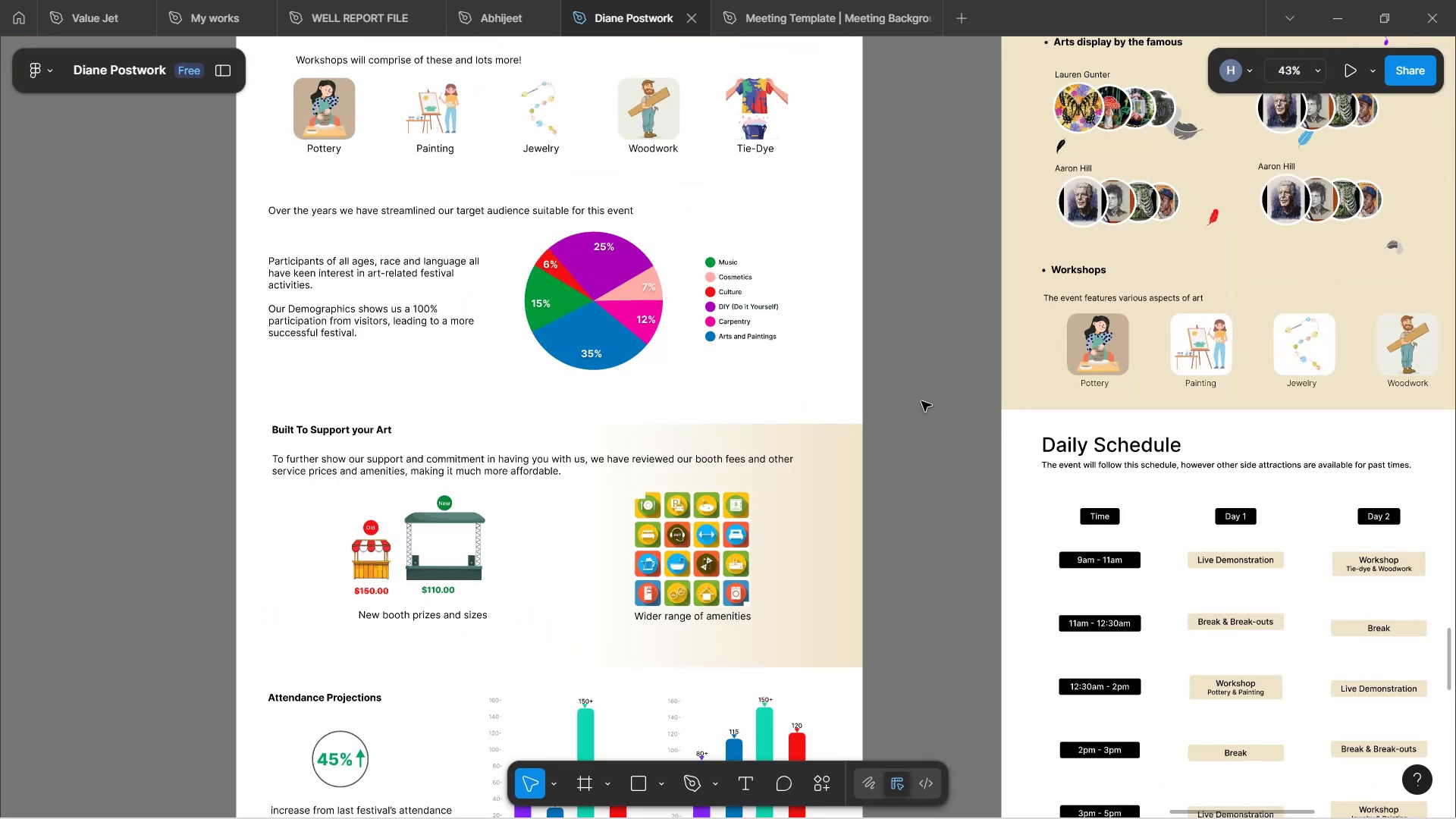 
scroll: coordinate [858, 369], scroll_direction: up, amount: 18.0
 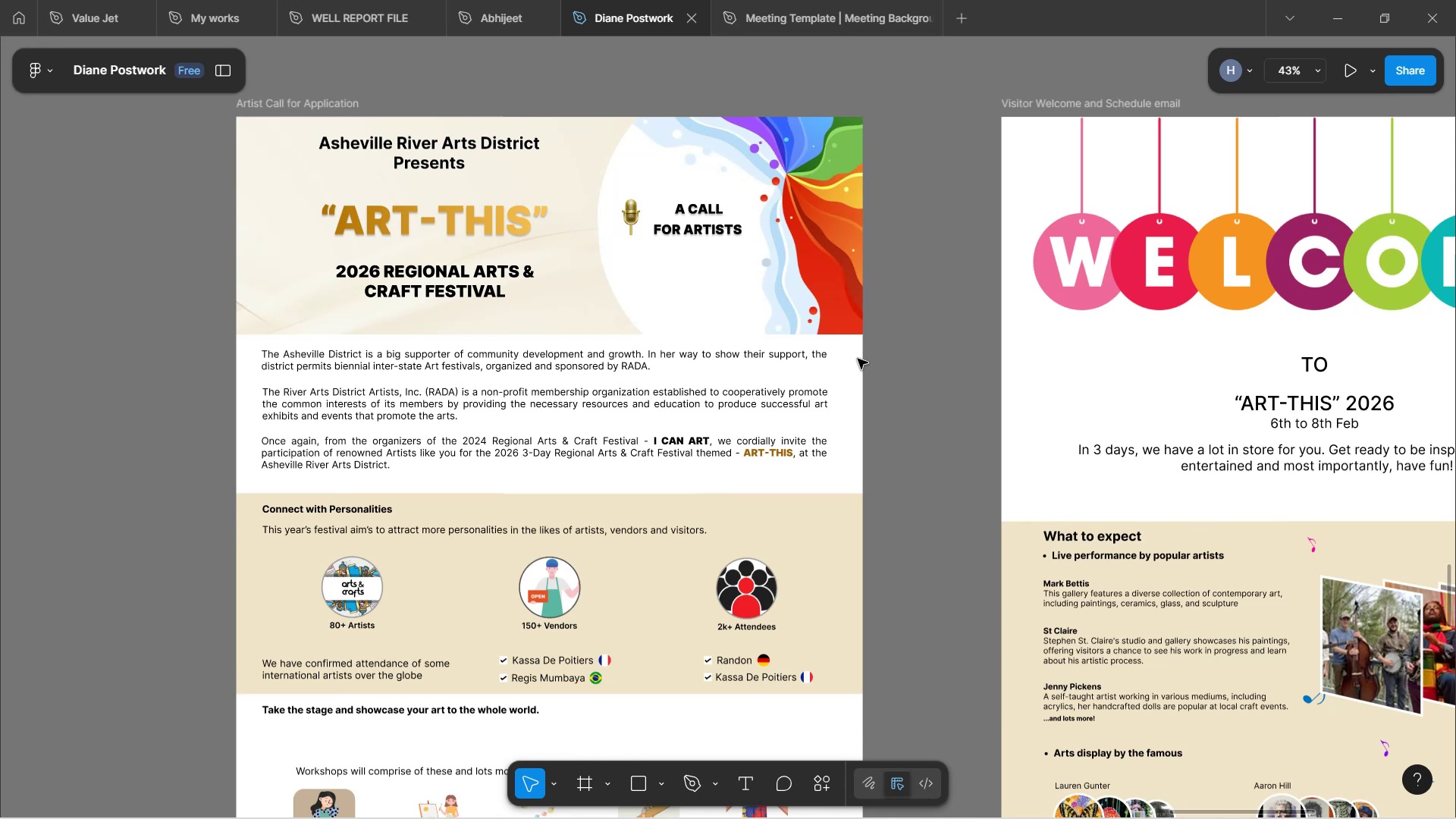 
scroll: coordinate [812, 340], scroll_direction: down, amount: 42.0
 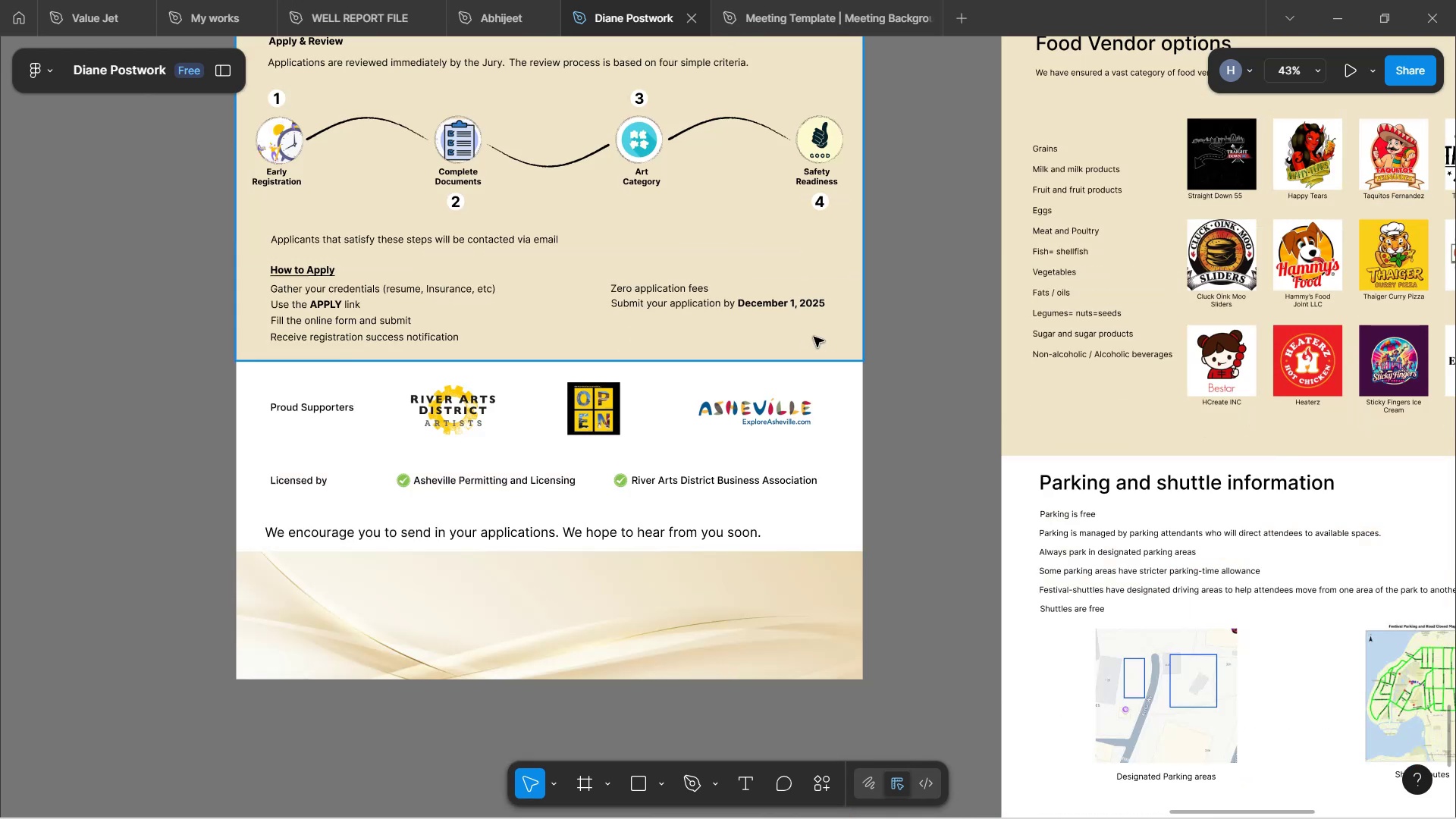 
scroll: coordinate [908, 342], scroll_direction: up, amount: 10.0
 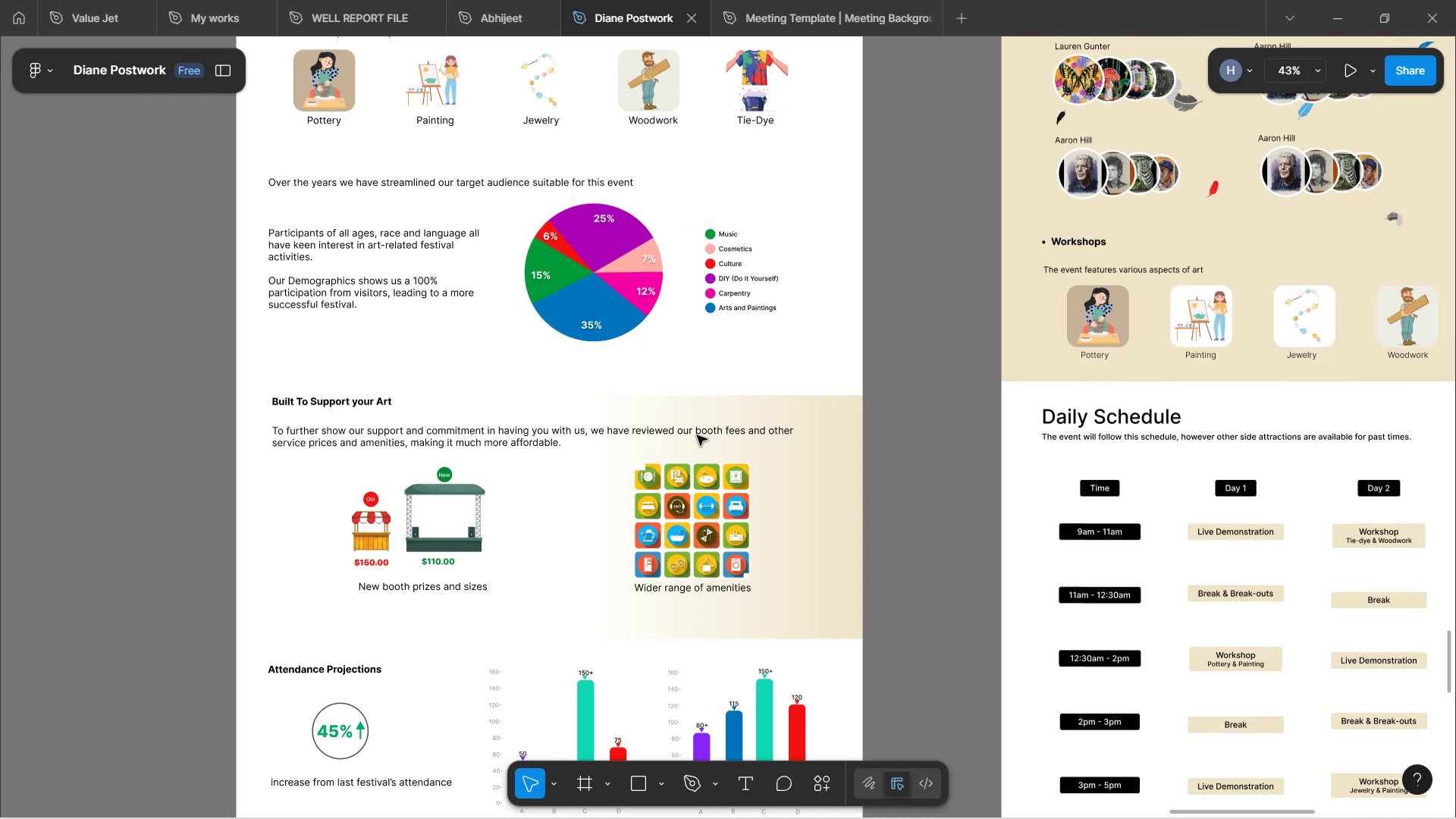 
left_click([308, 666])
 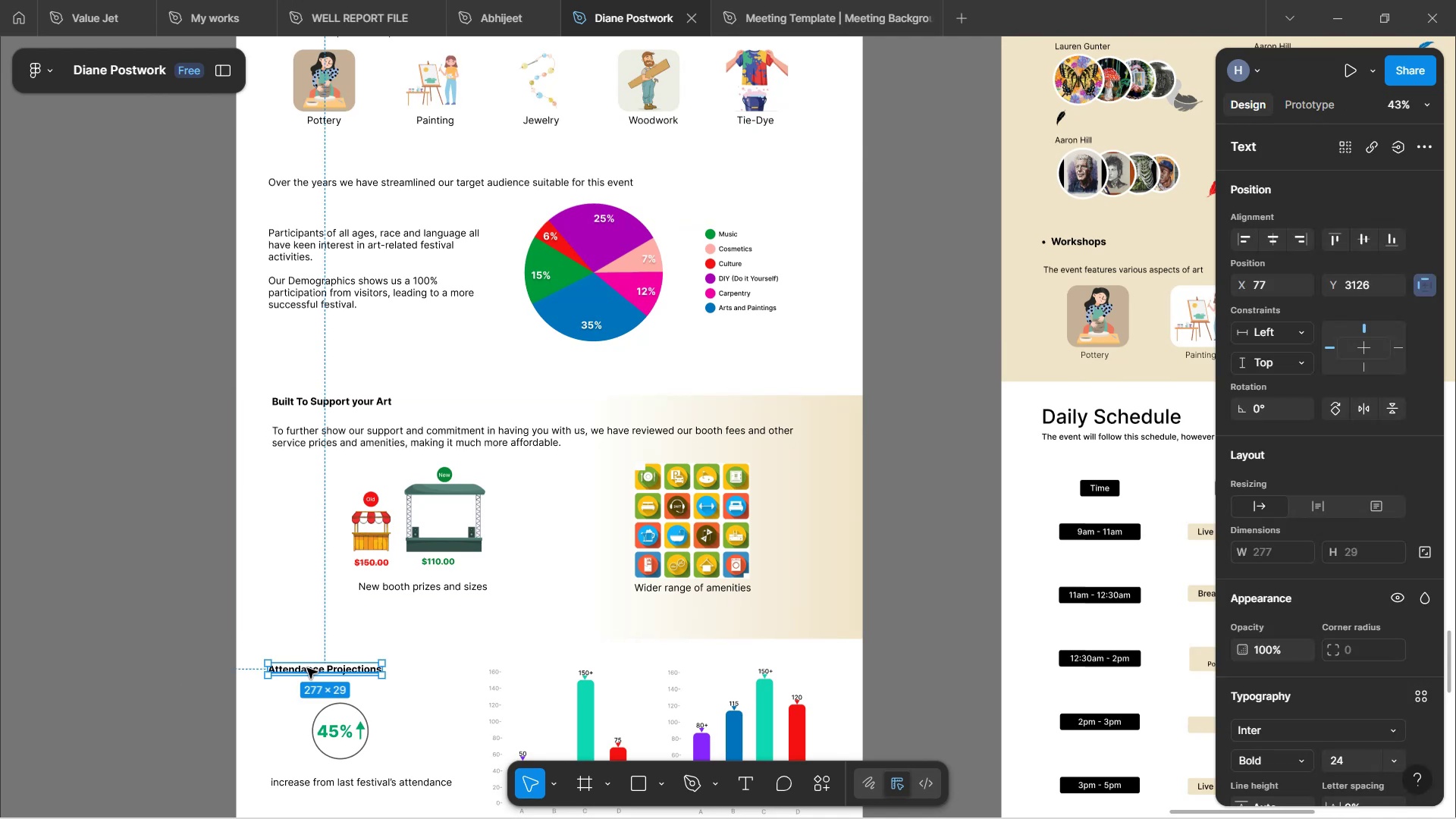 
hold_key(key=ArrowRight, duration=0.79)
 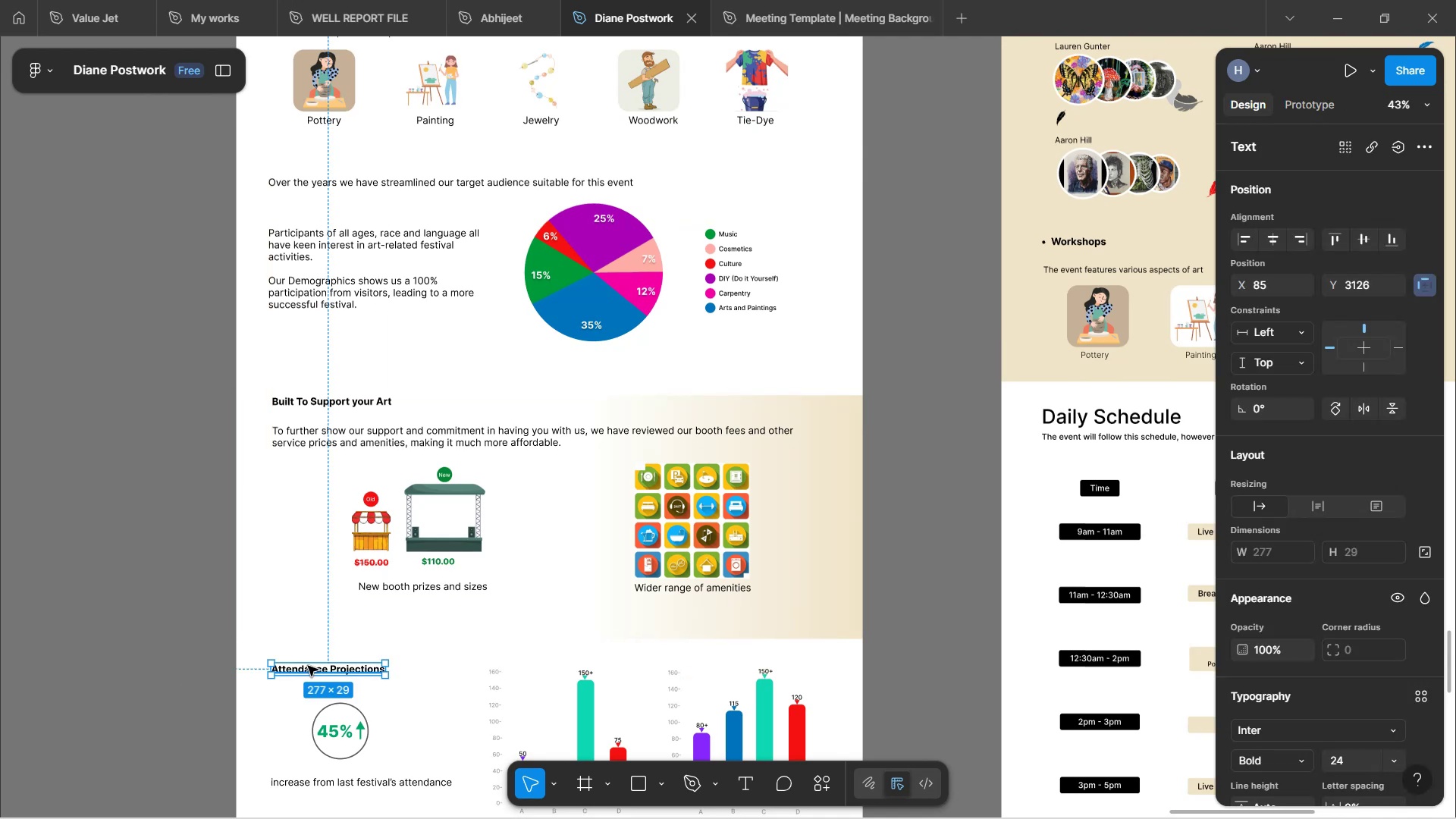 
key(ArrowRight)
 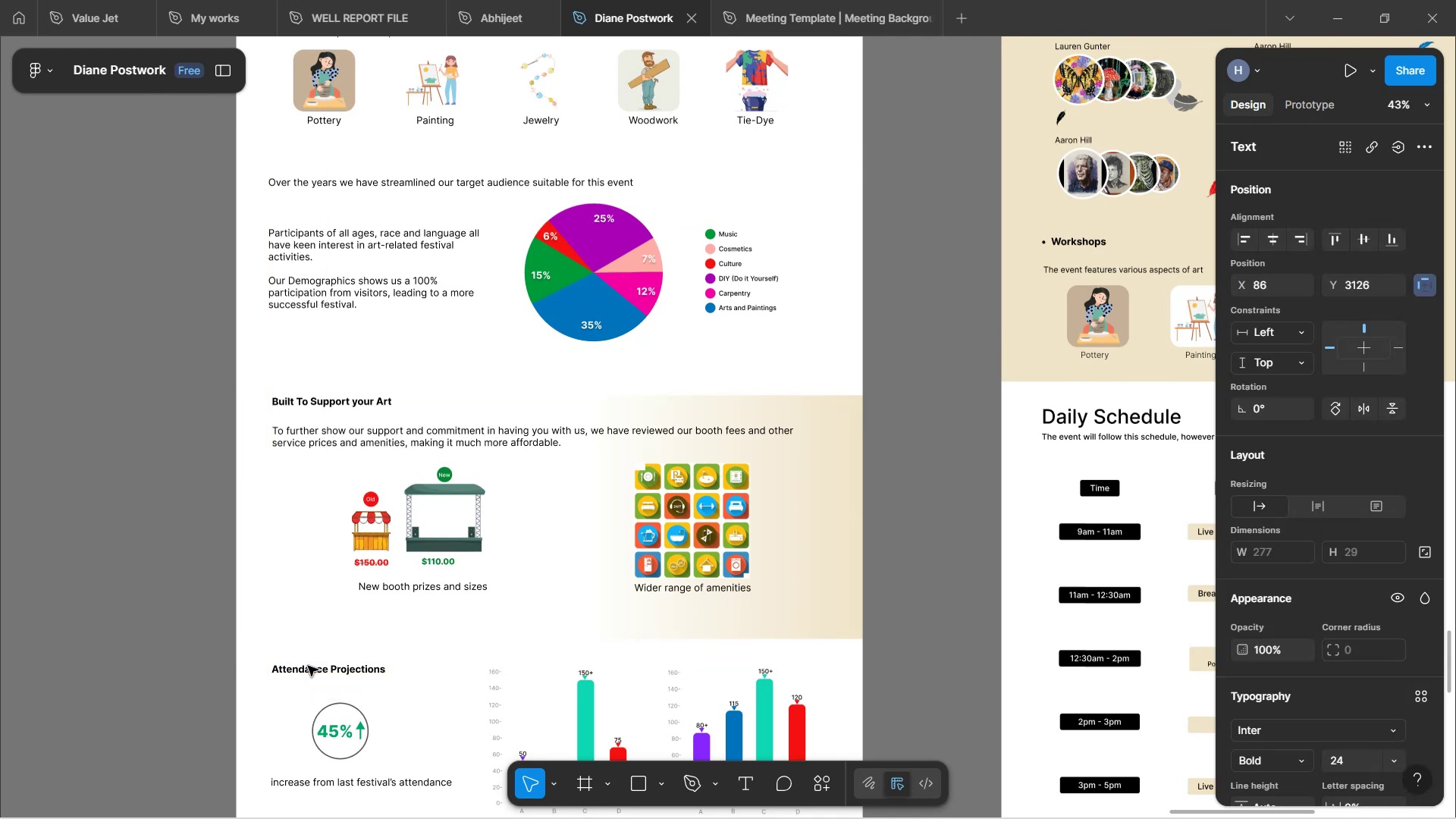 
hold_key(key=ArrowLeft, duration=0.65)
 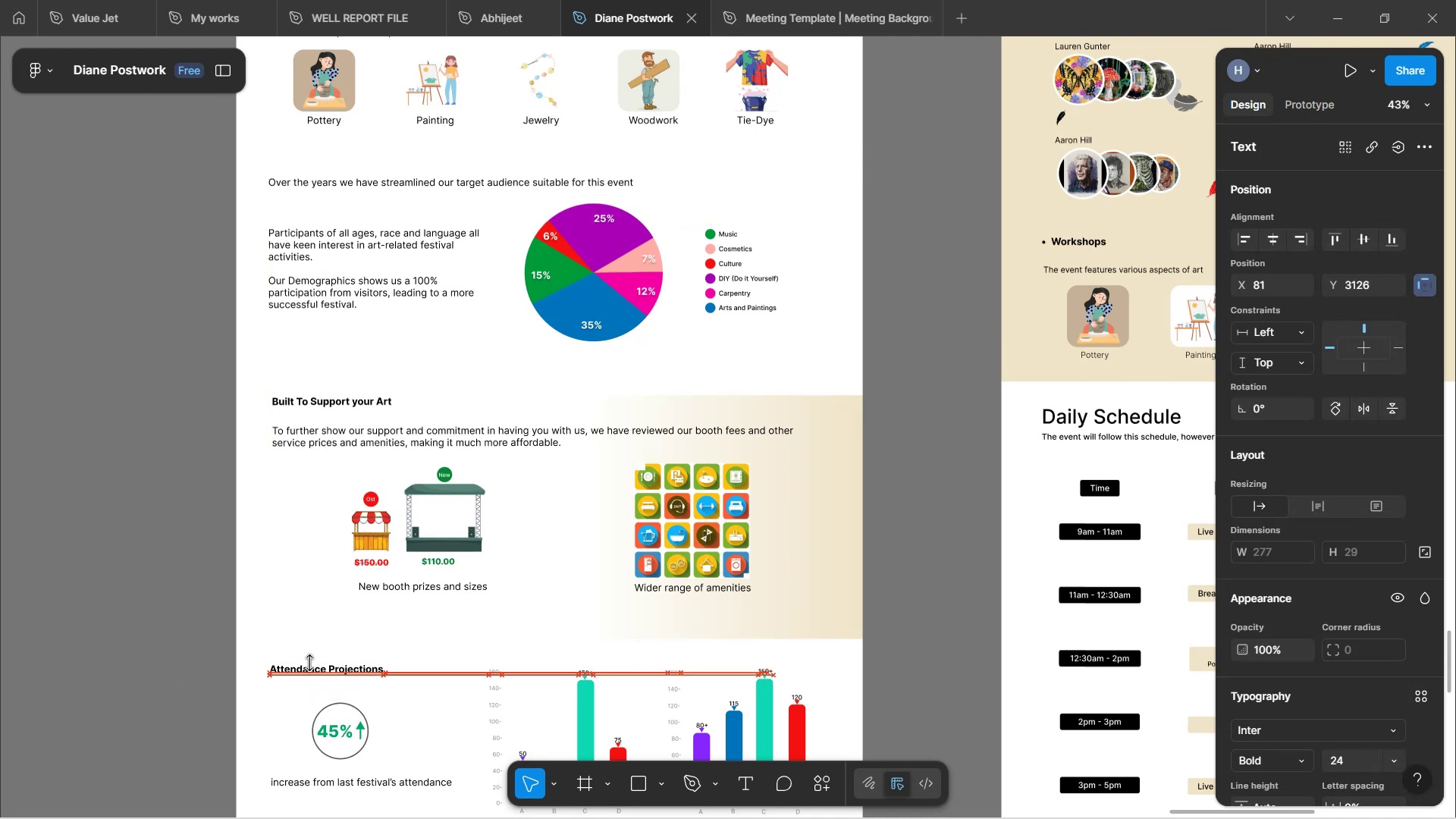 
key(ArrowLeft)
 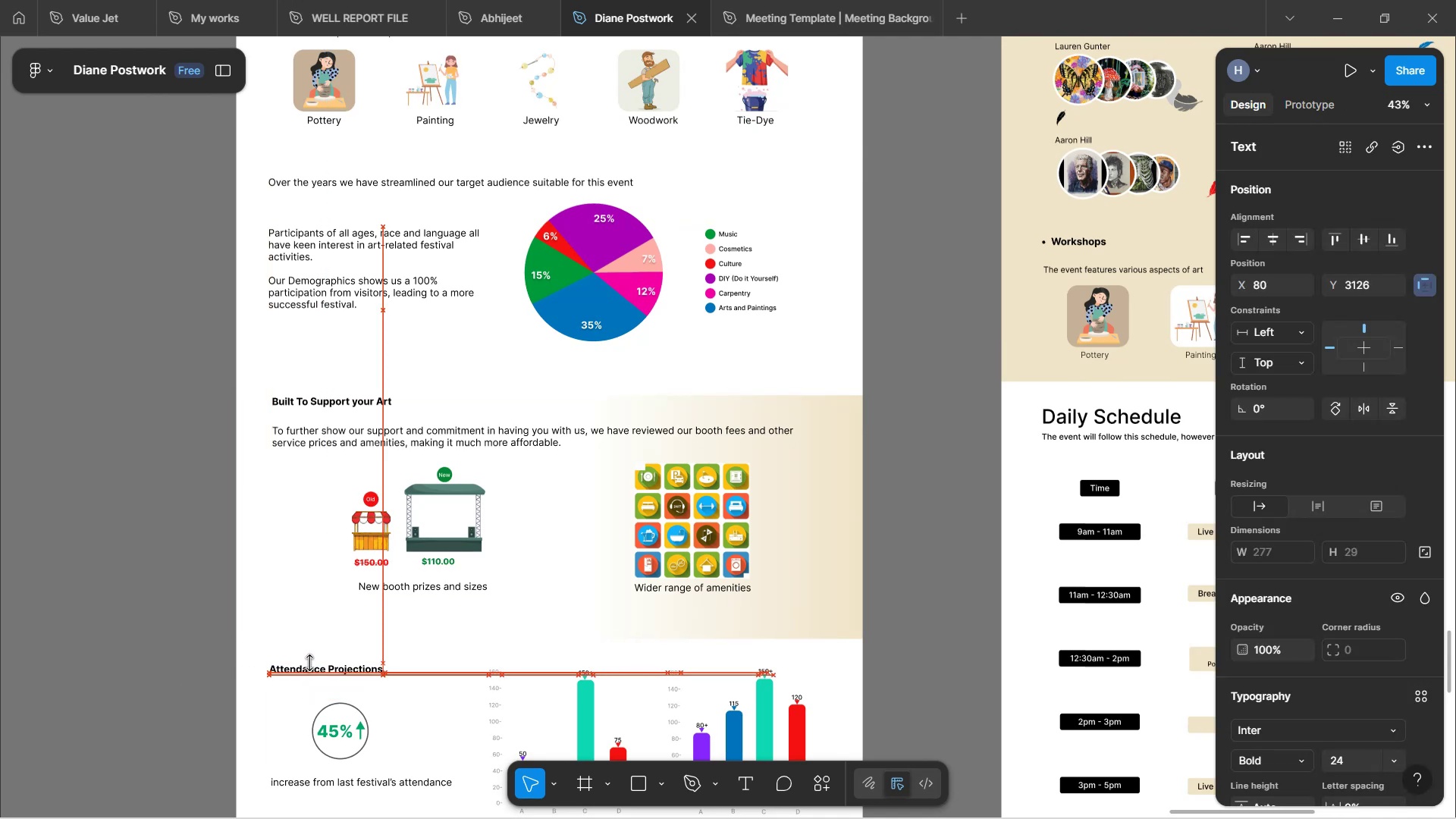 
key(ArrowLeft)
 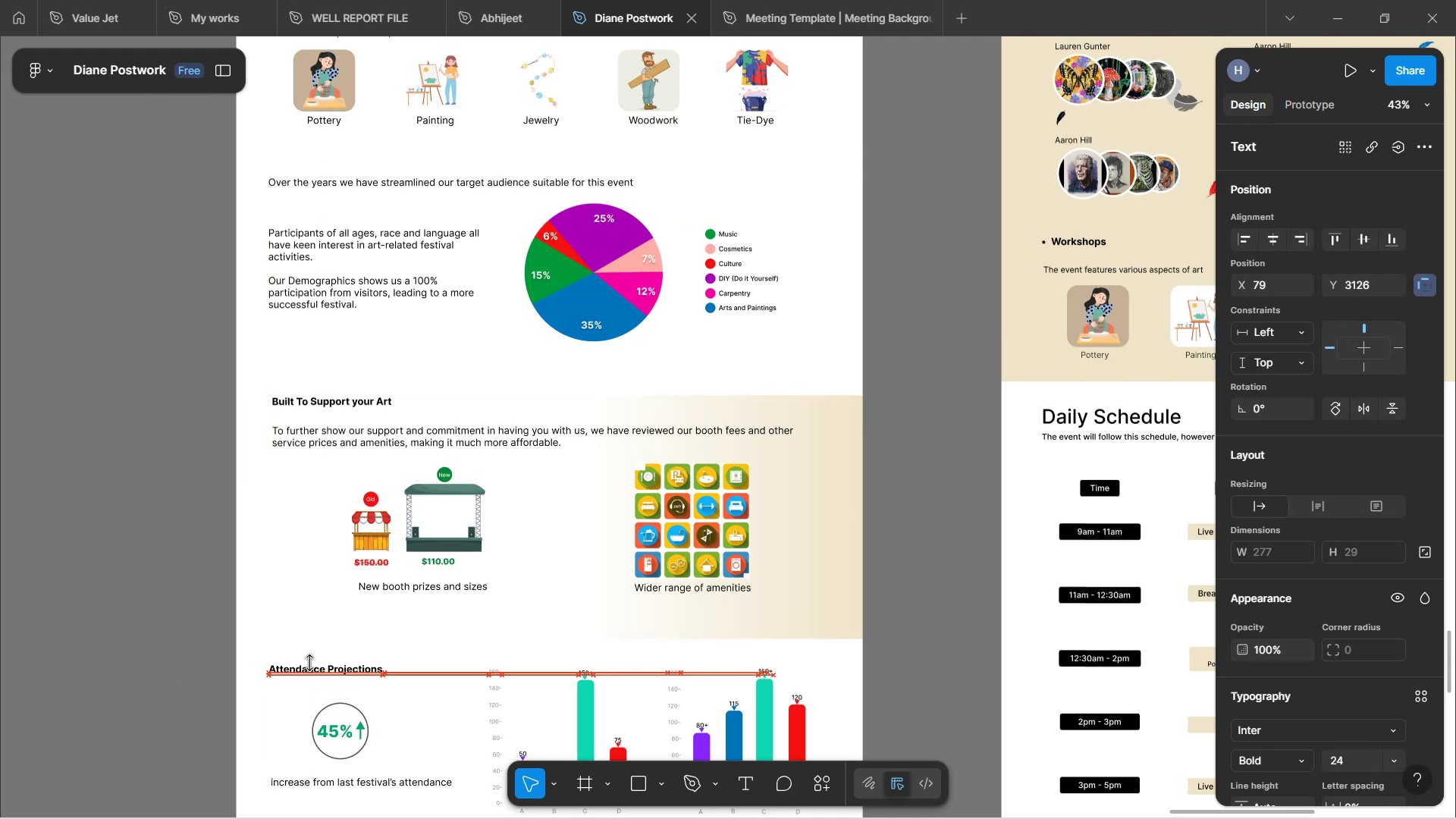 
key(ArrowLeft)
 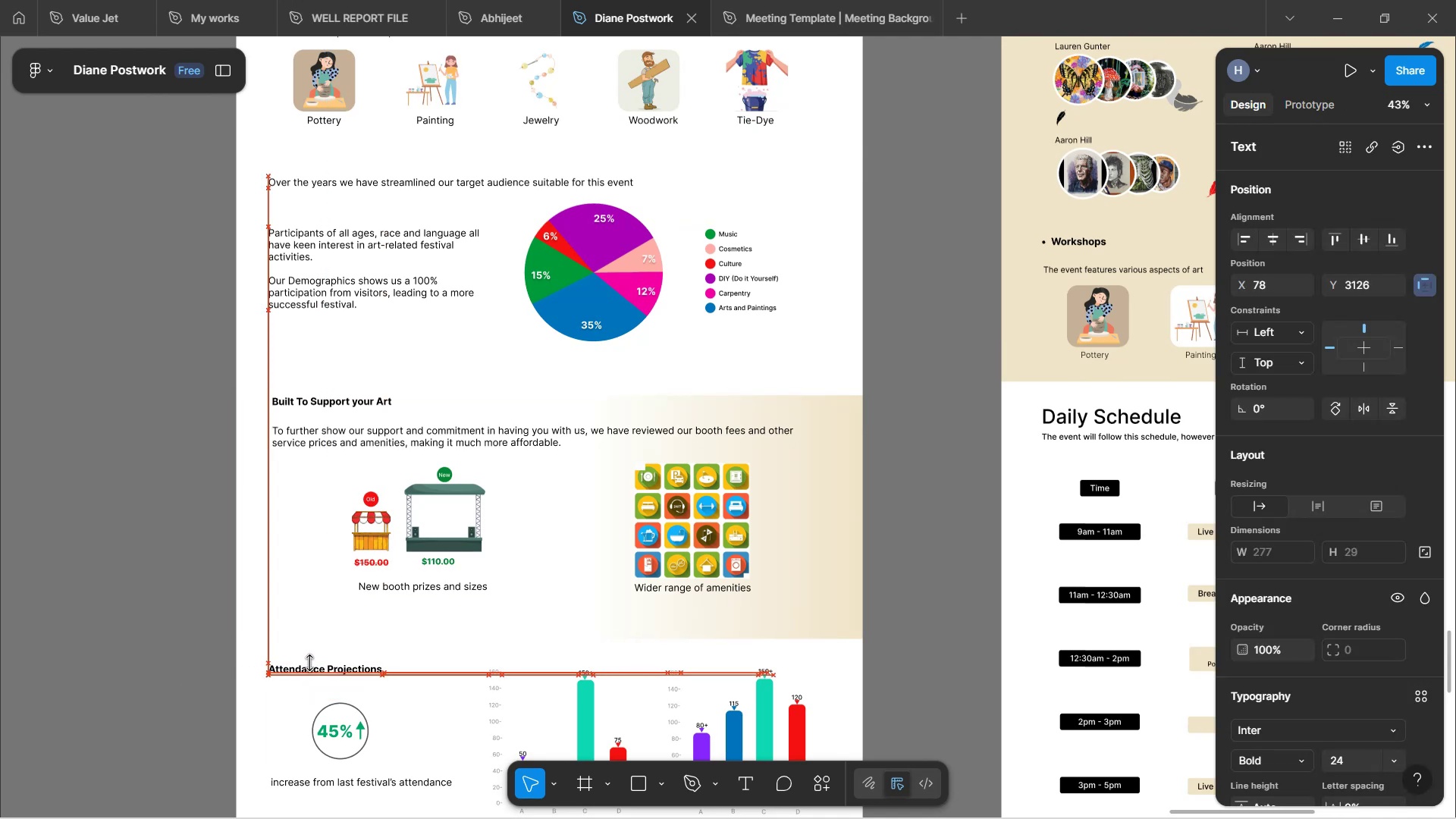 
key(ArrowLeft)
 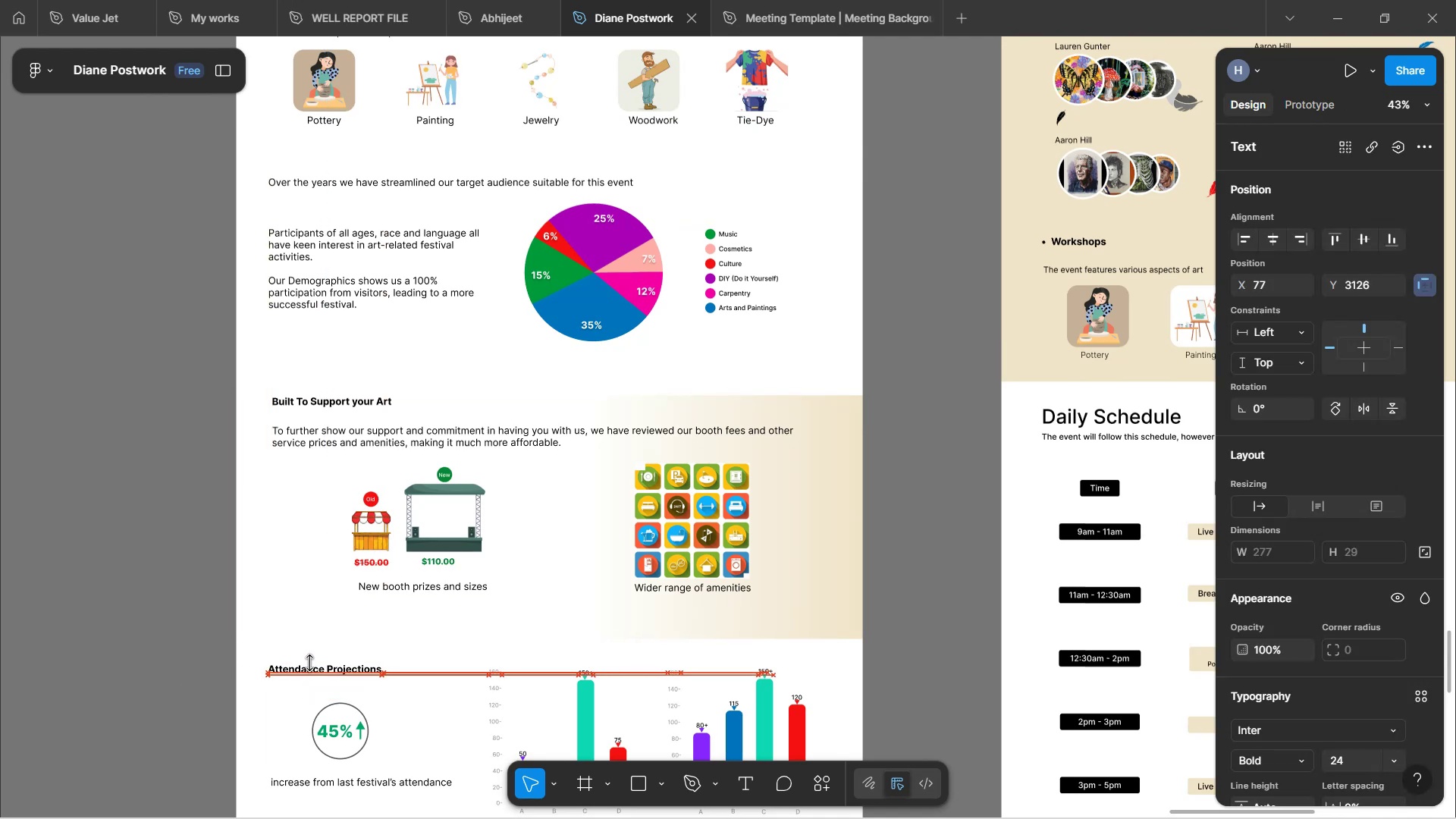 
key(ArrowRight)
 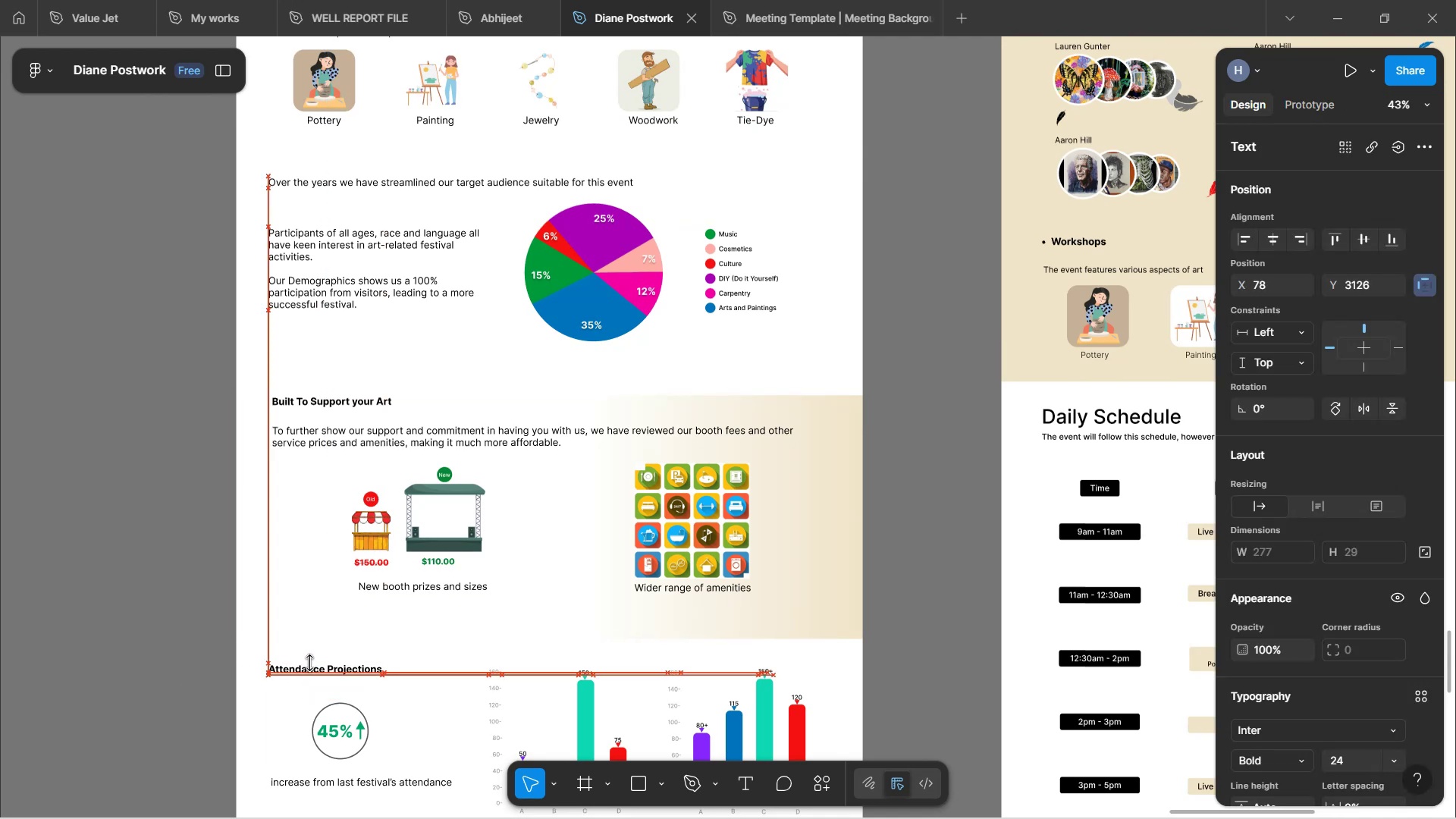 
hold_key(key=ArrowRight, duration=0.76)
 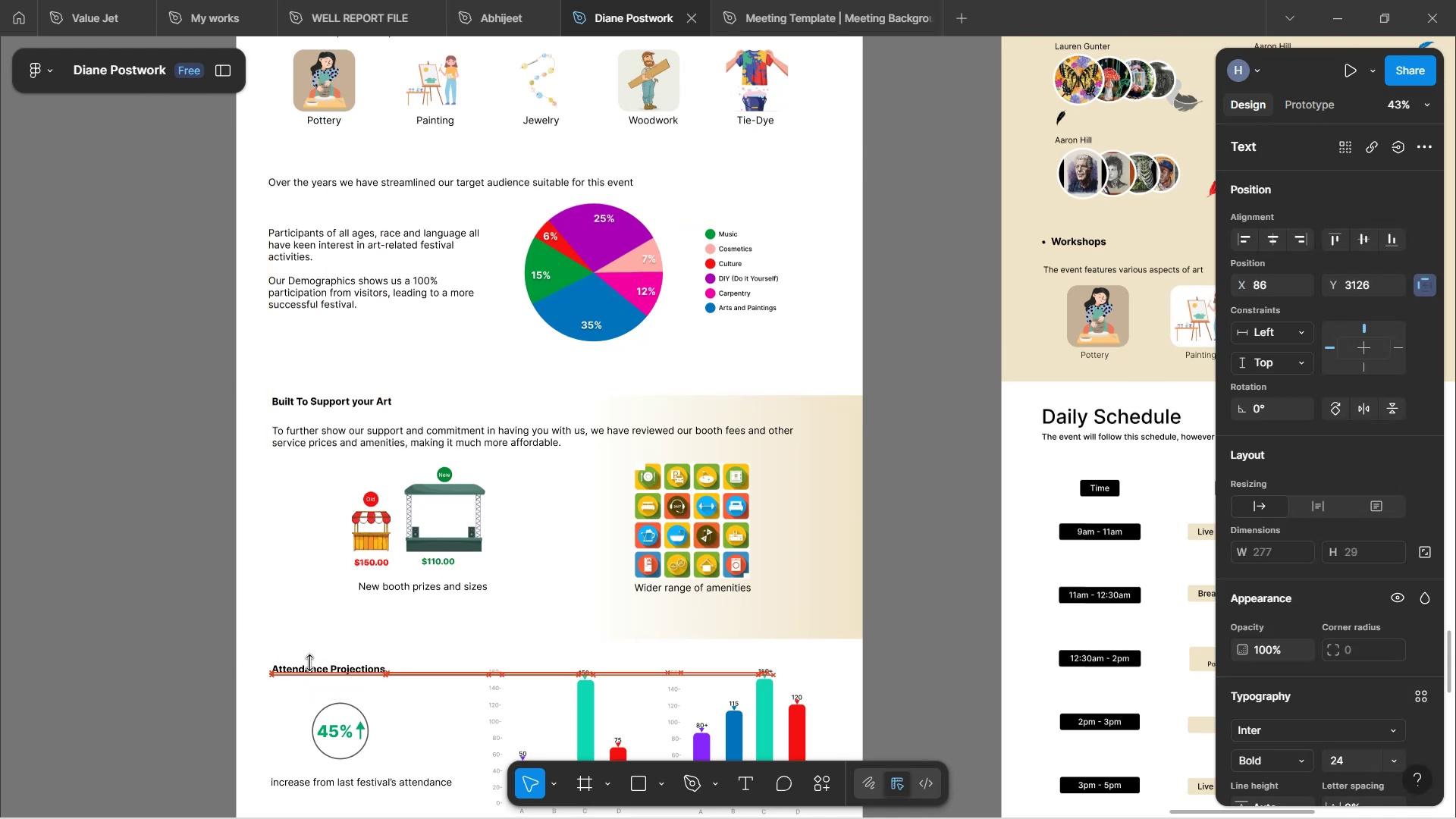 
key(ArrowRight)
 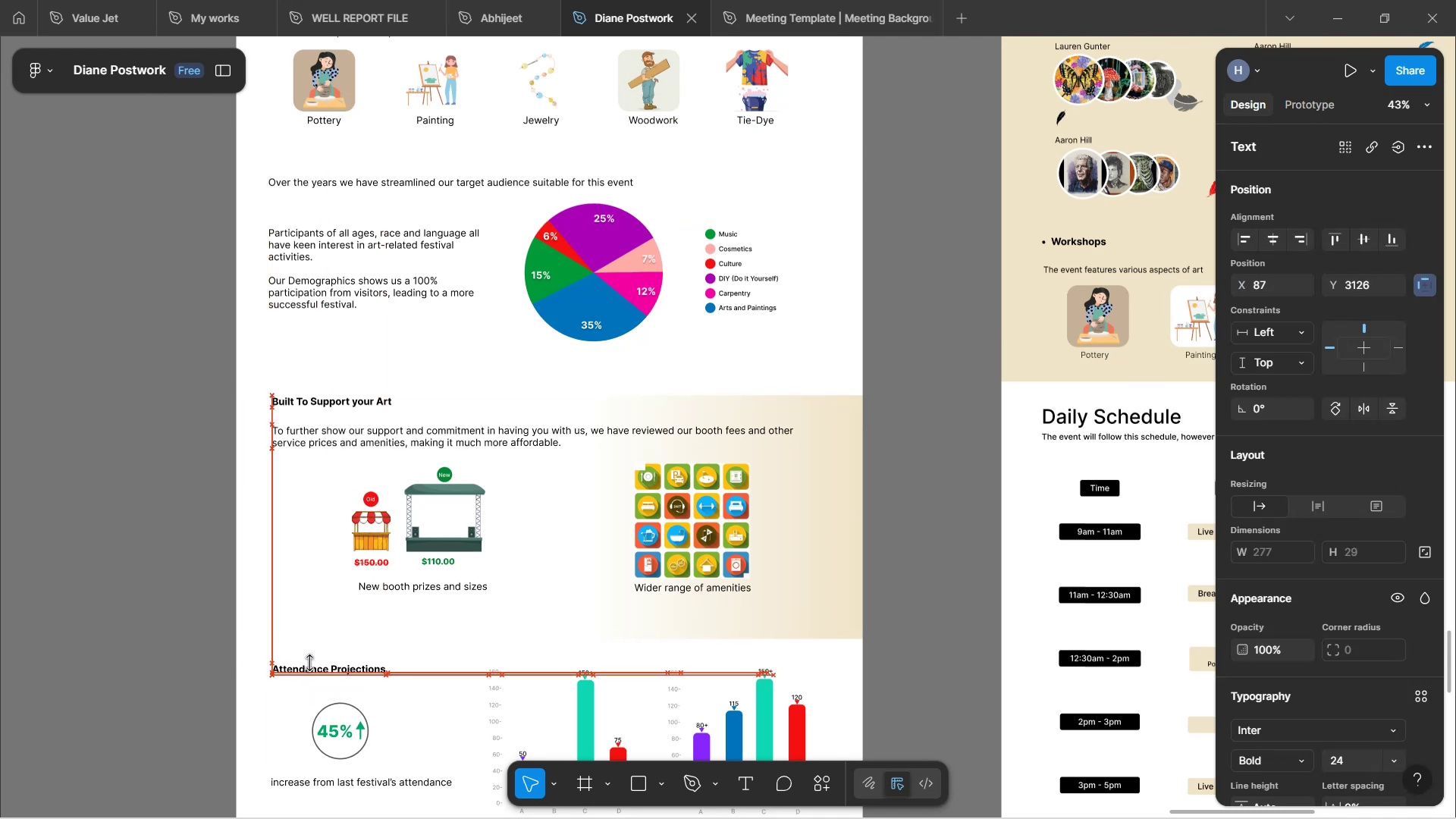 
key(ArrowRight)
 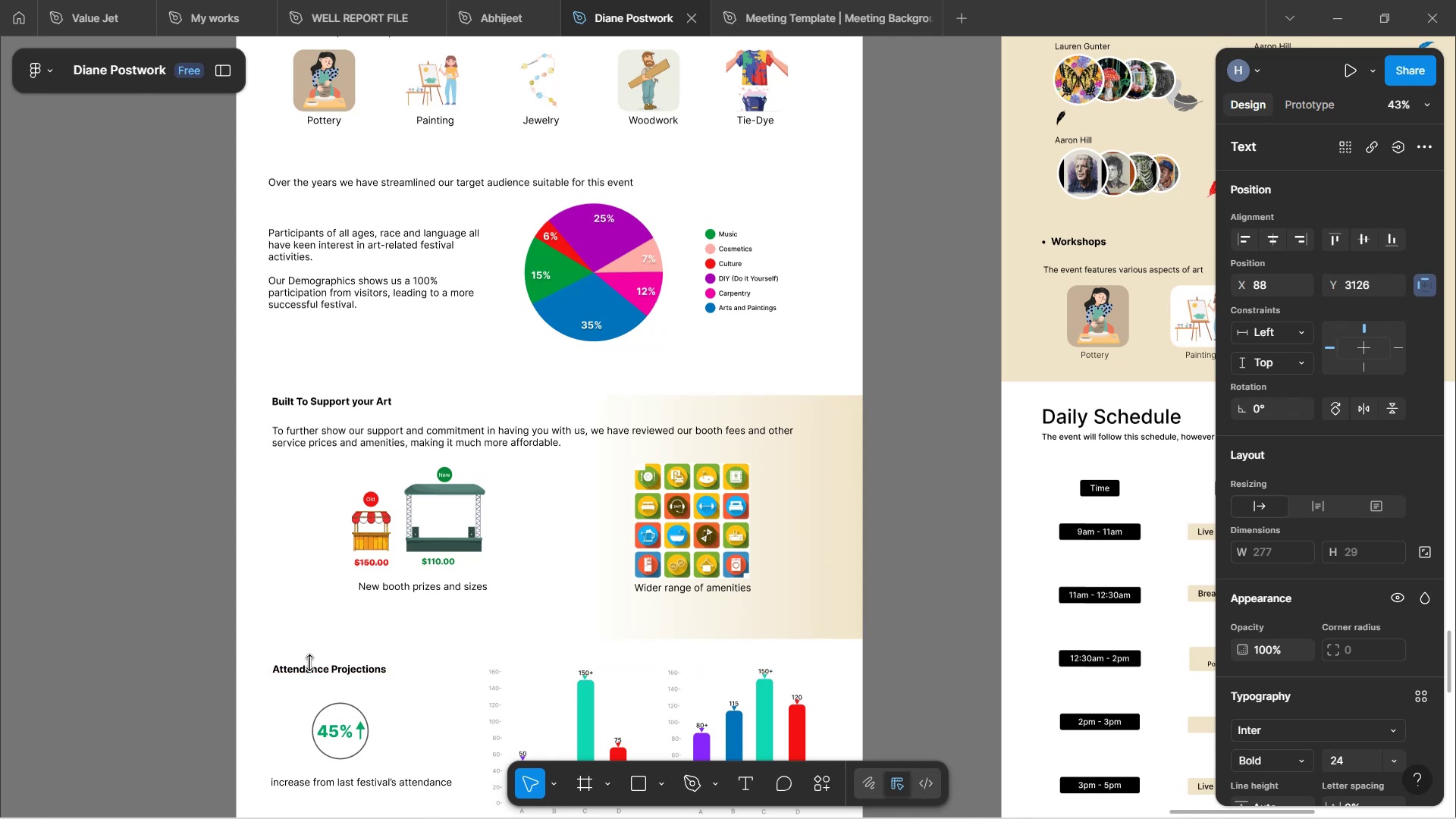 
key(ArrowLeft)
 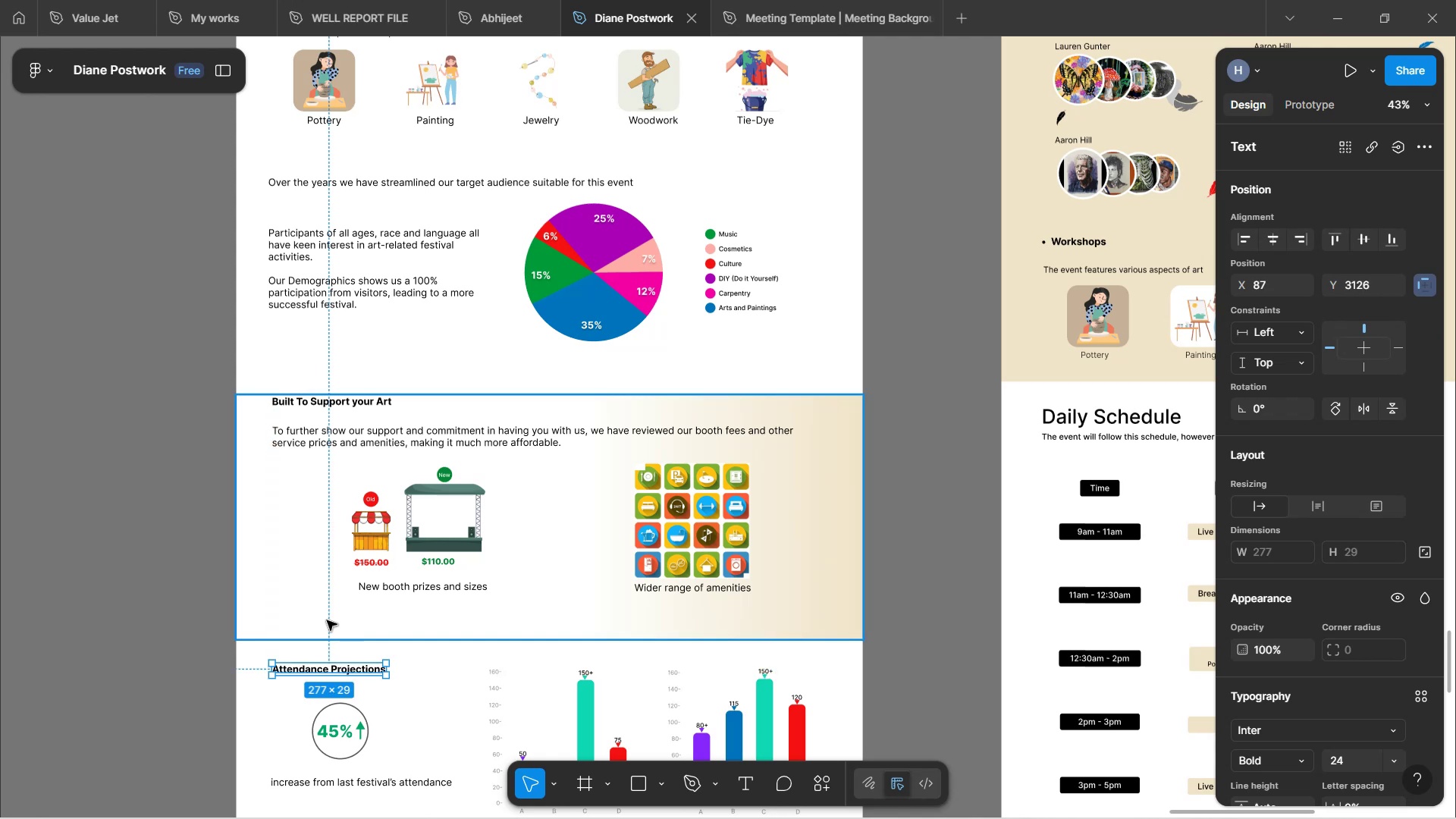 
scroll: coordinate [331, 610], scroll_direction: up, amount: 12.0
 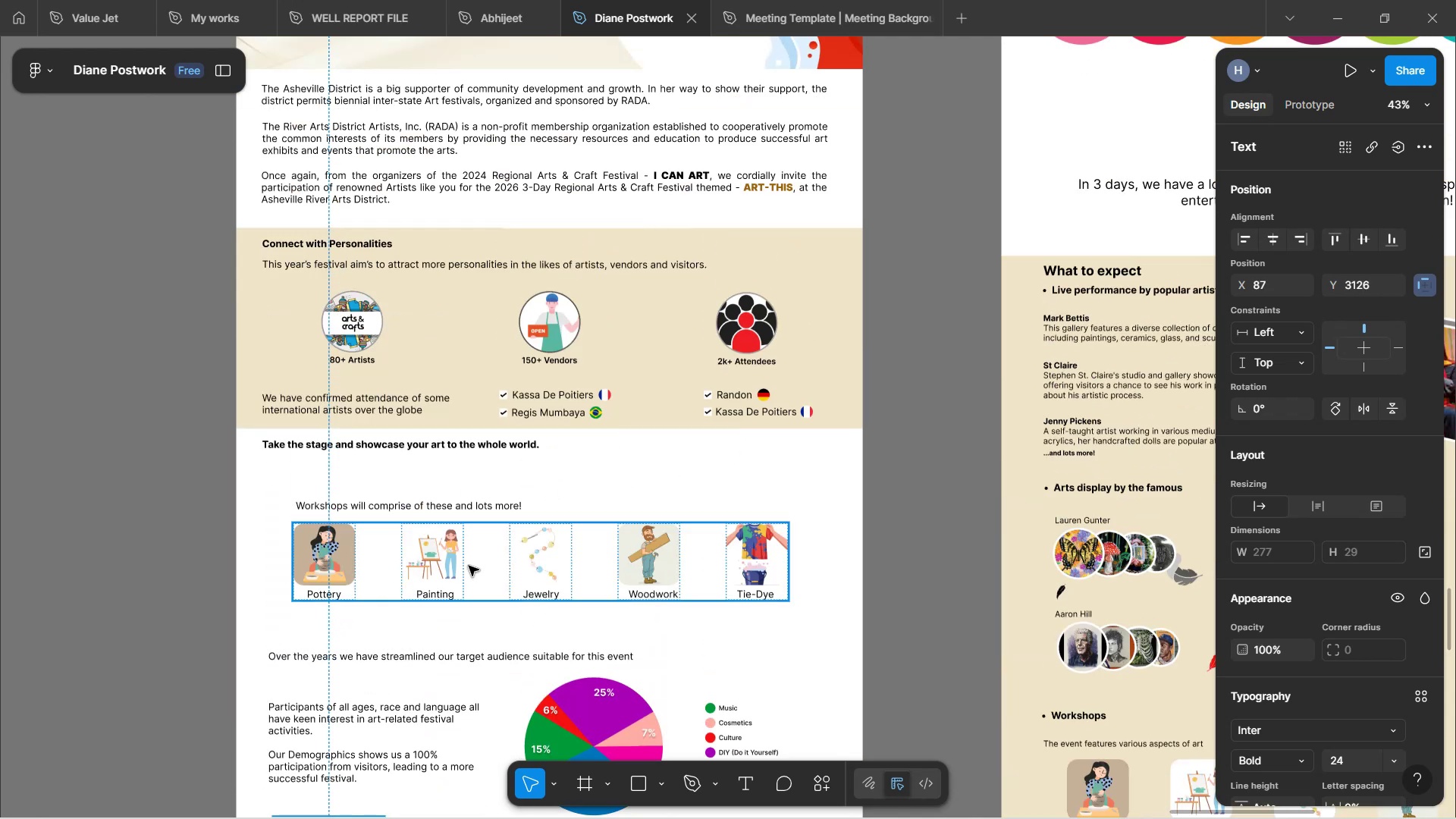 
wait(5.28)
 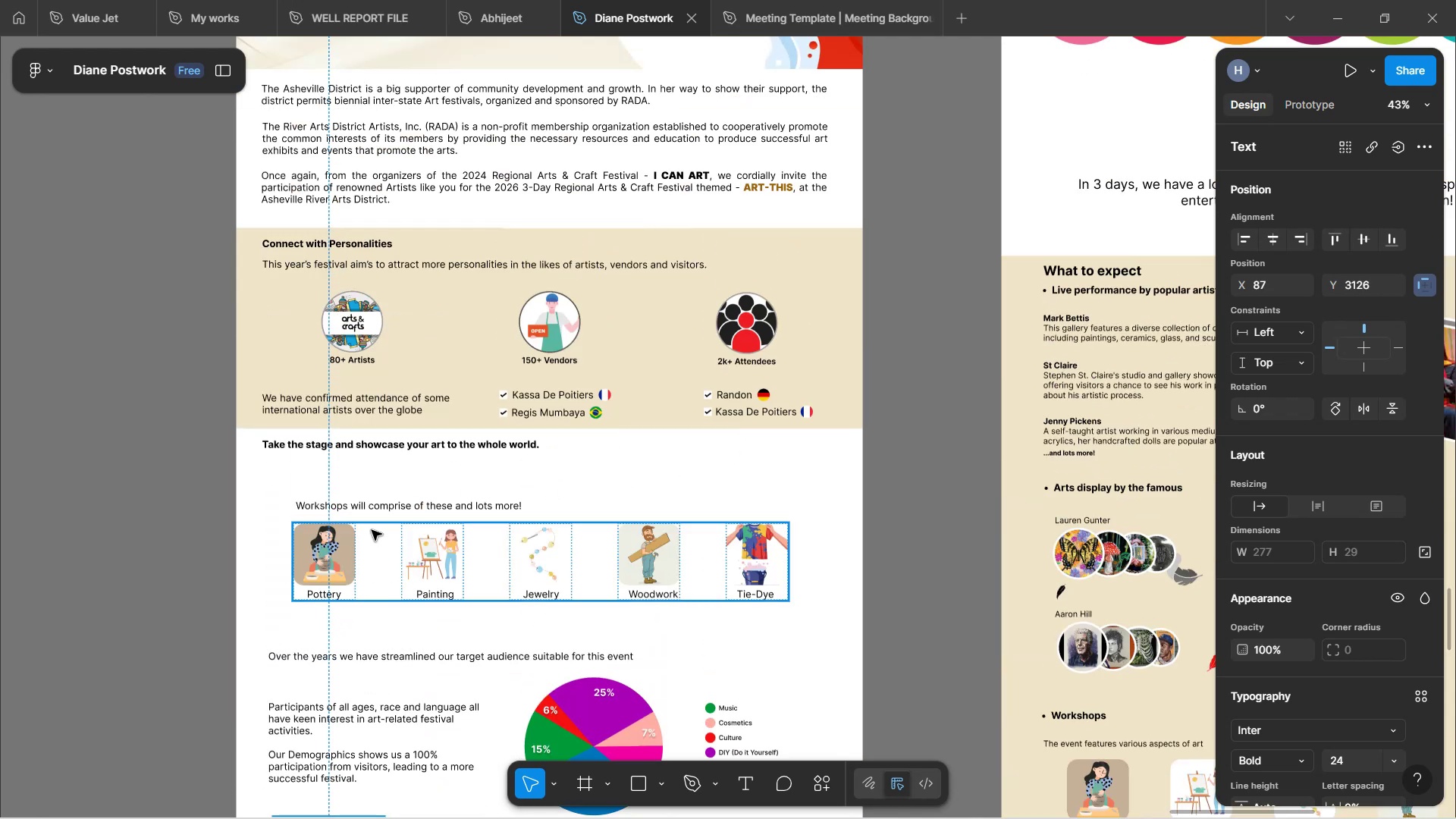 
scroll: coordinate [471, 517], scroll_direction: up, amount: 3.0
 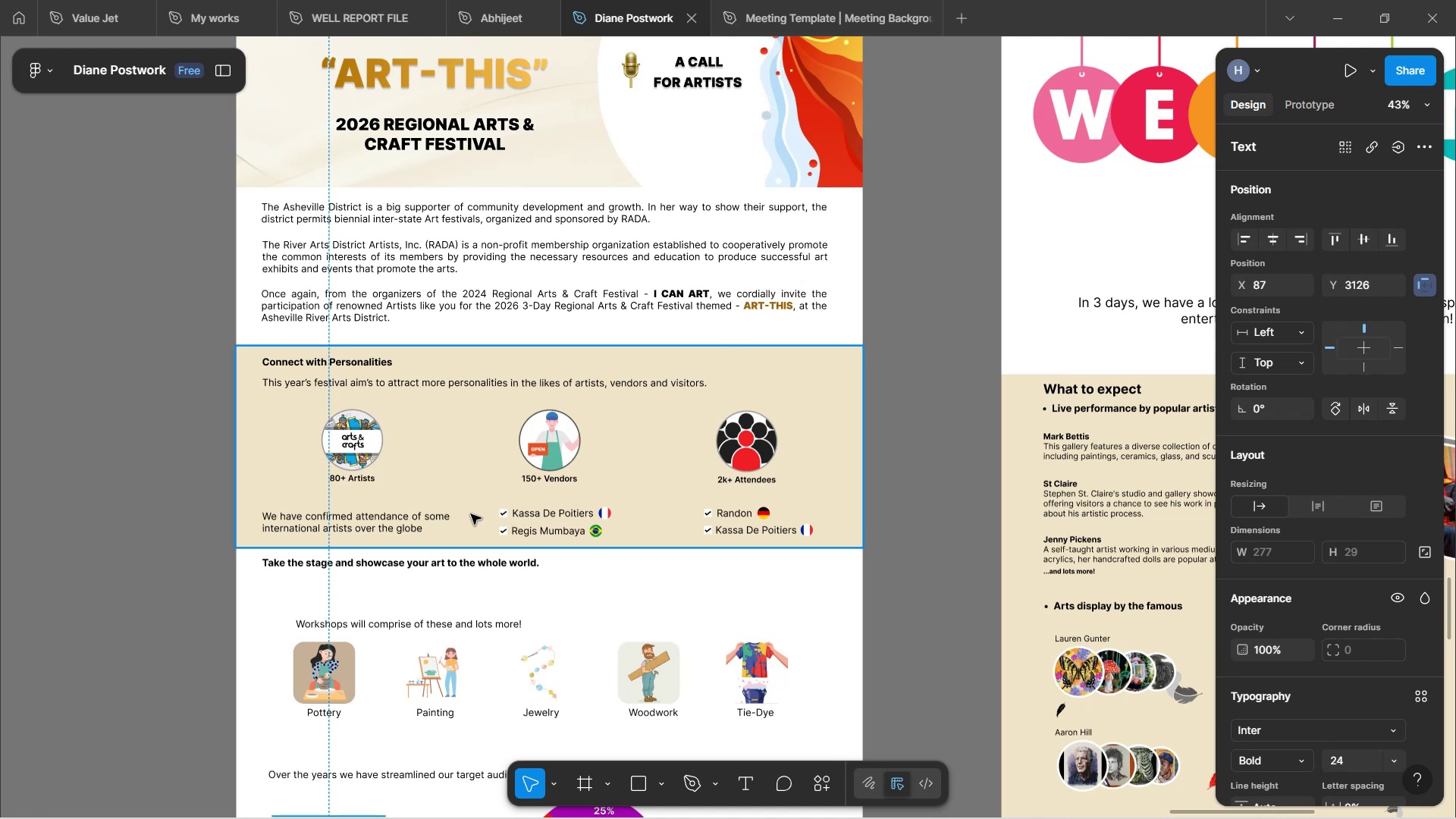 
scroll: coordinate [471, 514], scroll_direction: down, amount: 2.0
 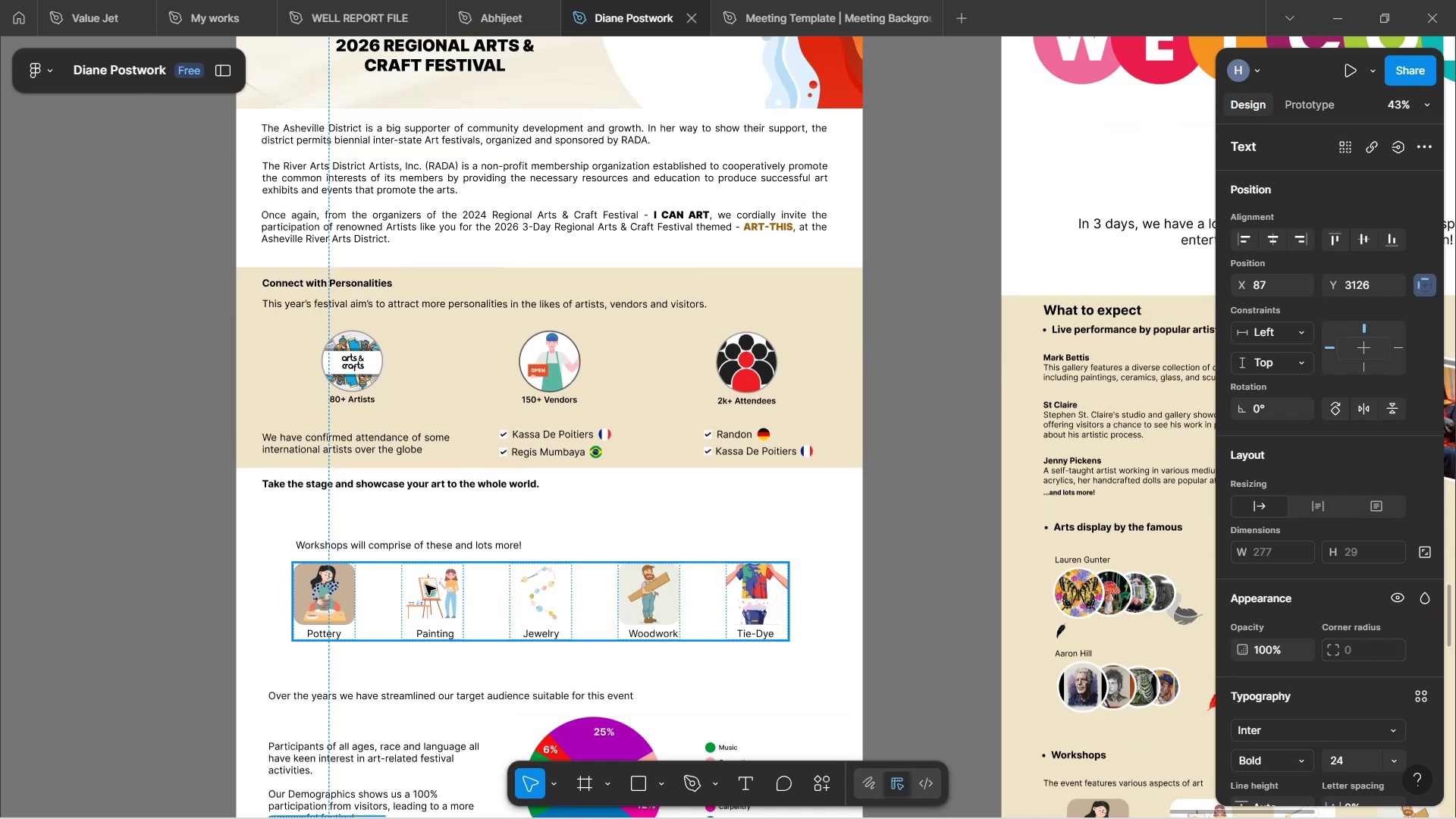 
left_click([425, 596])
 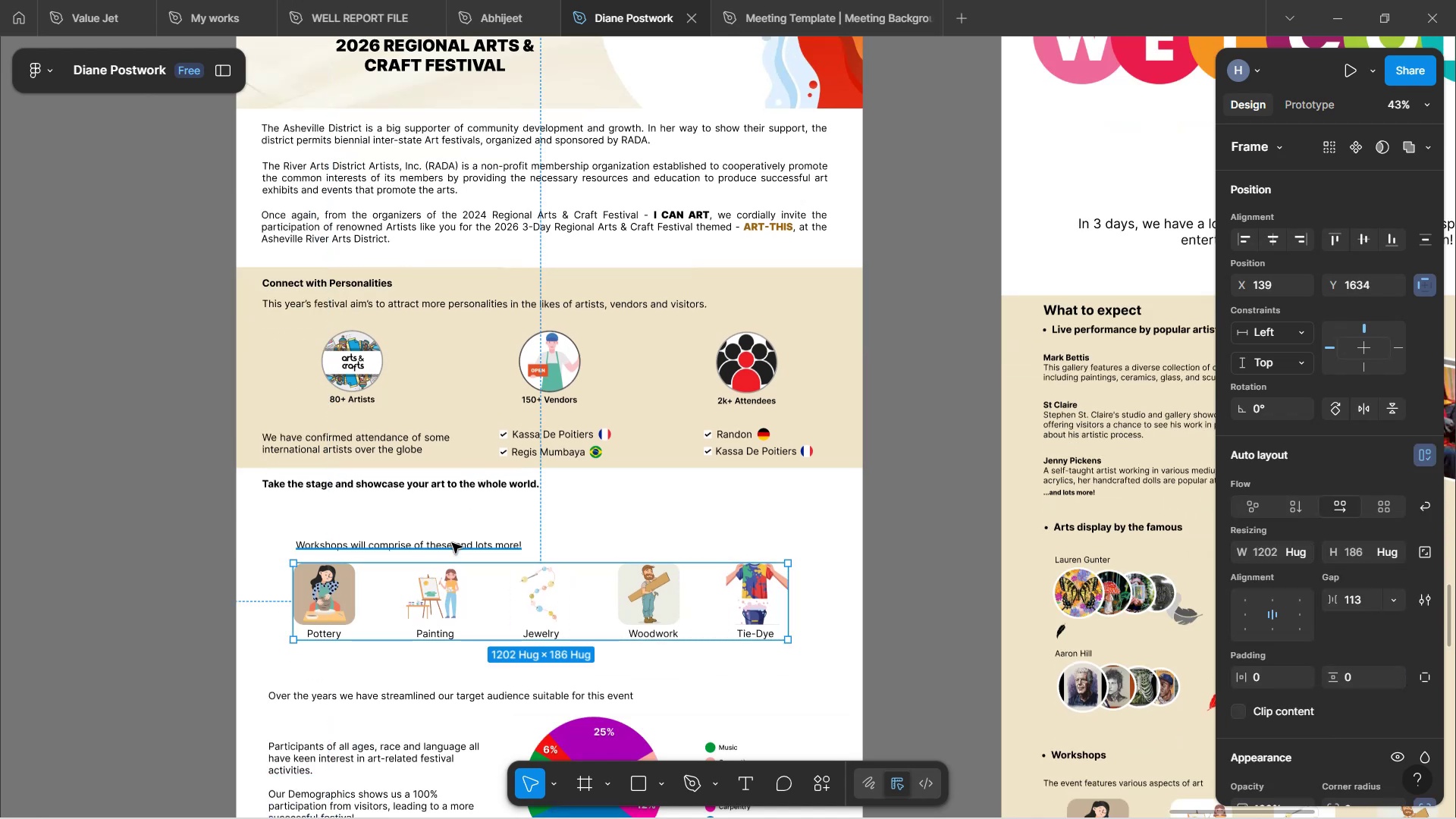 
left_click([452, 545])
 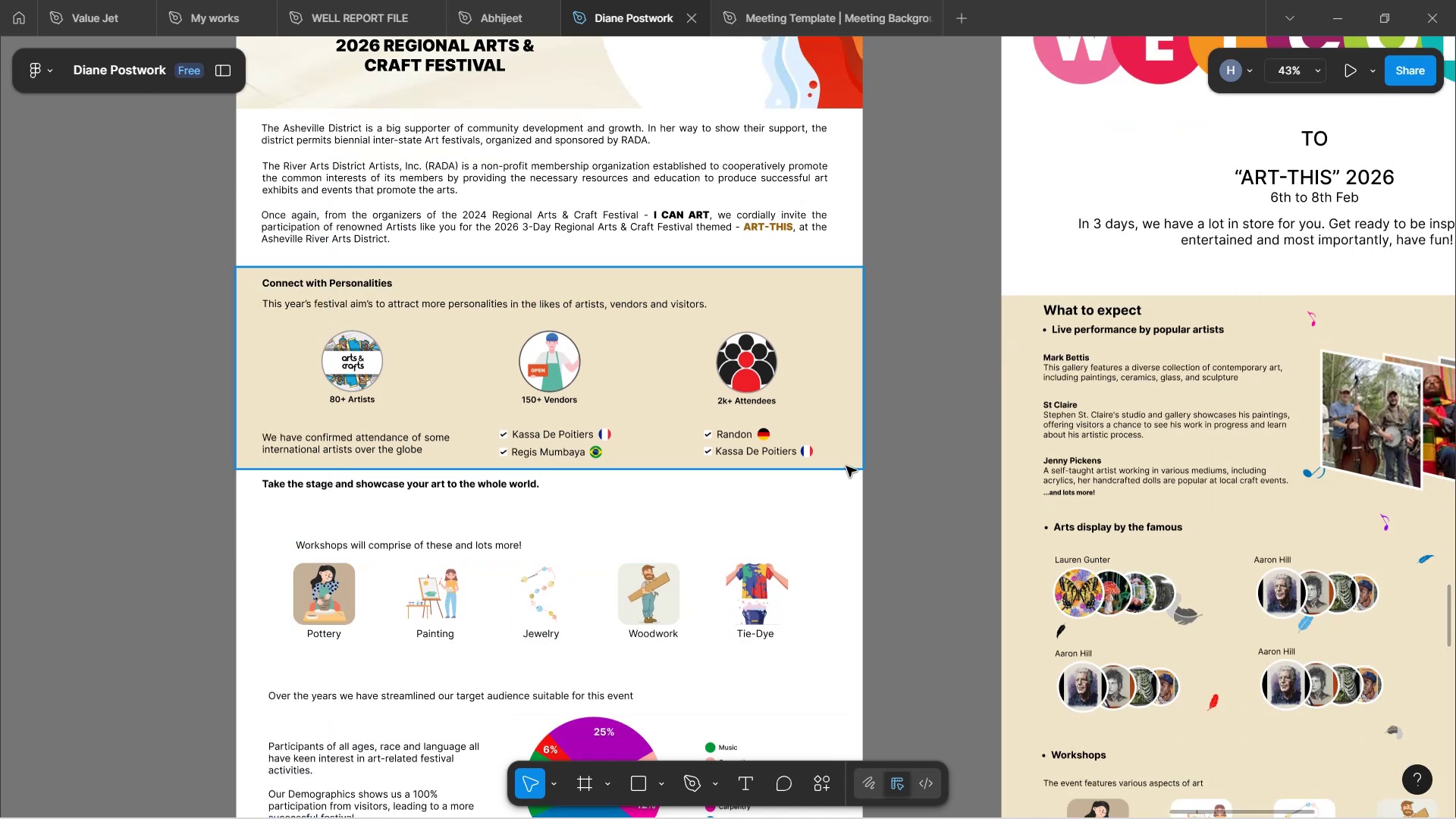 
scroll: coordinate [848, 466], scroll_direction: up, amount: 5.0
 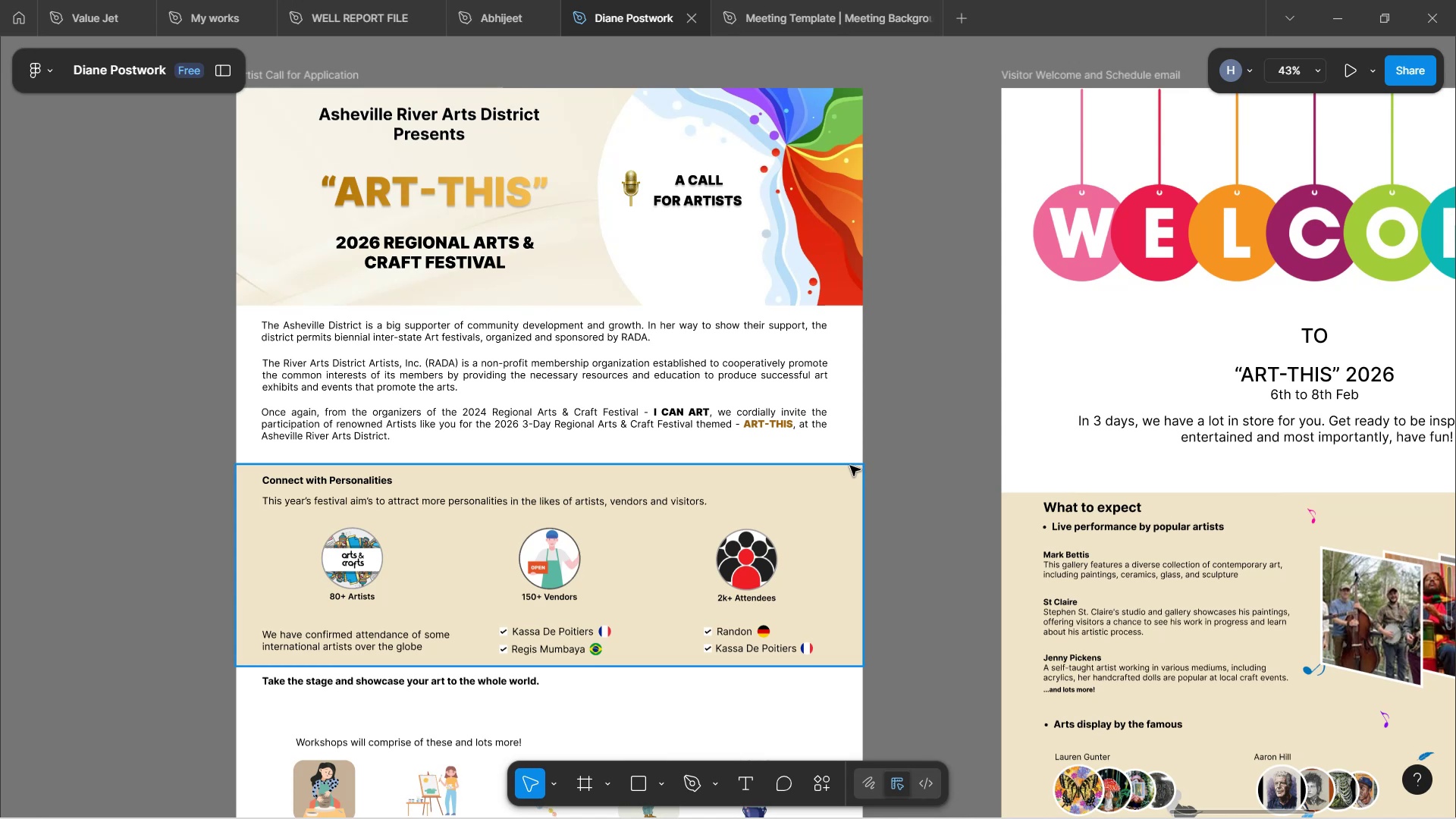 
scroll: coordinate [891, 473], scroll_direction: down, amount: 11.0
 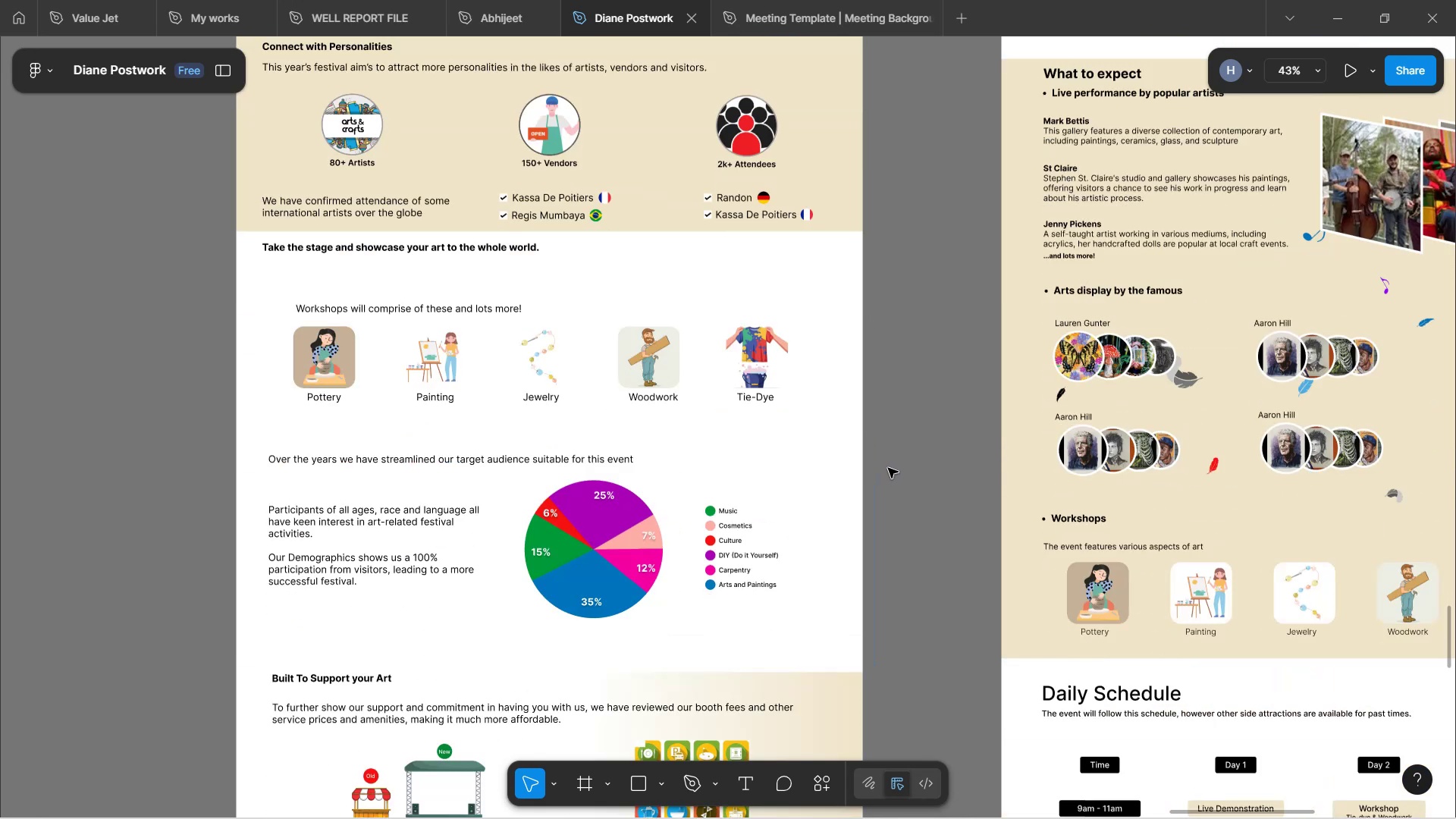 
hold_key(key=ControlLeft, duration=1.65)
scroll: coordinate [888, 468], scroll_direction: down, amount: 5.0
 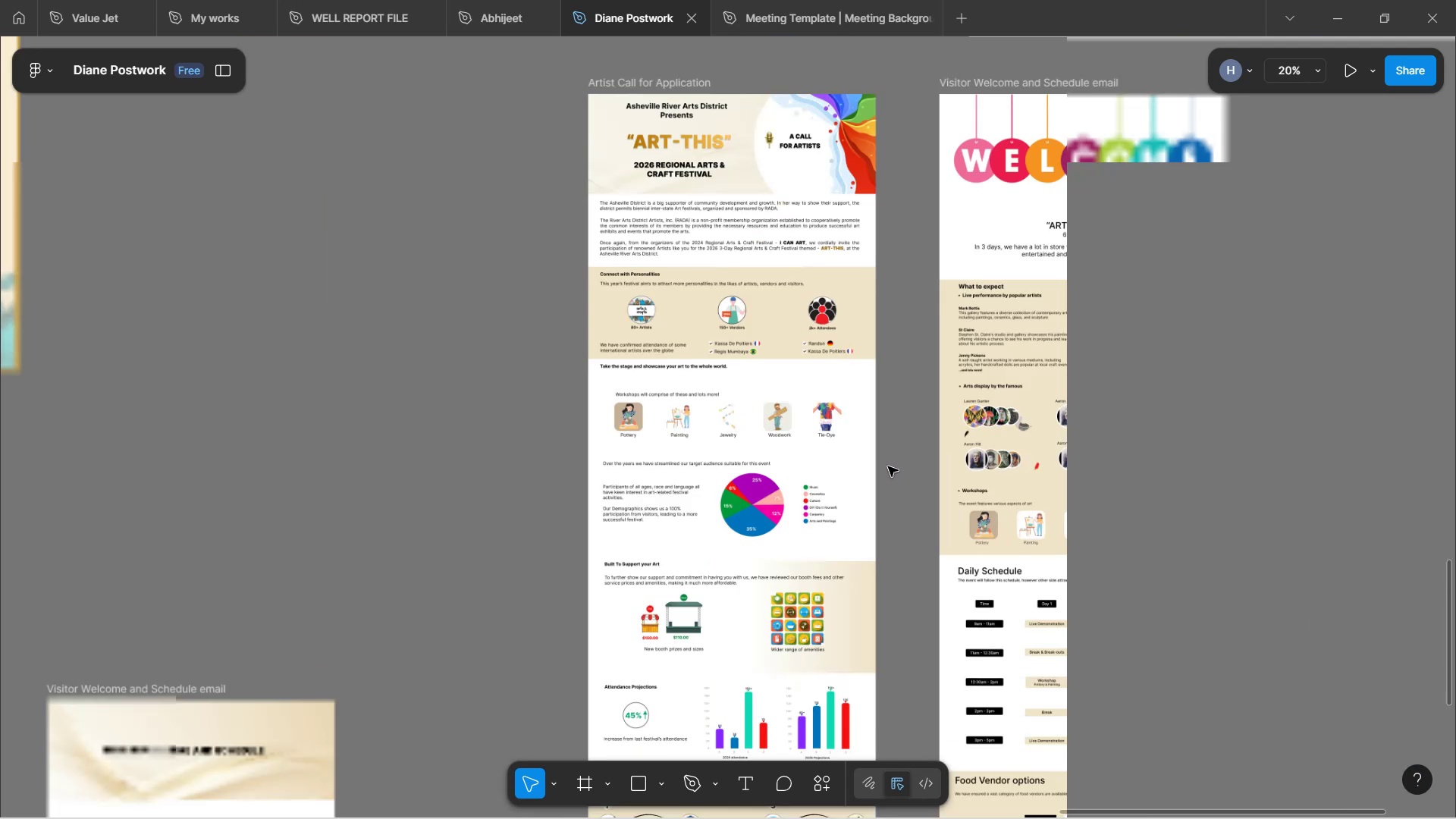 
scroll: coordinate [888, 466], scroll_direction: up, amount: 5.0
 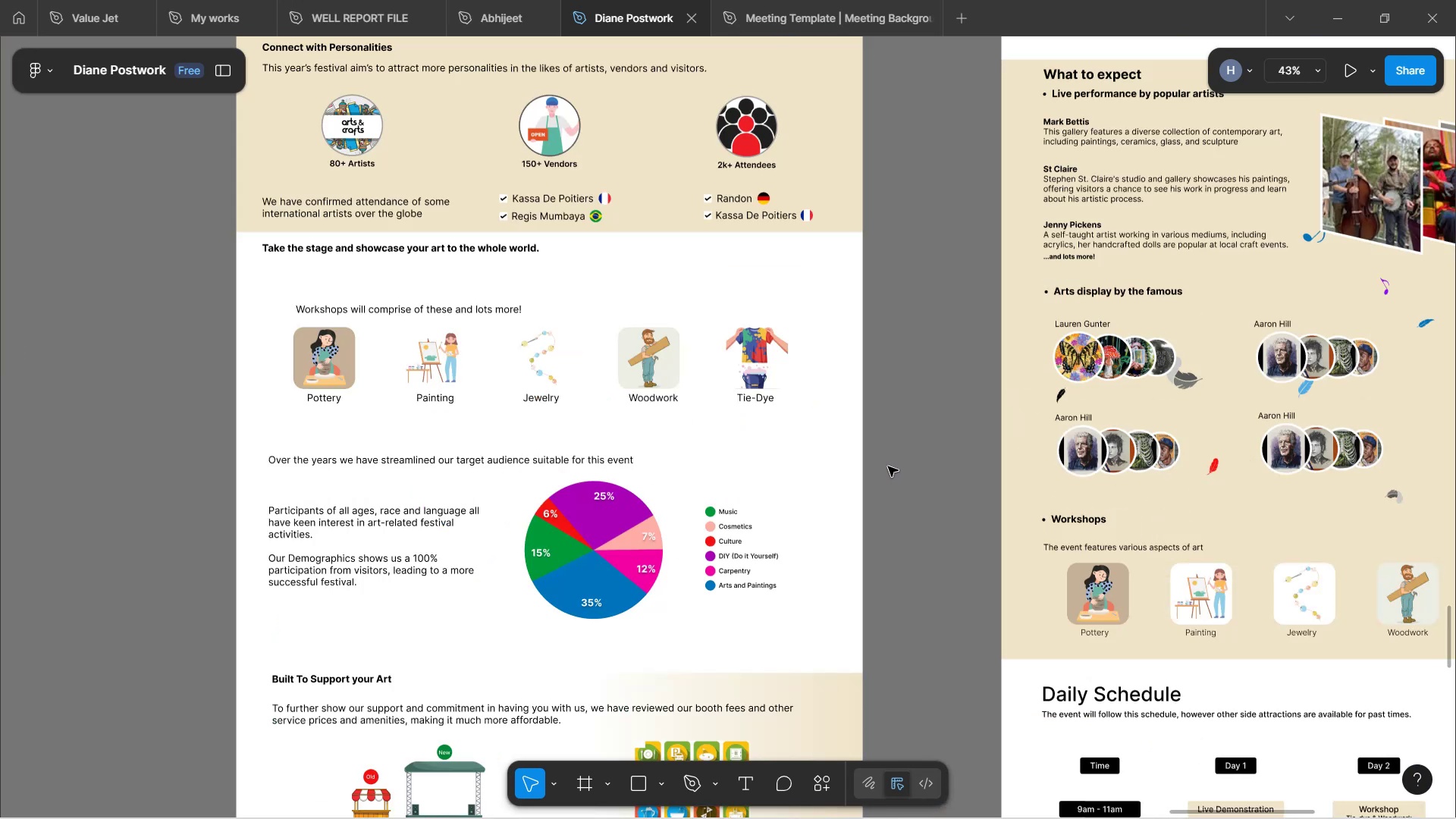 
hold_key(key=ControlLeft, duration=1.5)
scroll: coordinate [888, 466], scroll_direction: down, amount: 3.0
 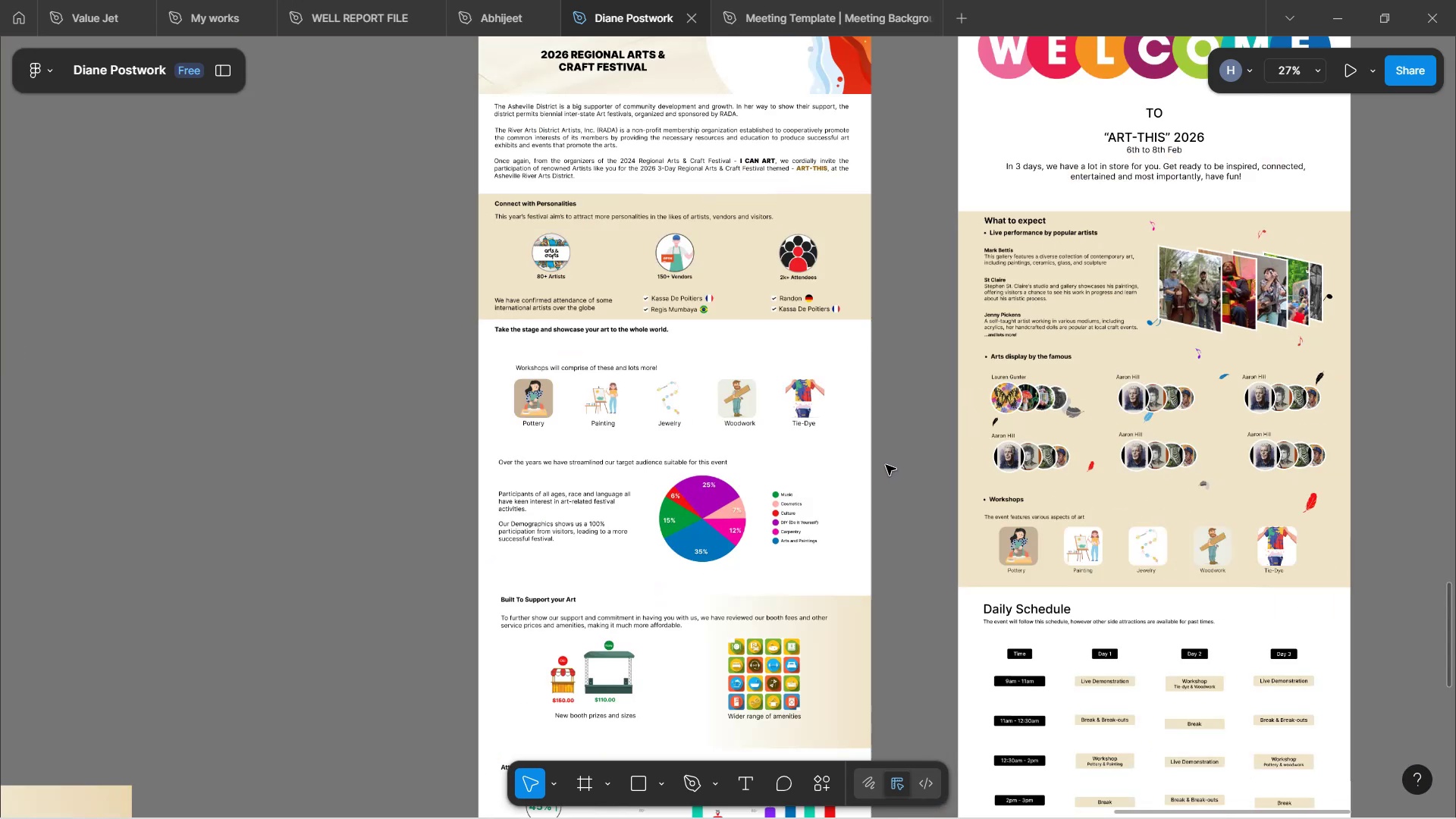 
scroll: coordinate [886, 465], scroll_direction: up, amount: 2.0
 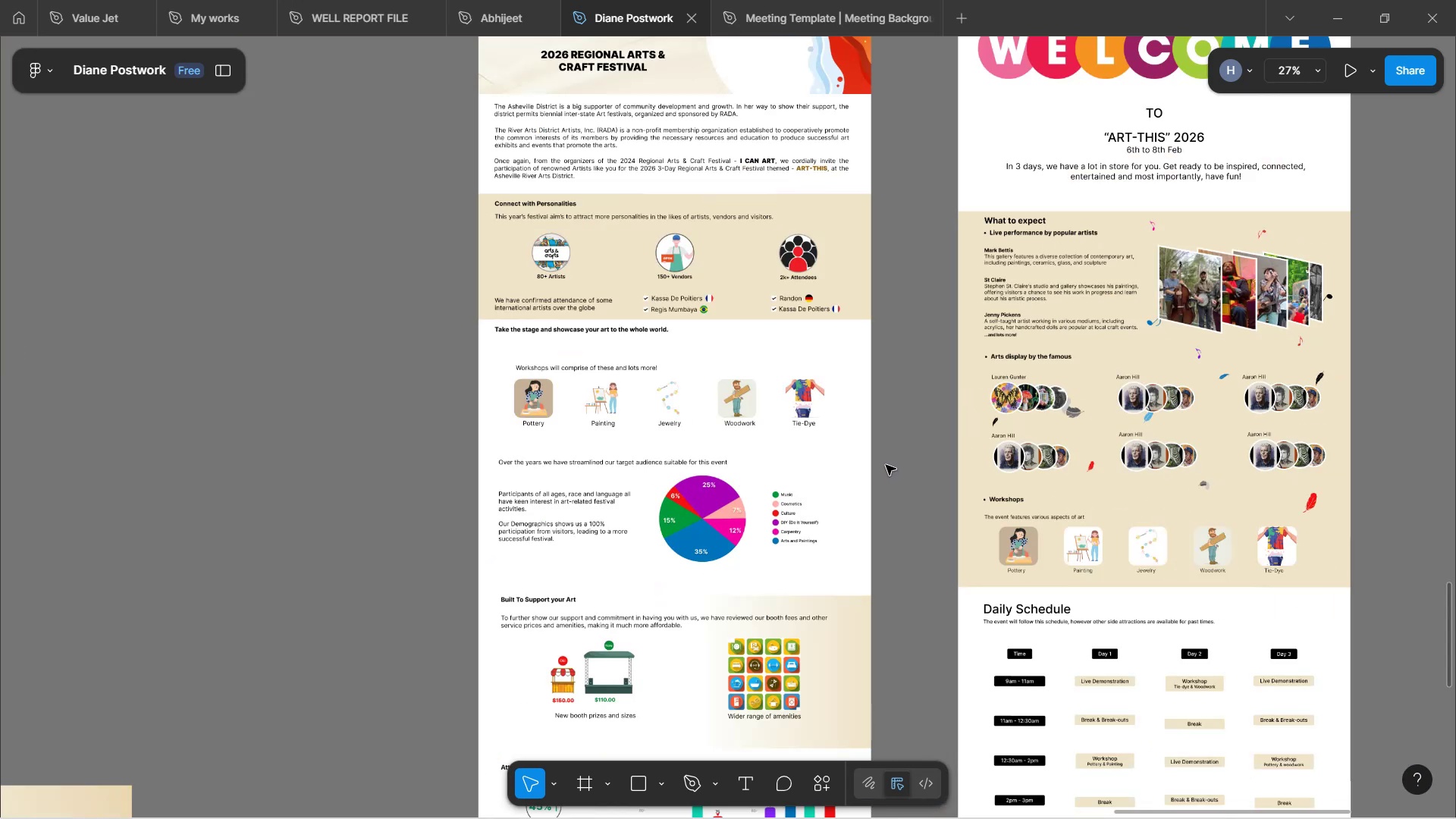 
hold_key(key=ControlLeft, duration=0.72)
left_click([886, 465])
 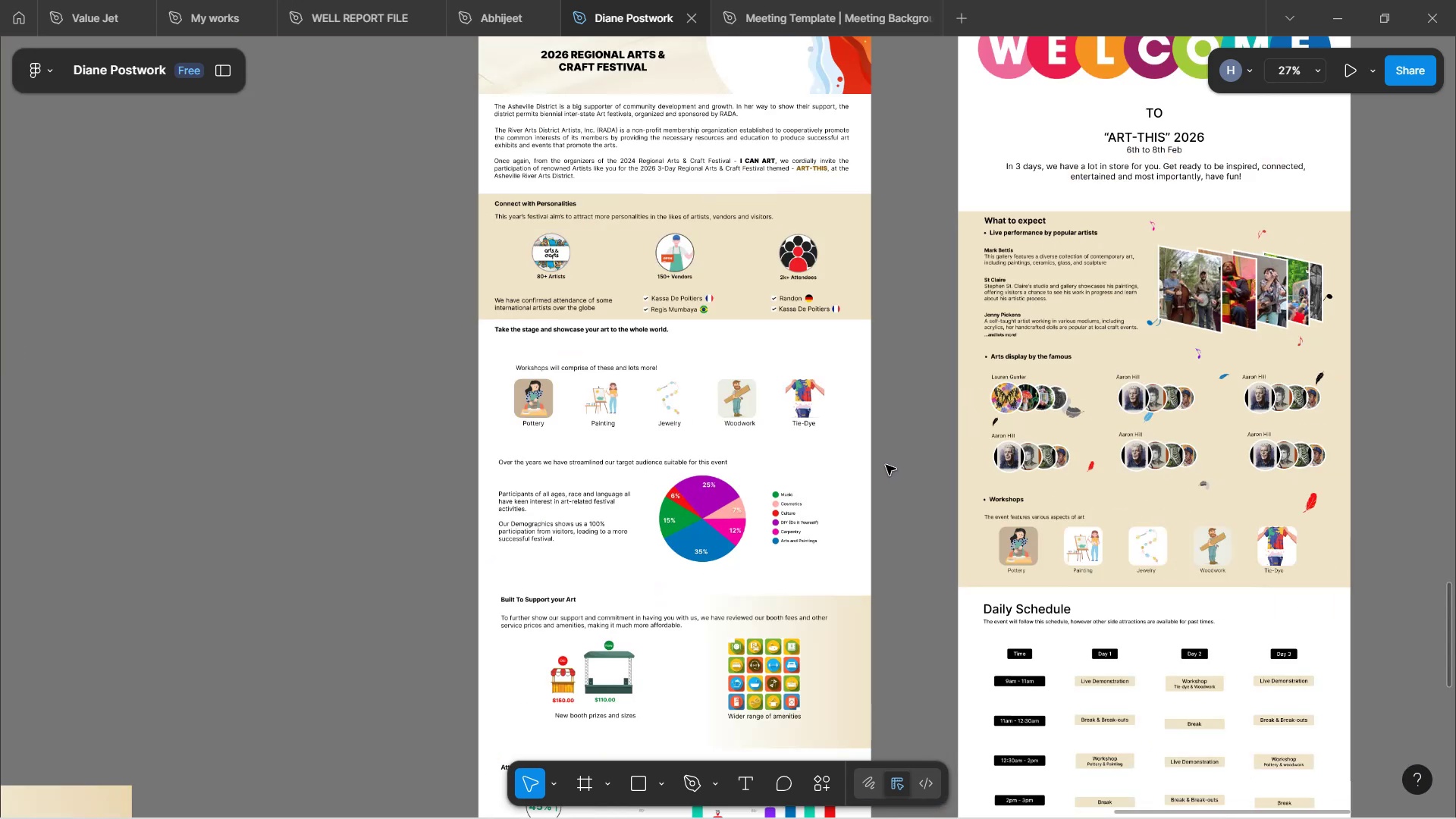 
hold_key(key=ShiftLeft, duration=0.95)
scroll: coordinate [878, 461], scroll_direction: down, amount: 15.0
 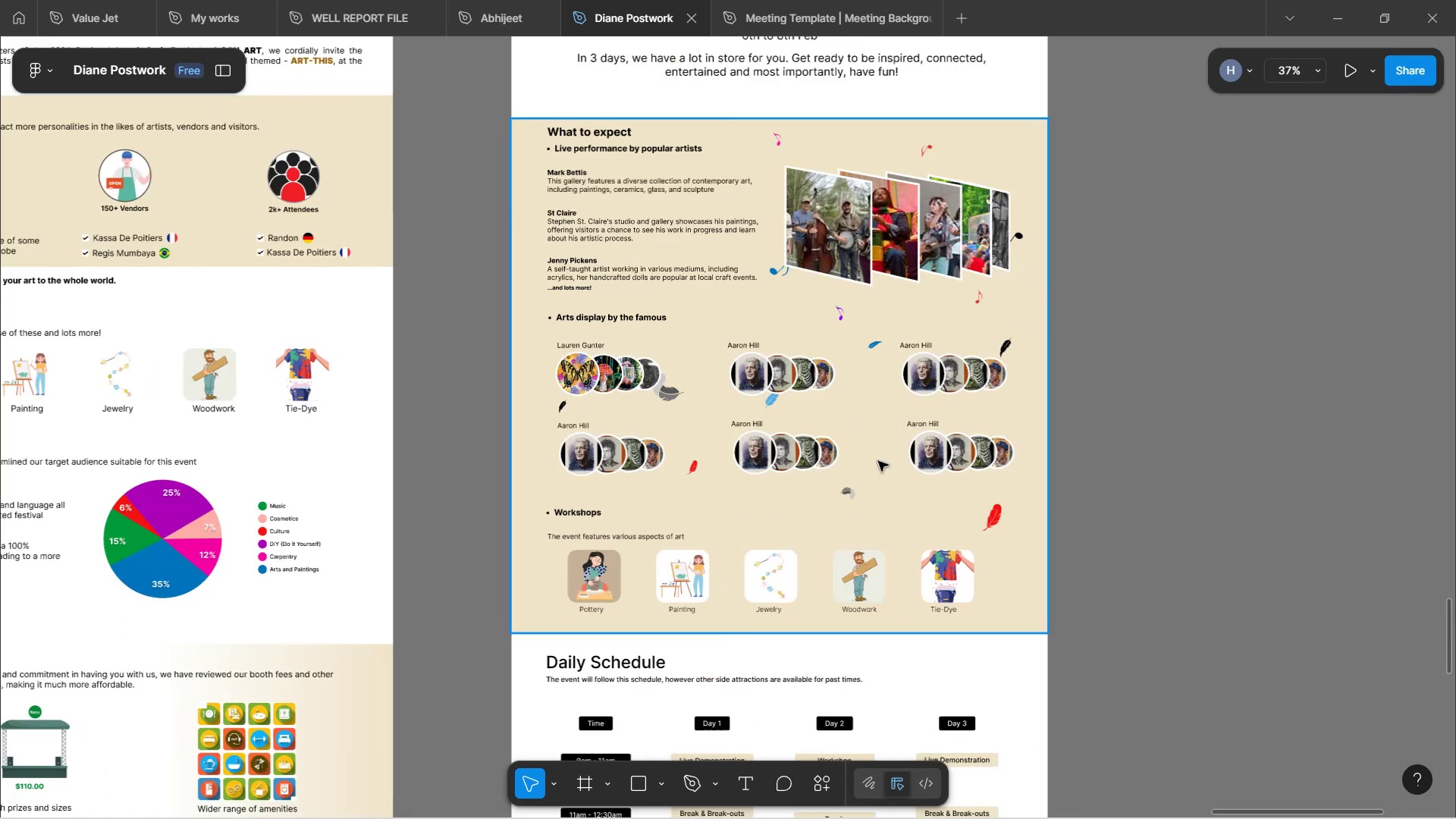 
key(Control+ControlLeft)
 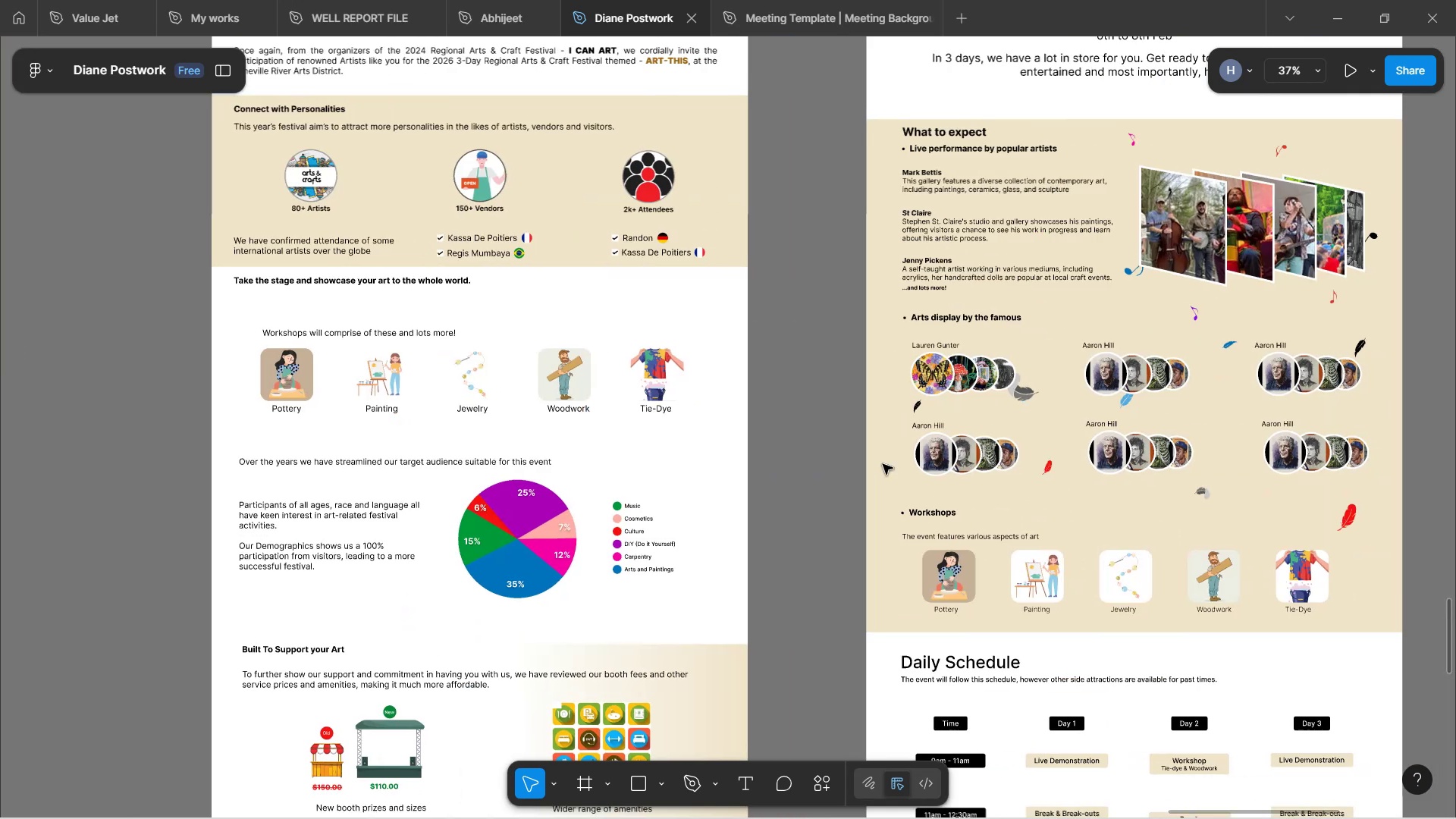 
key(Control+ControlLeft)
 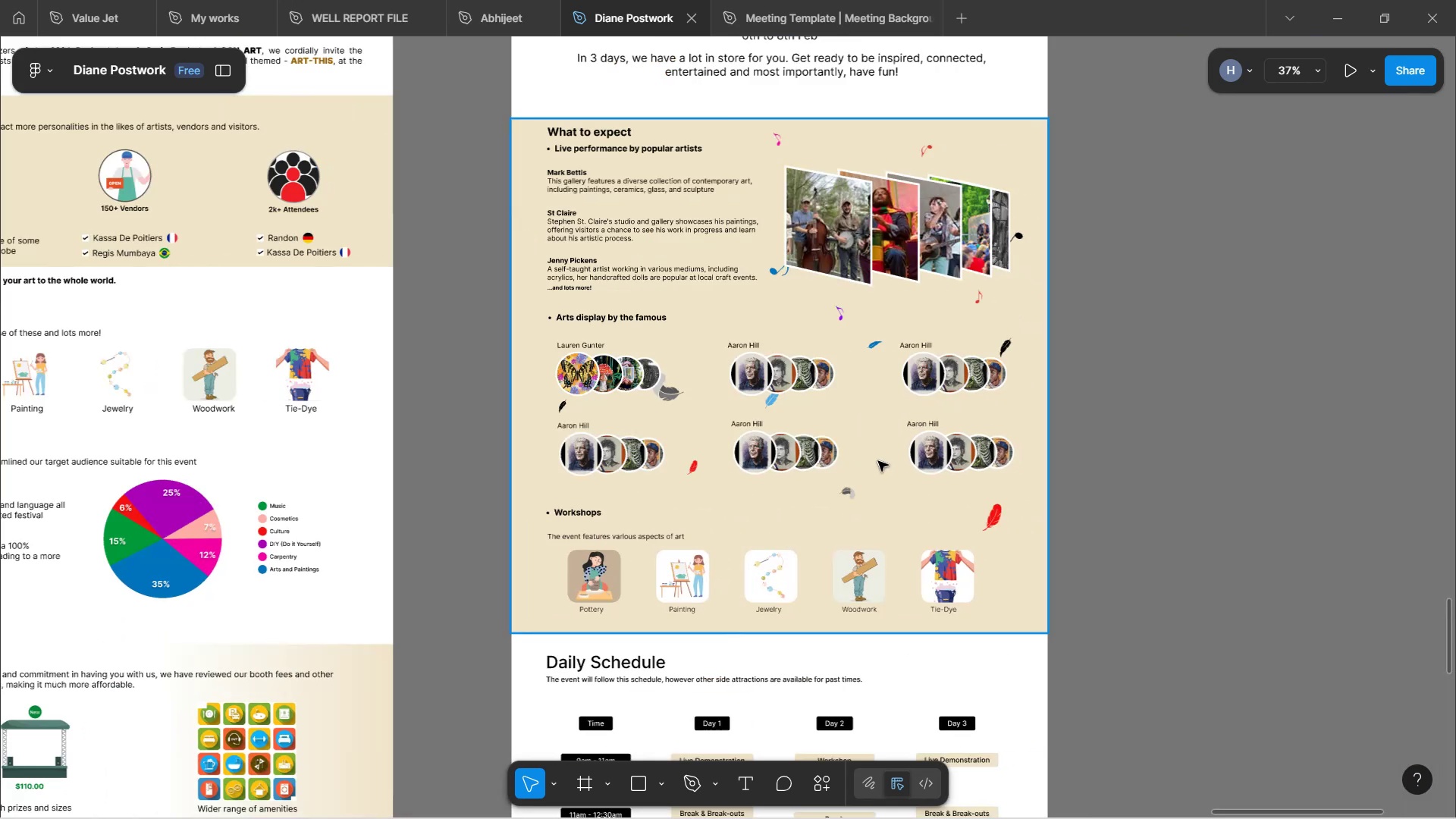 
hold_key(key=ShiftLeft, duration=1.57)
 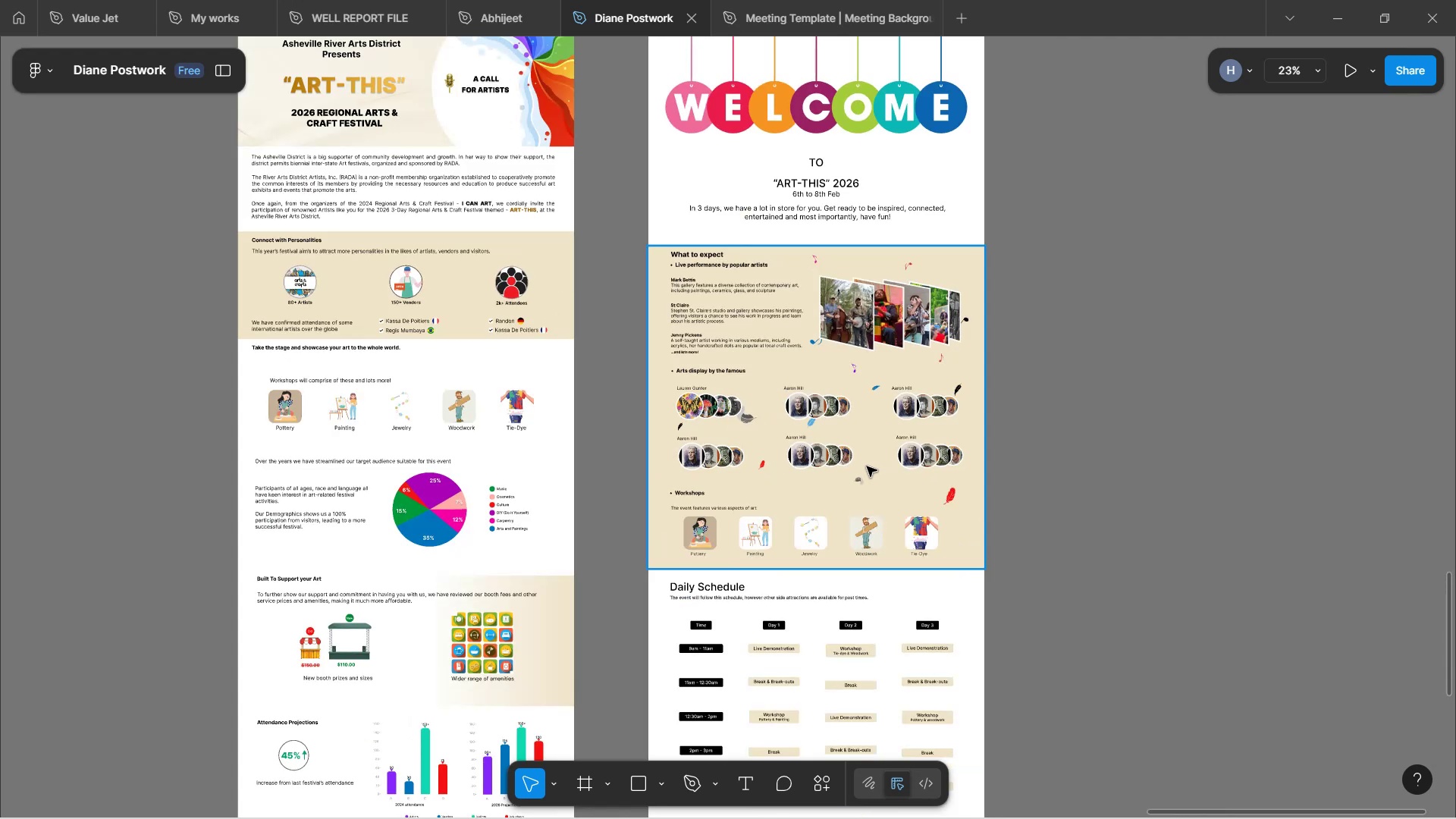 
hold_key(key=ShiftLeft, duration=1.76)
 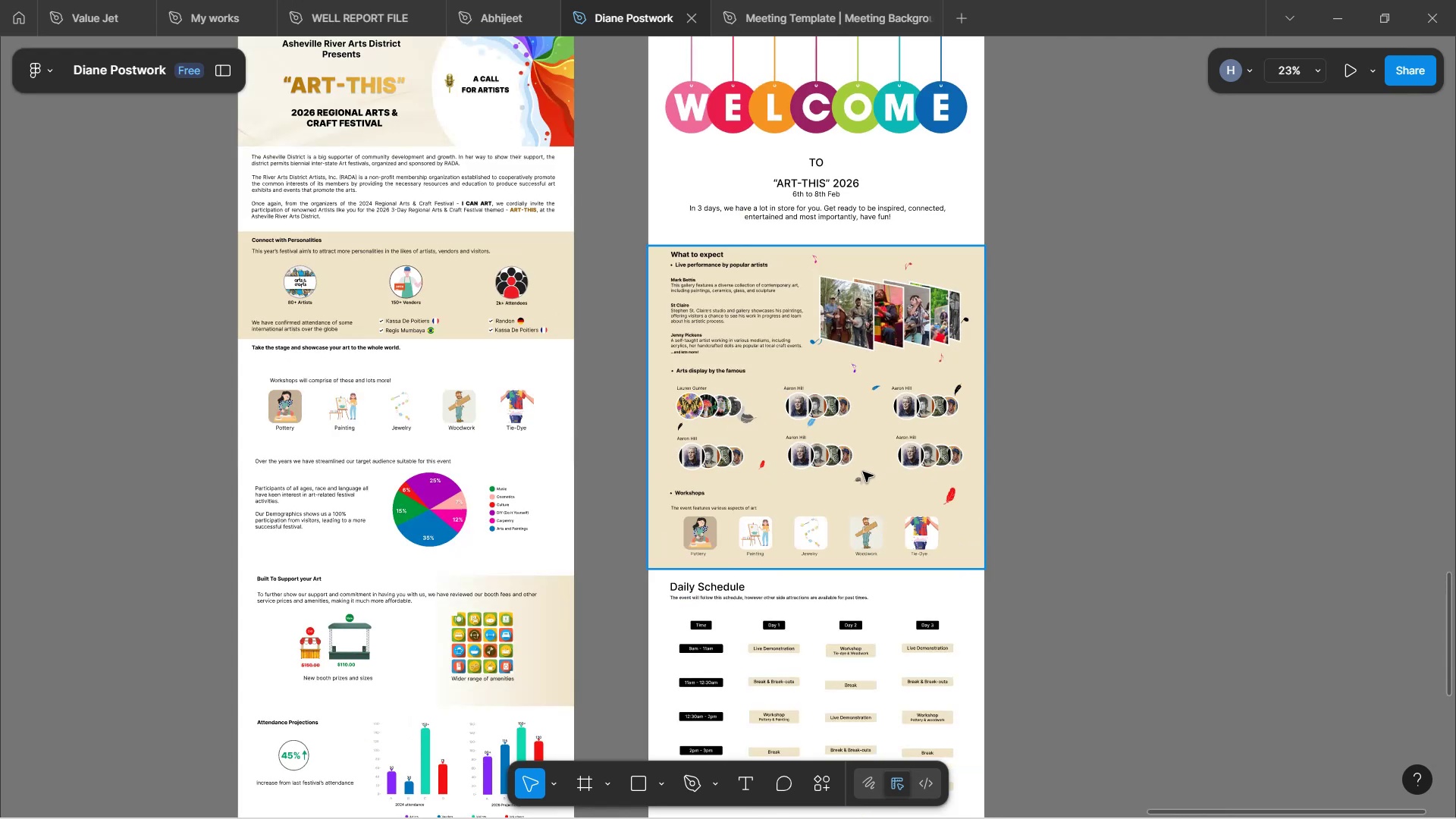 
key(Shift+ShiftLeft)
 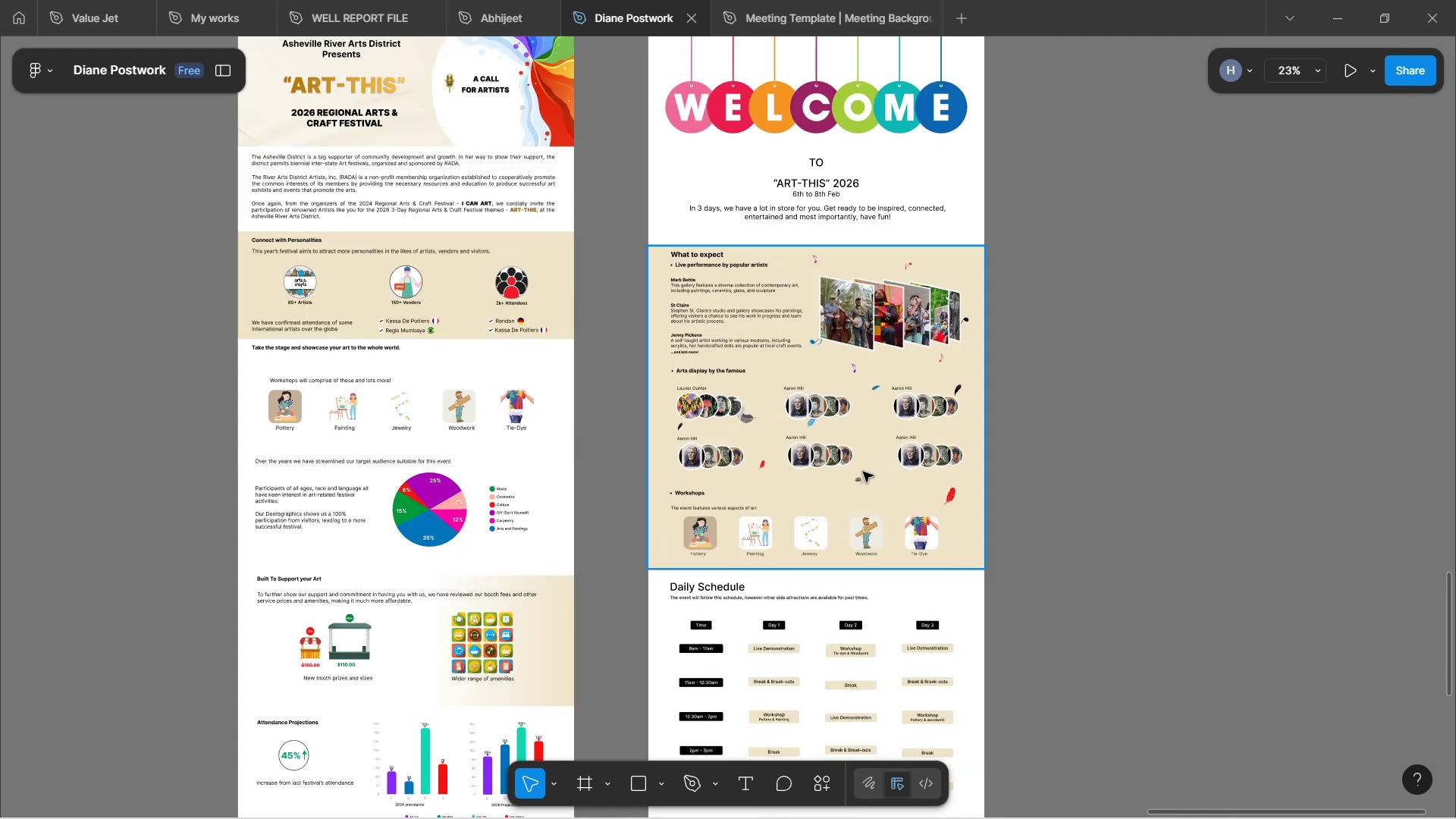 
key(Shift+ShiftLeft)
 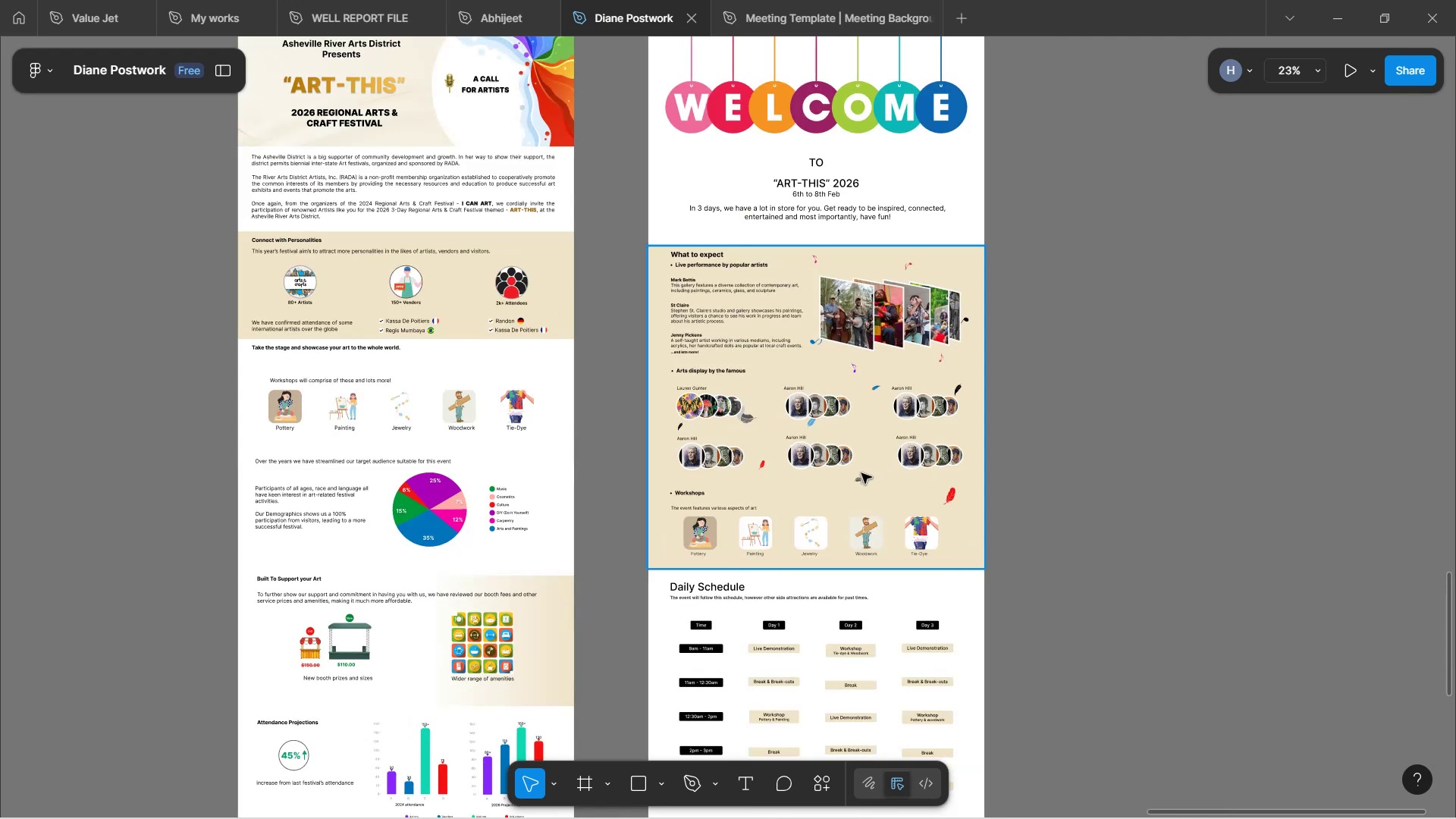 
key(Shift+ShiftLeft)
 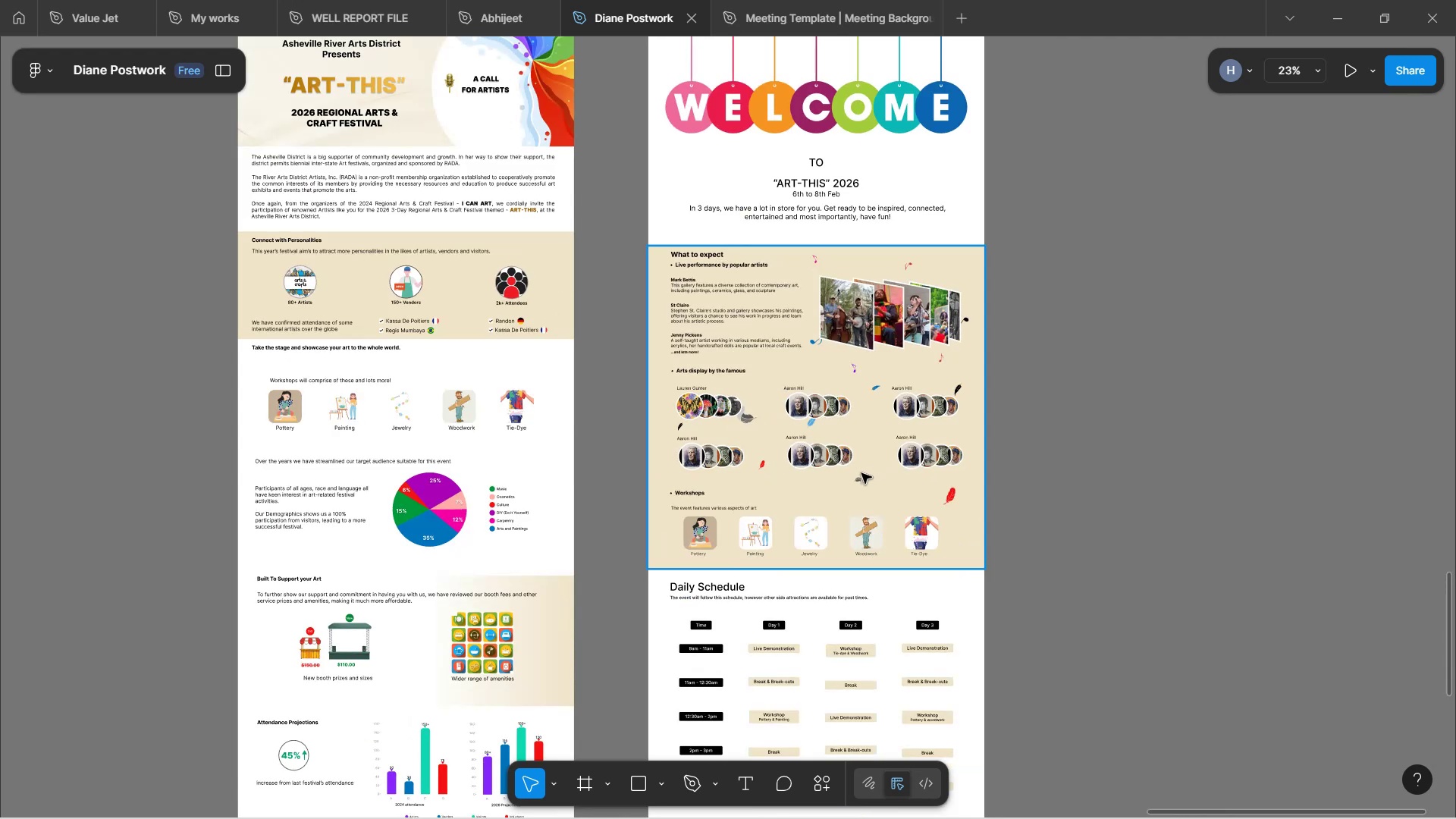 
key(Shift+ShiftLeft)
 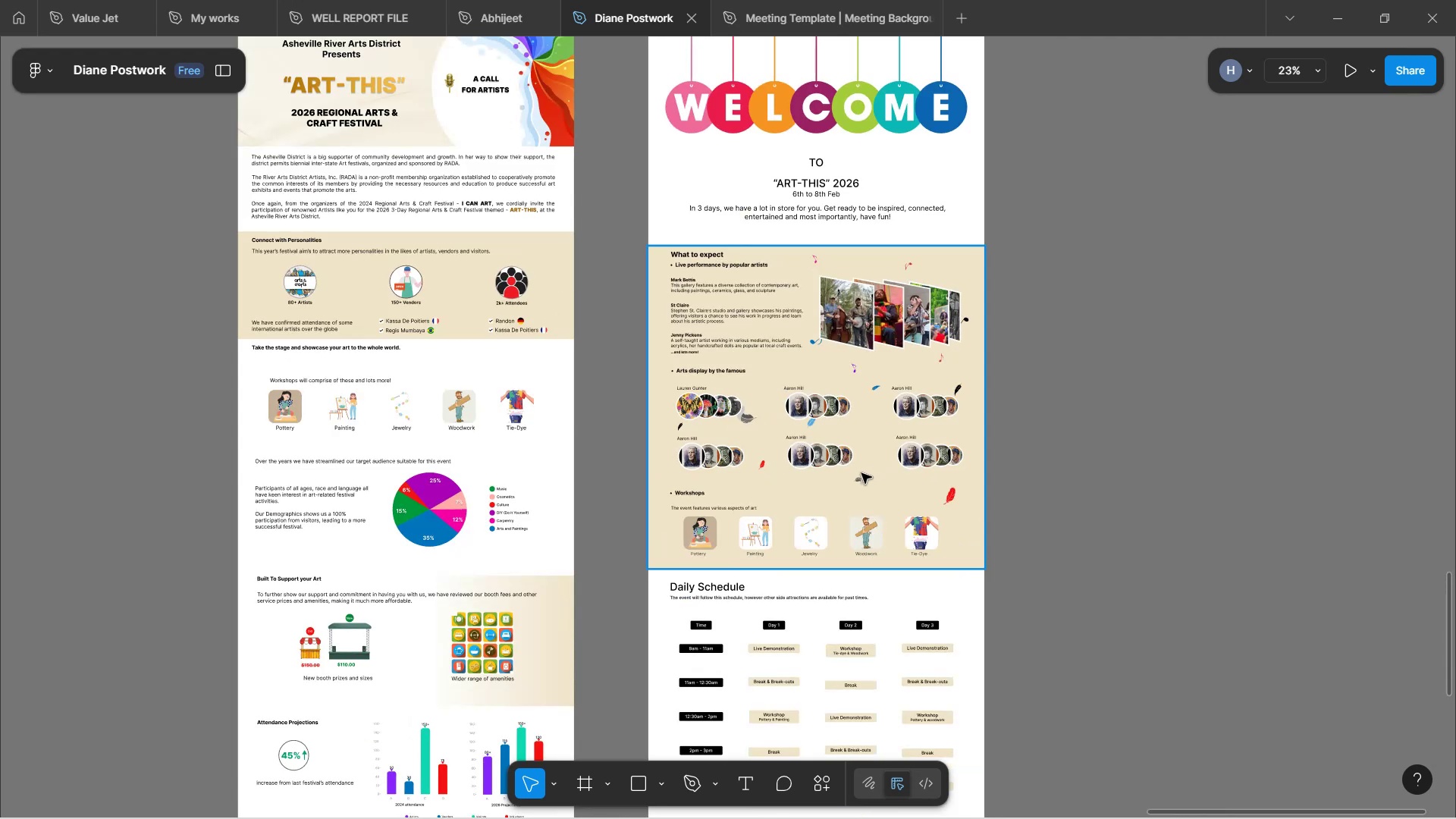 
key(Shift+ShiftLeft)
 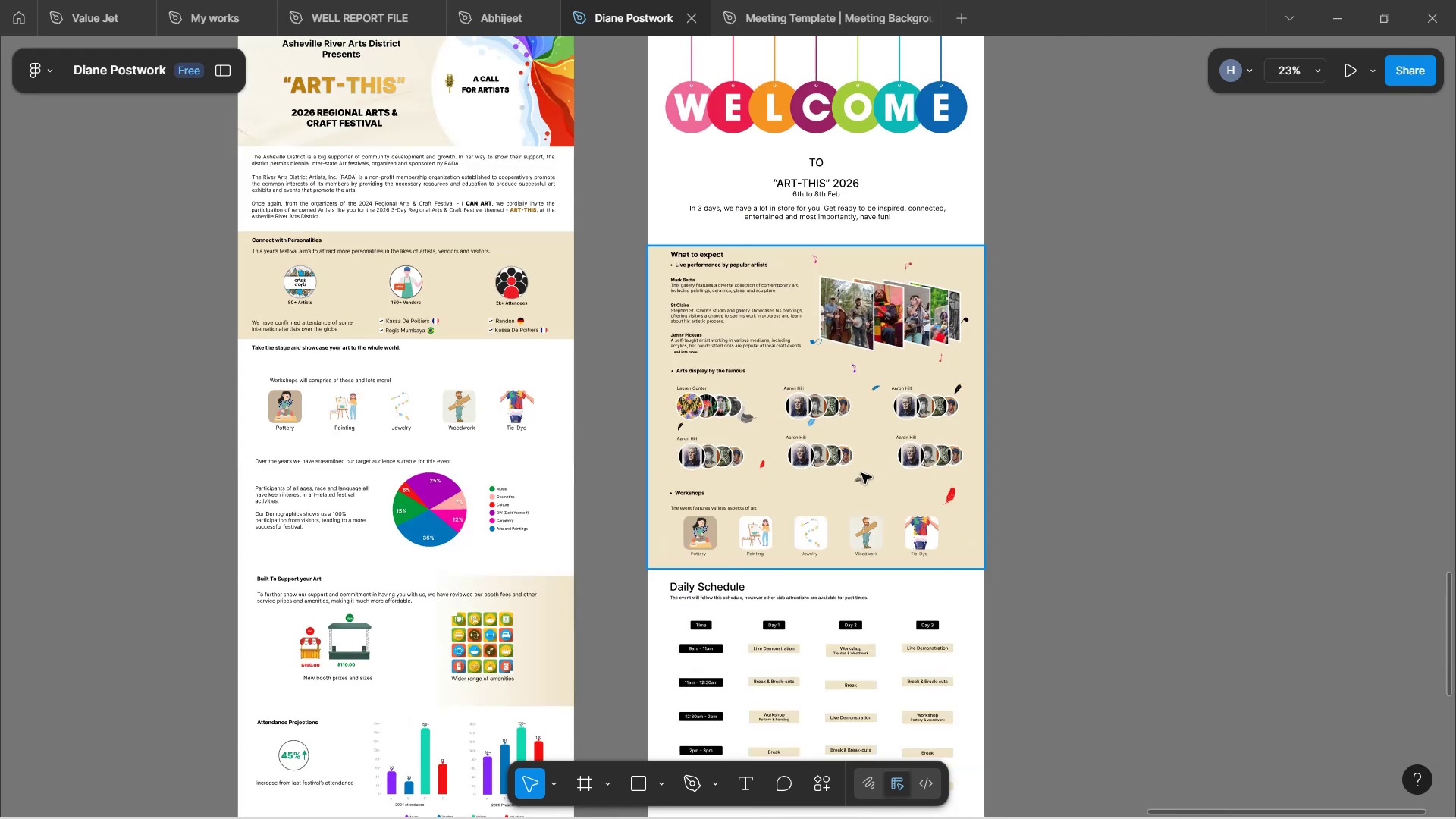 
key(Shift+ShiftLeft)
 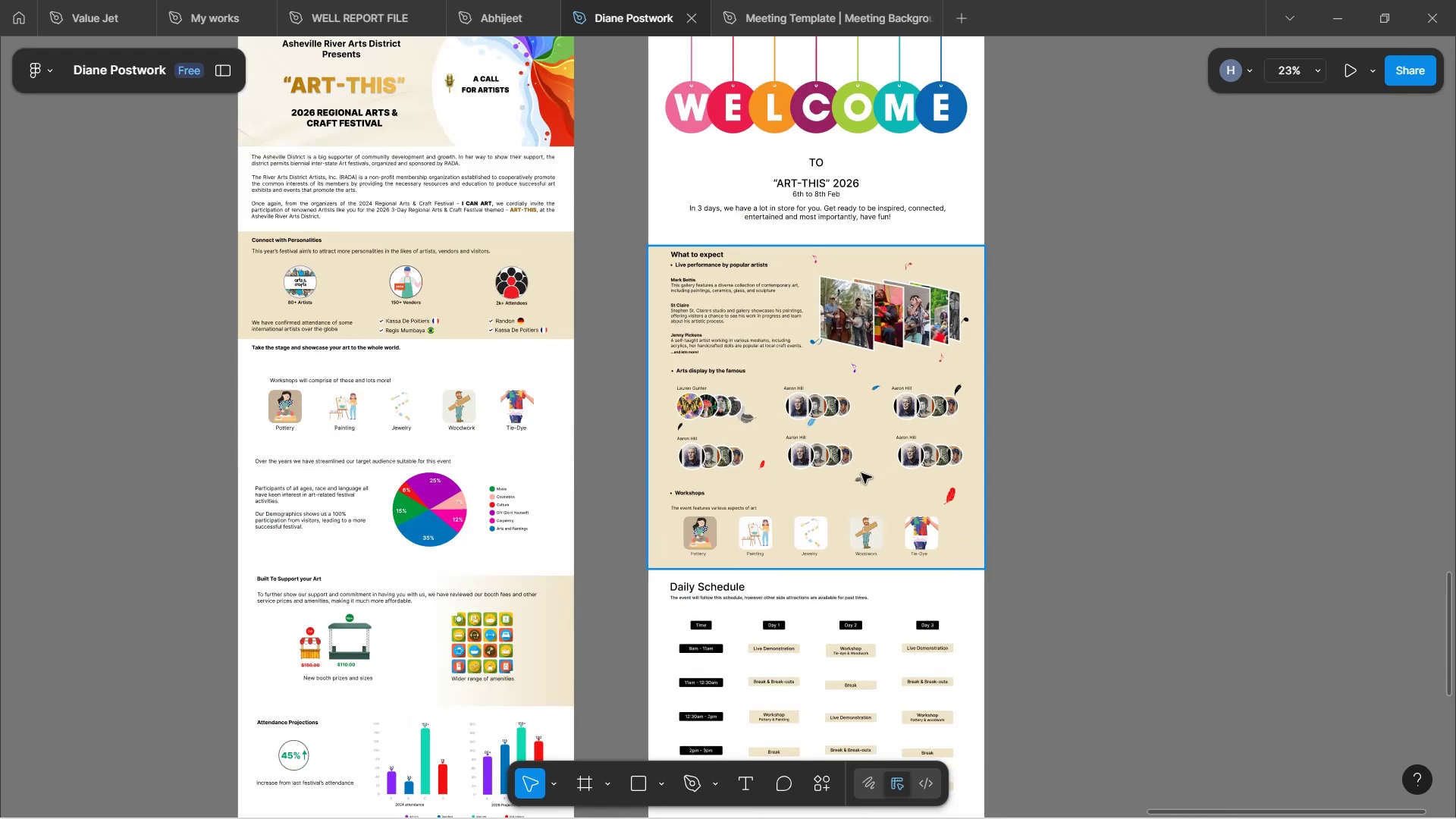 
key(Shift+ShiftLeft)
 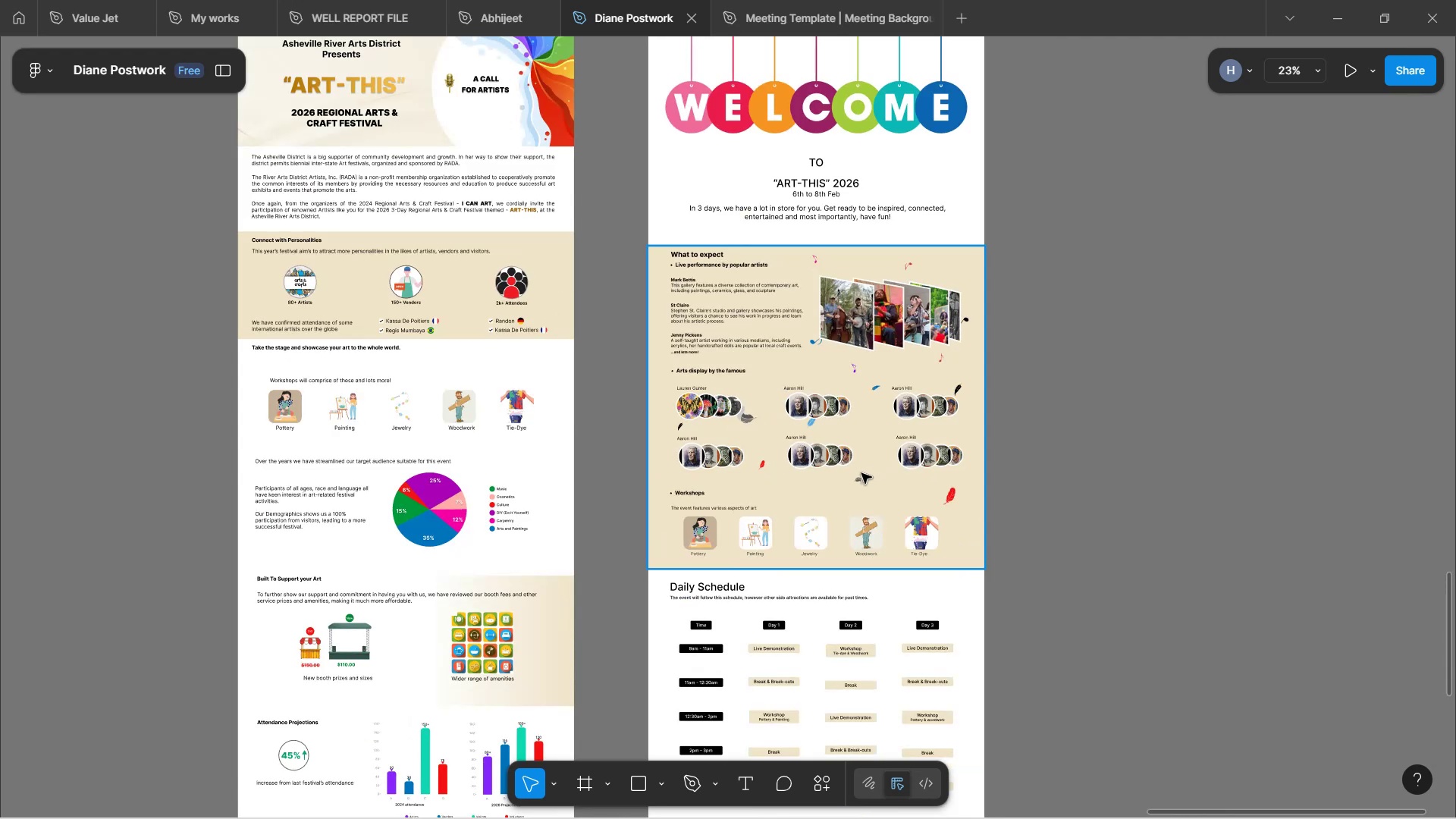 
key(Shift+ShiftLeft)
 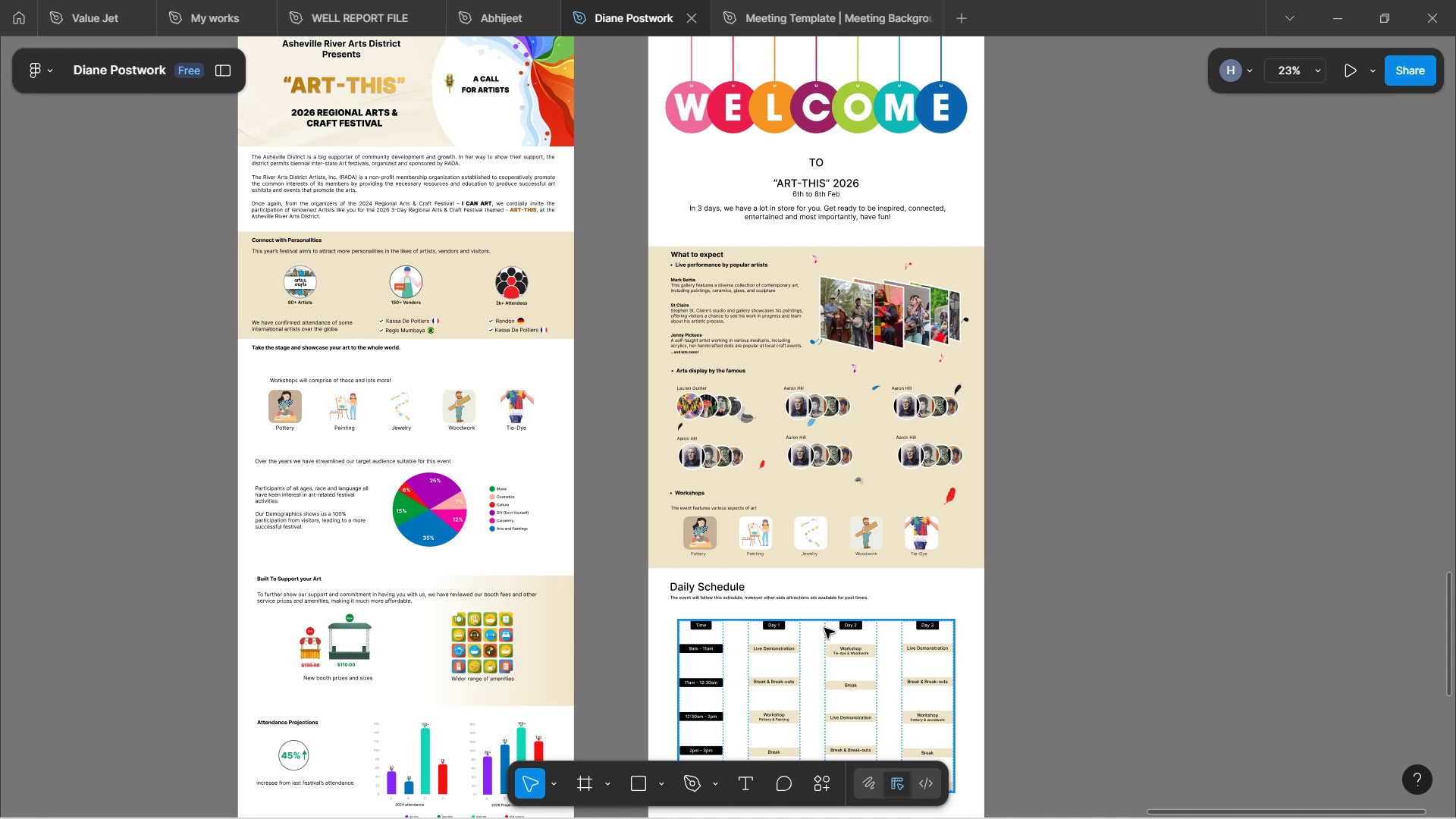 
wait(352.31)
 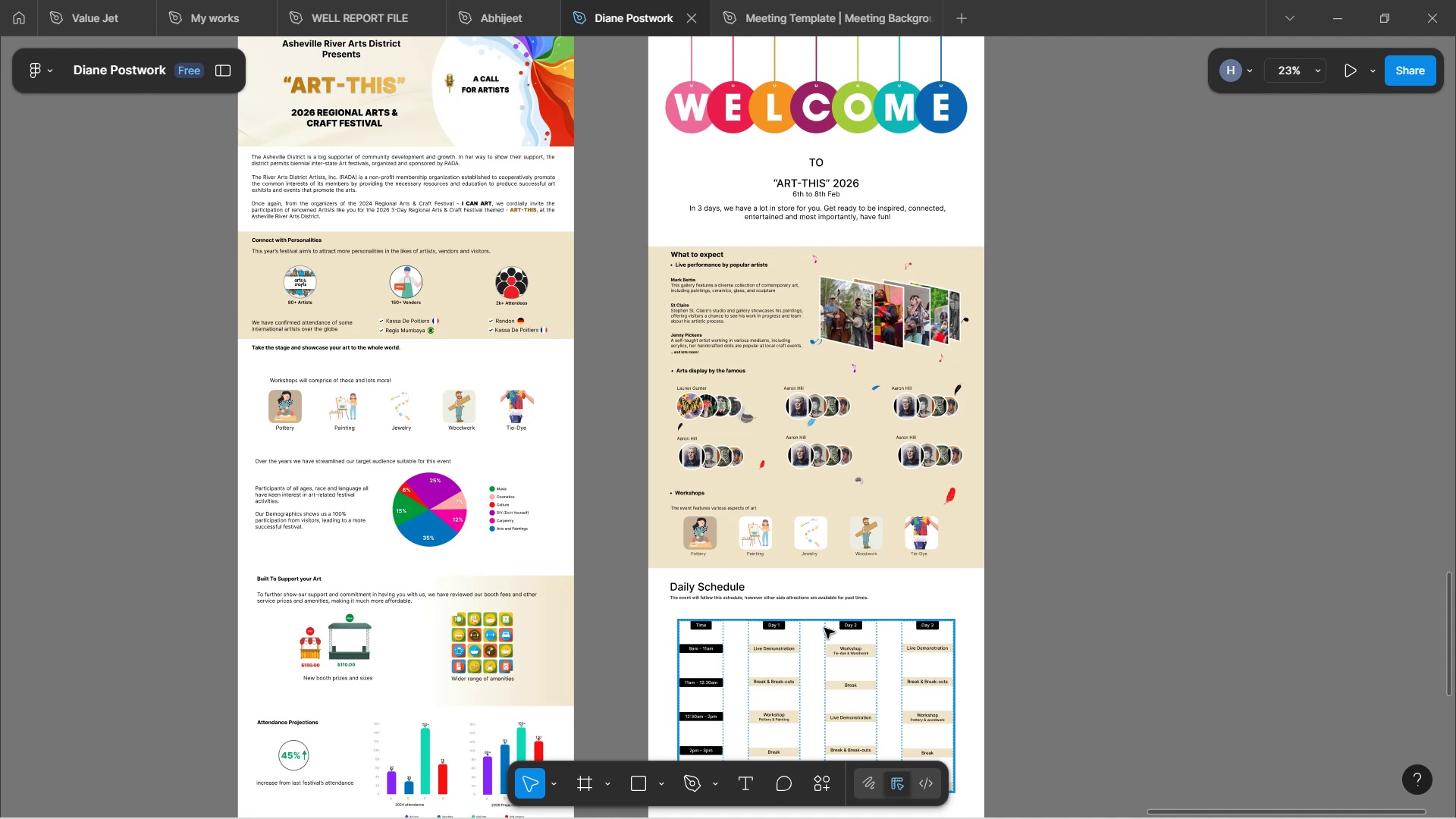 
scroll: coordinate [822, 395], scroll_direction: up, amount: 5.0
 